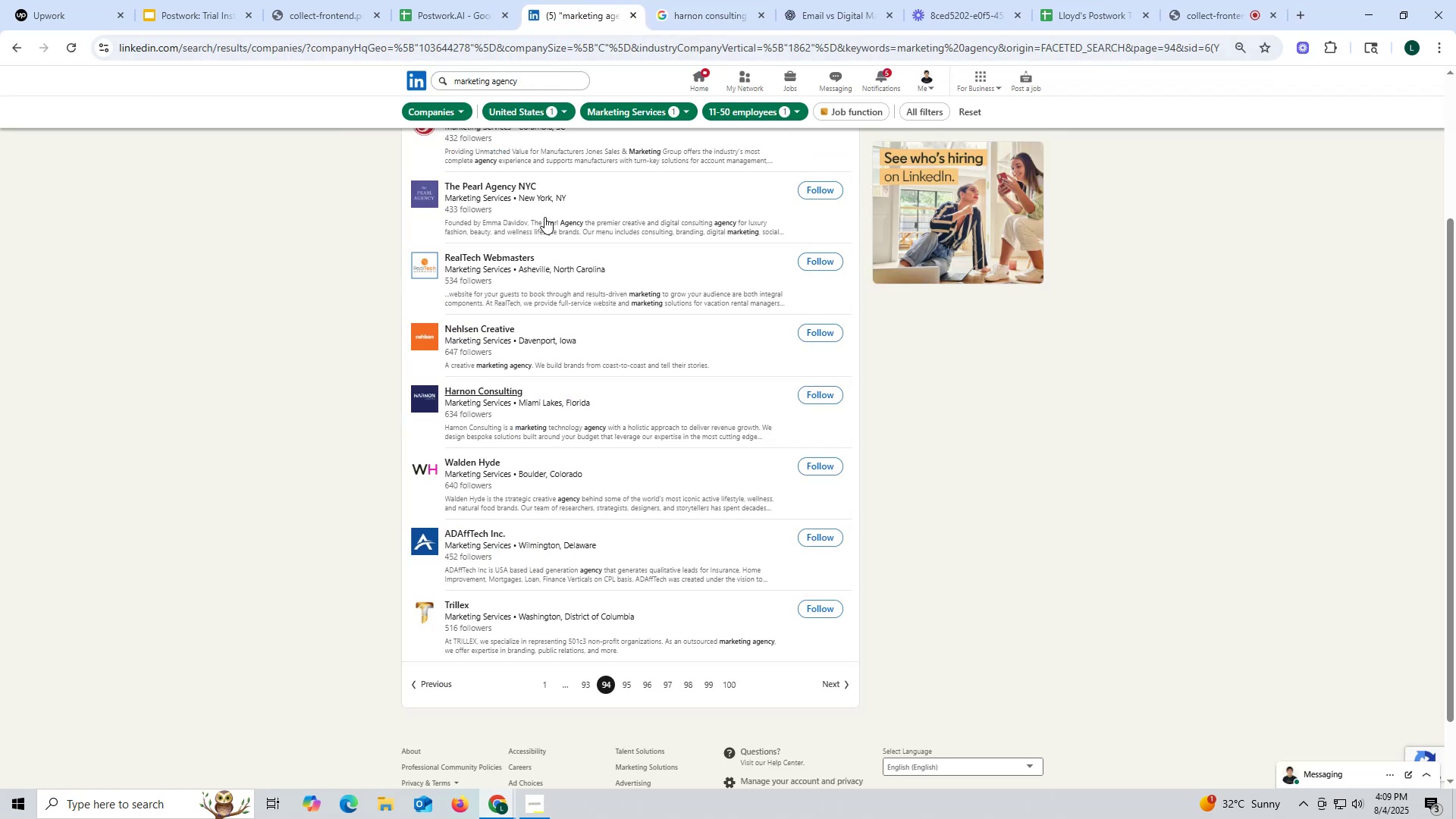 
right_click([475, 328])
 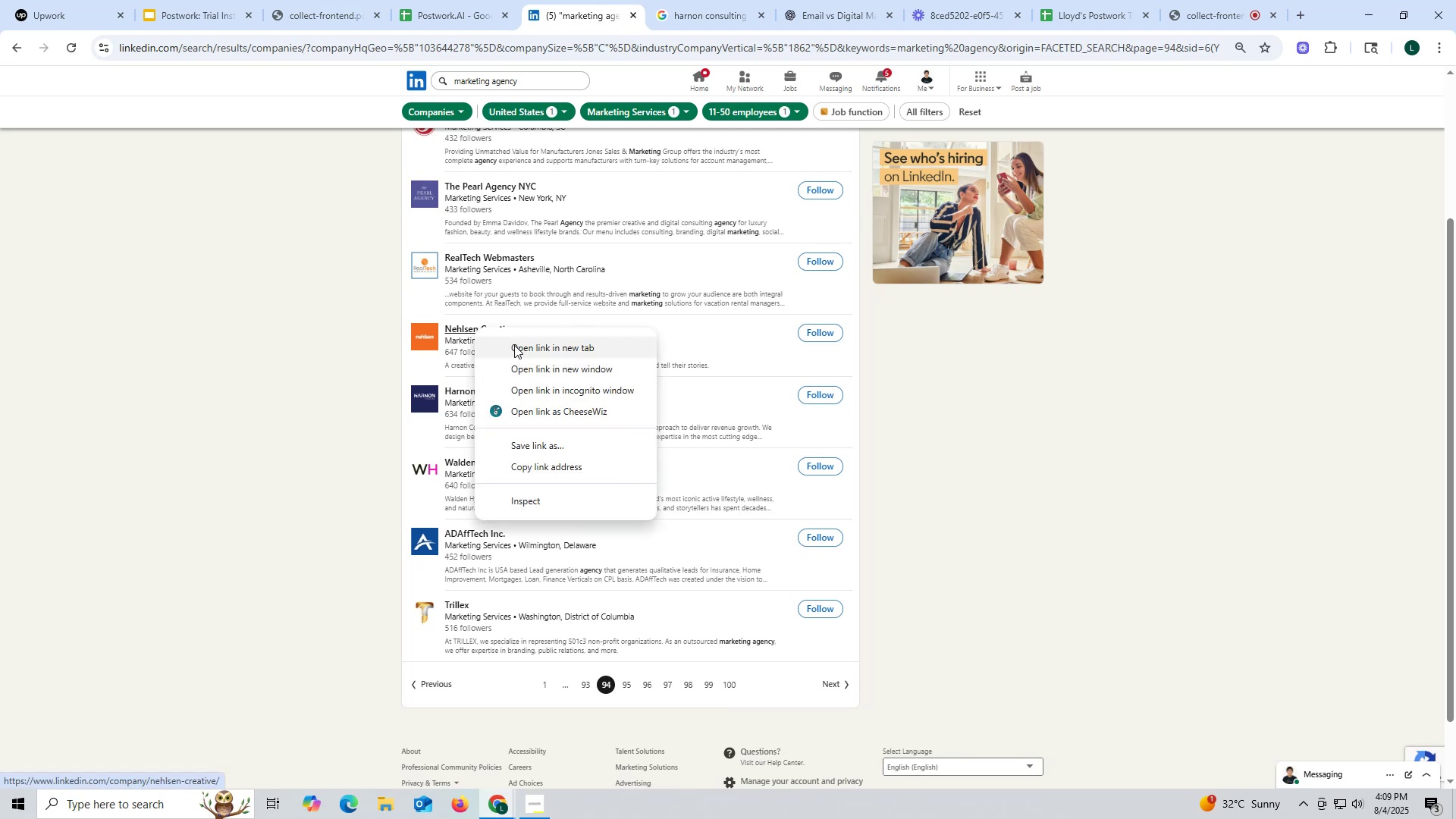 
left_click([516, 346])
 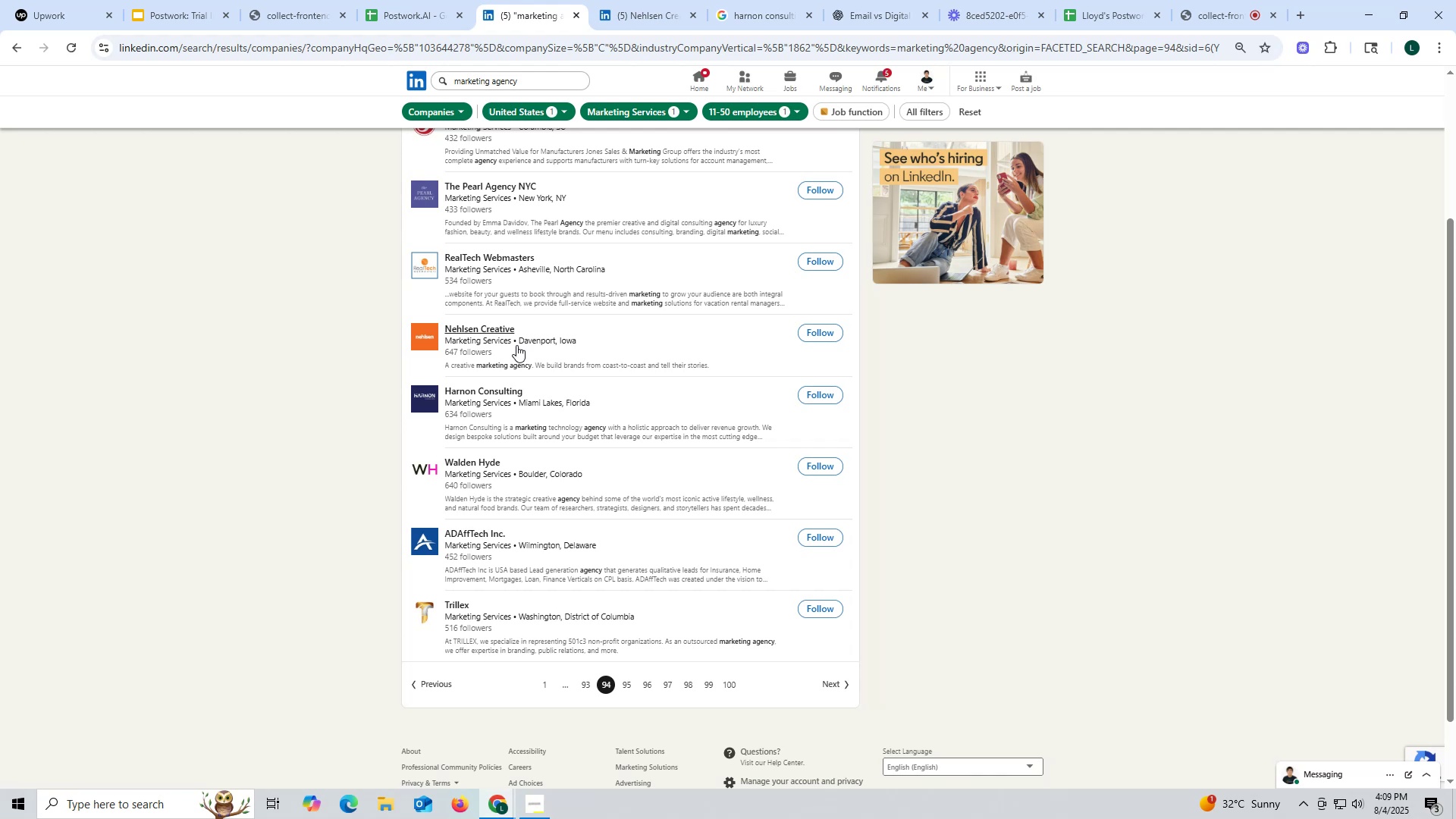 
wait(19.72)
 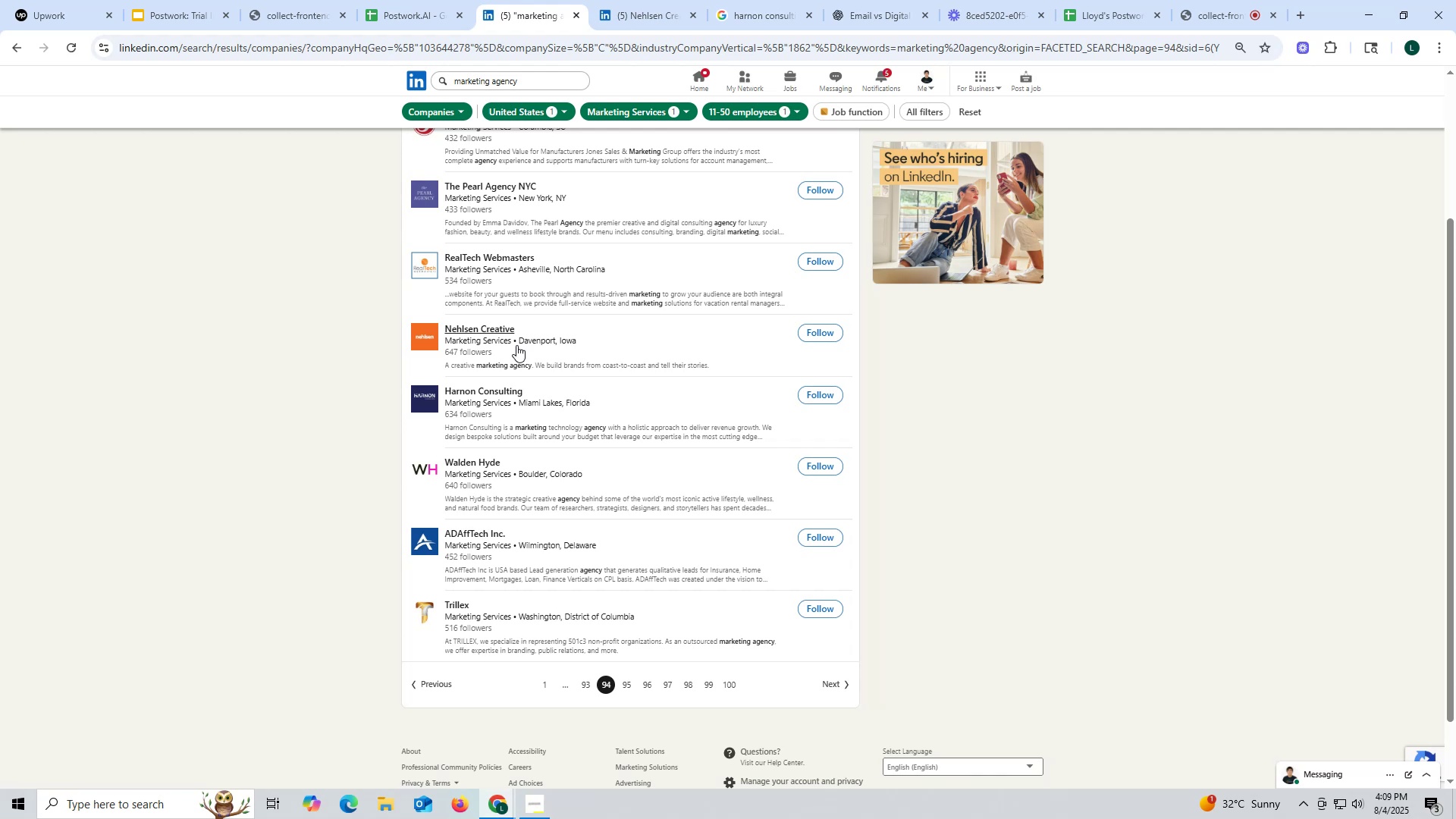 
left_click([633, 13])
 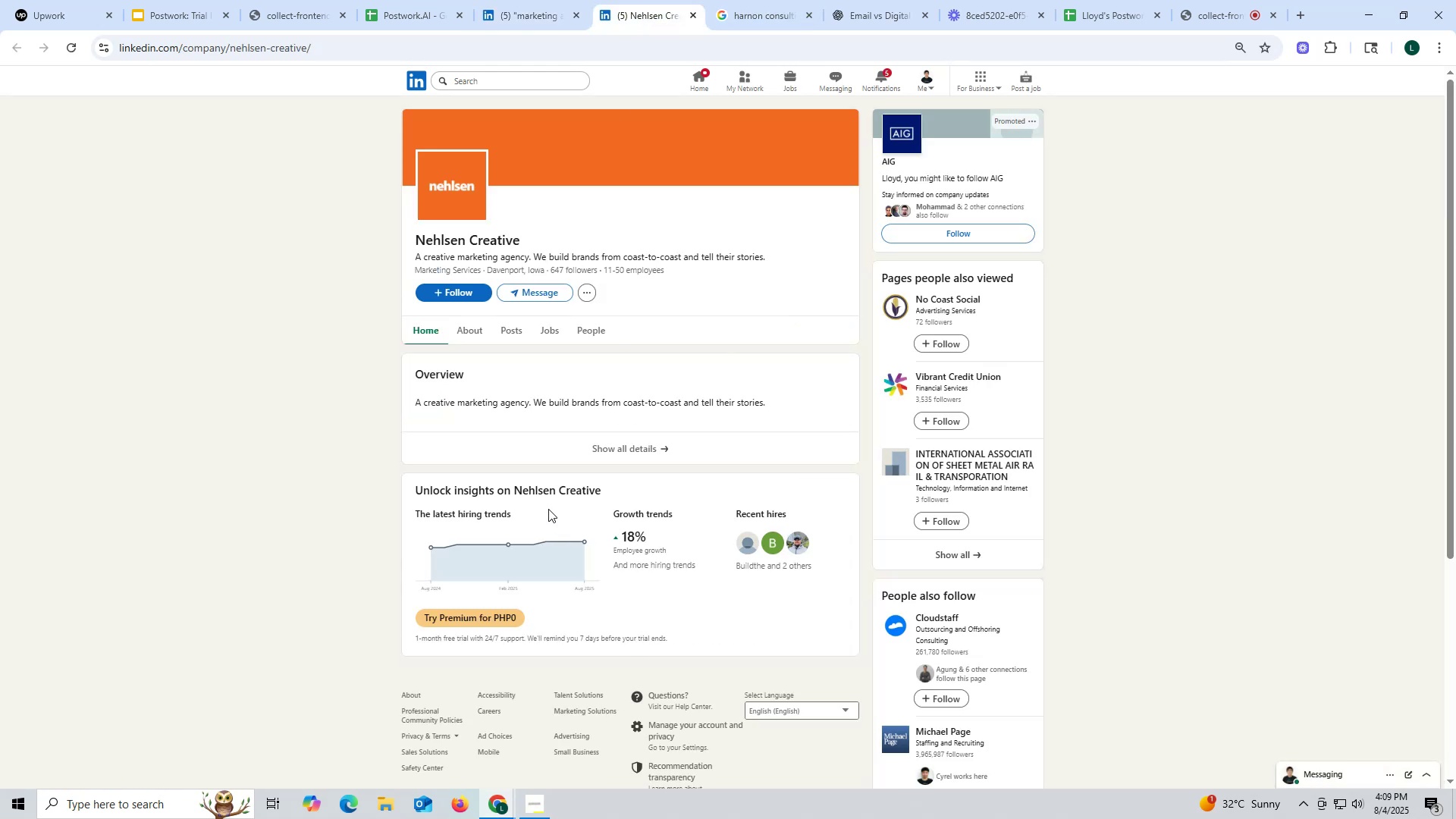 
left_click([511, 328])
 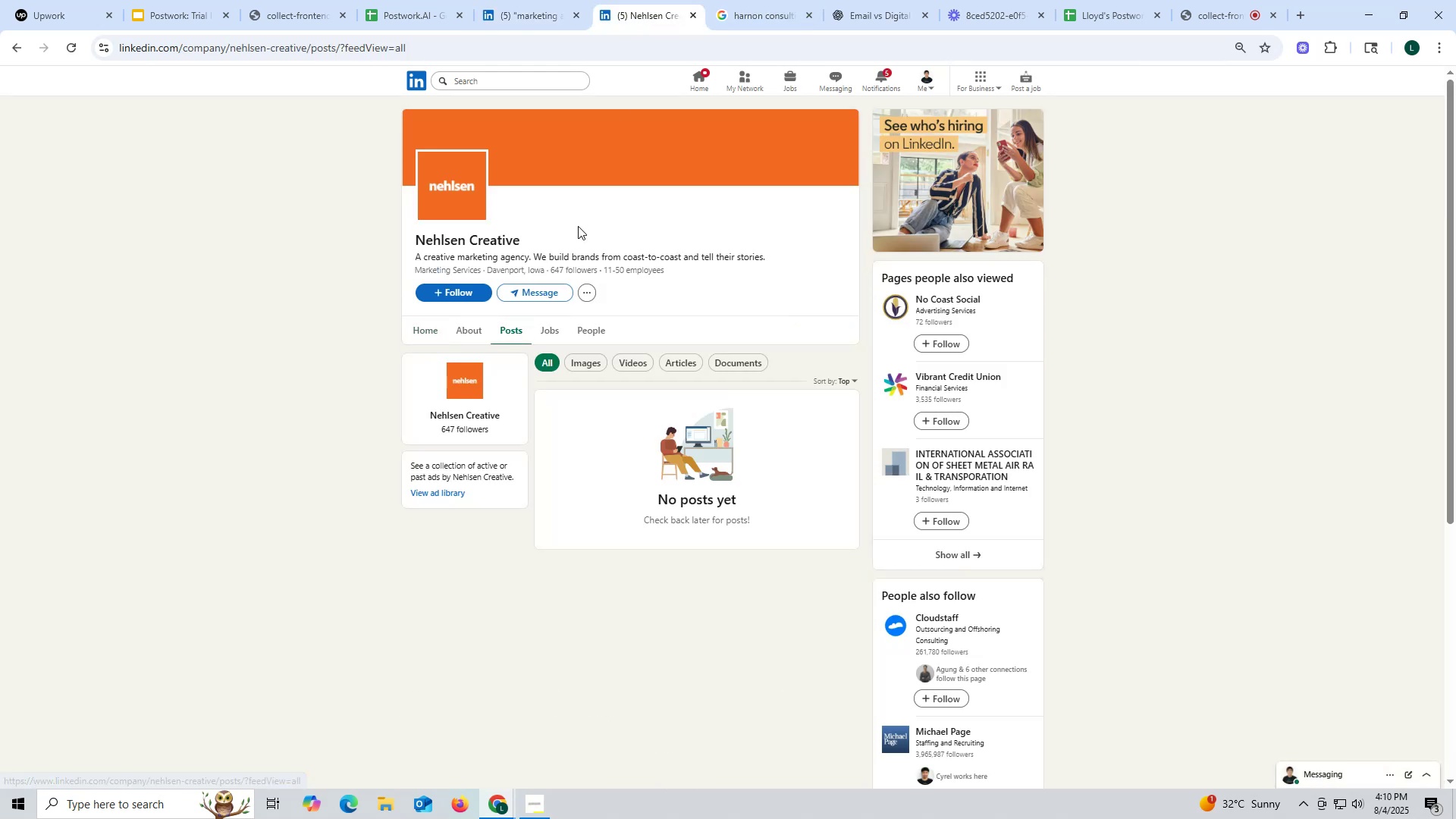 
left_click([688, 12])
 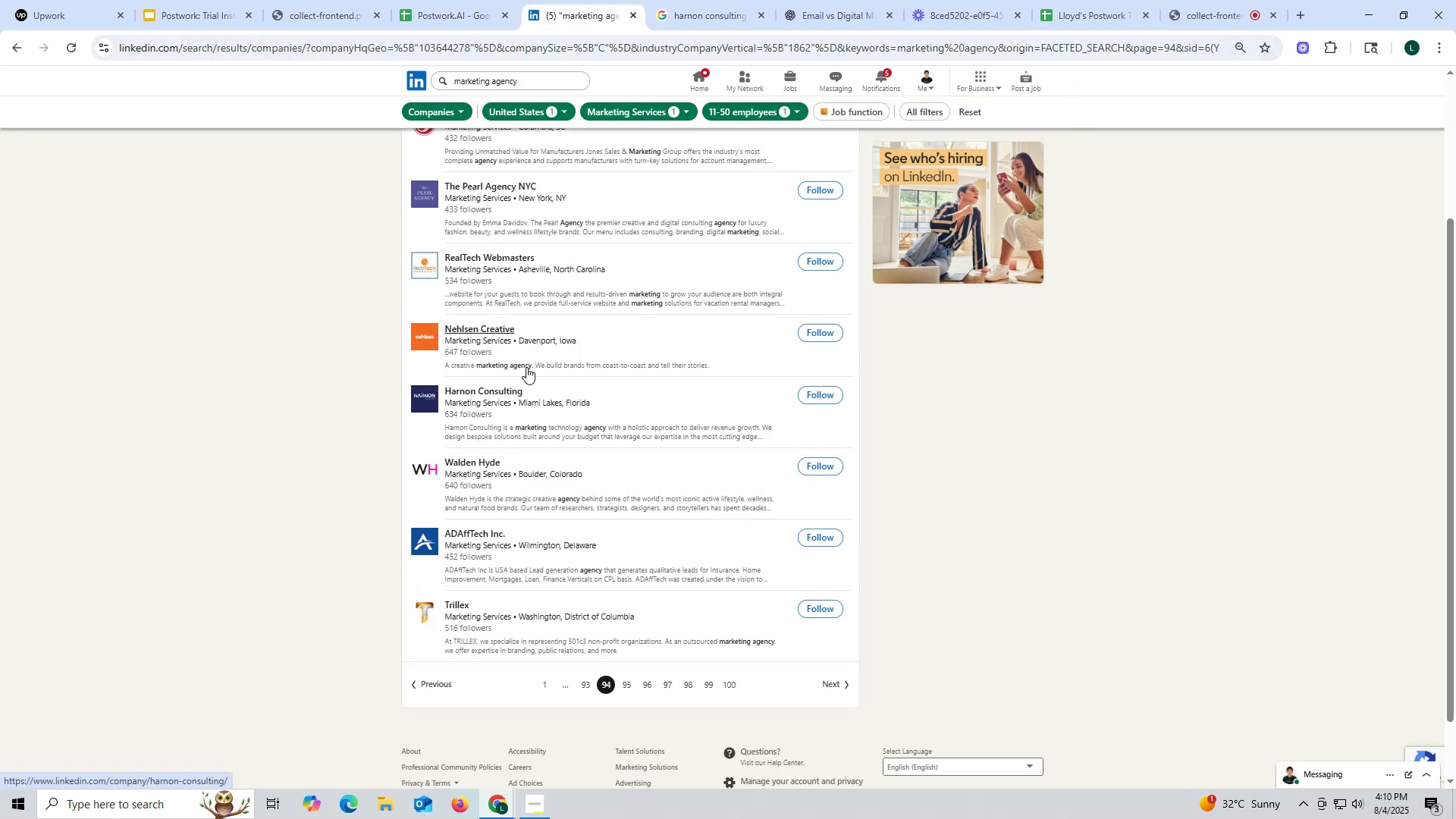 
scroll: coordinate [526, 367], scroll_direction: up, amount: 1.0
 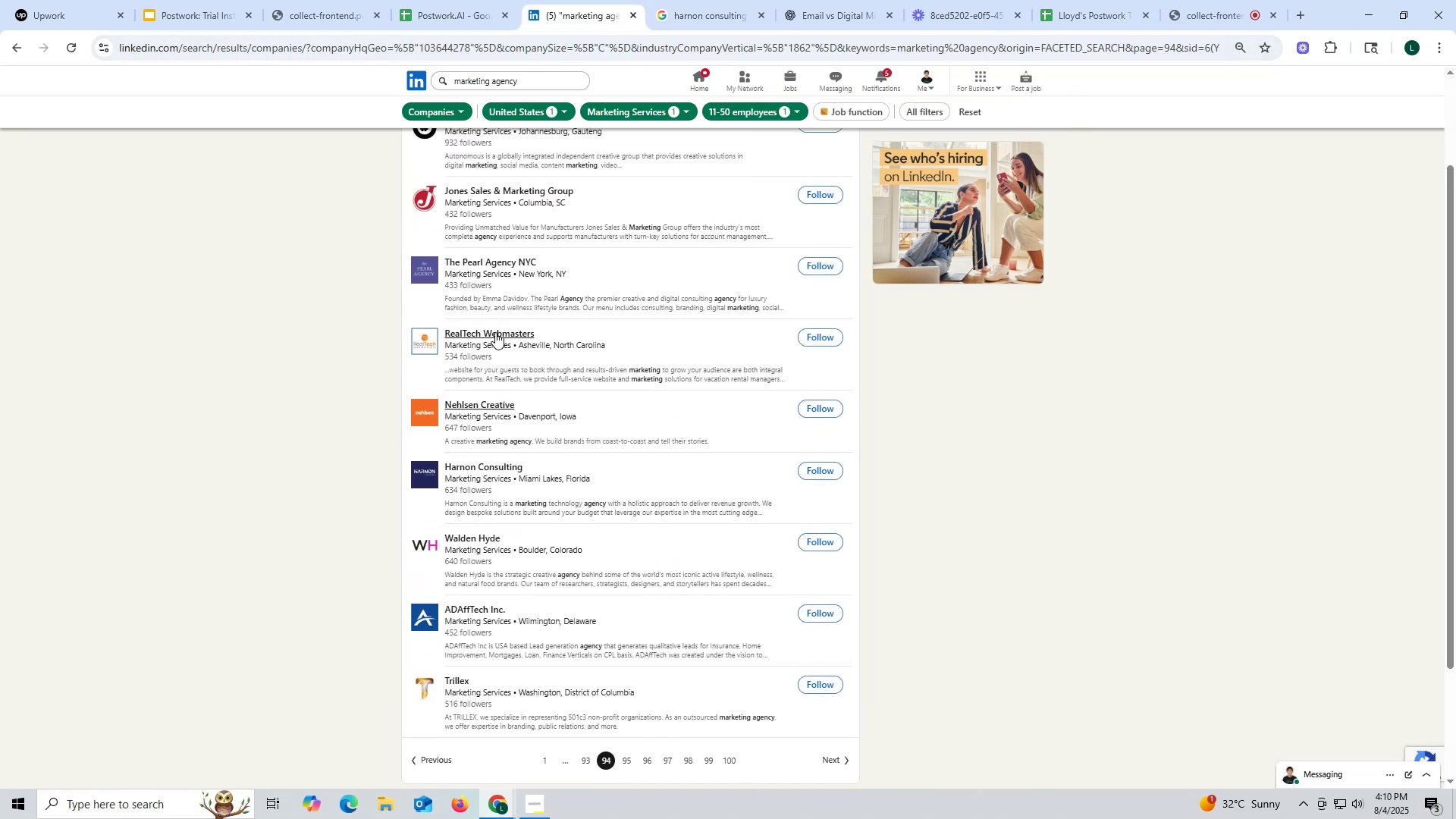 
right_click([494, 330])
 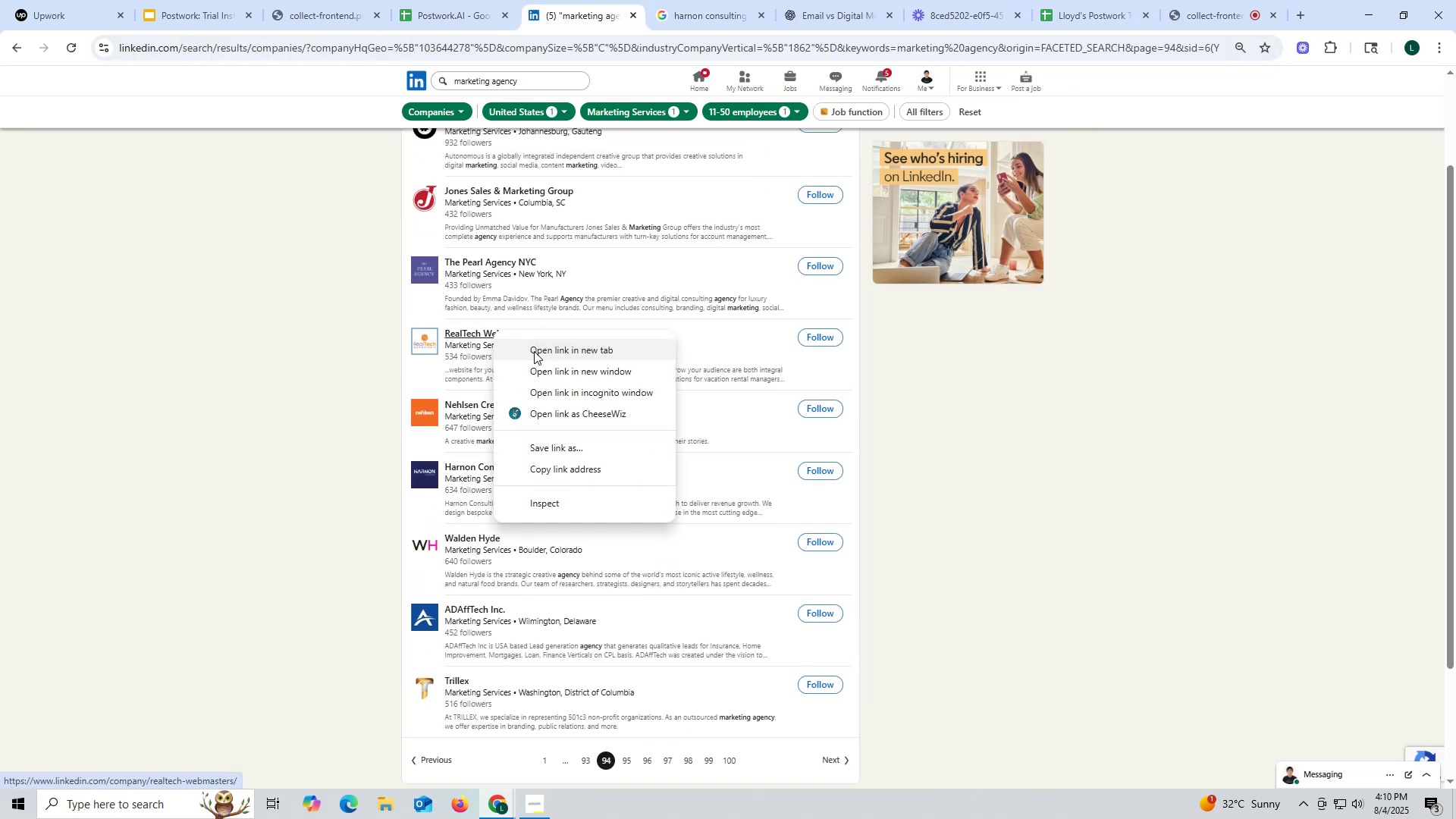 
left_click([535, 351])
 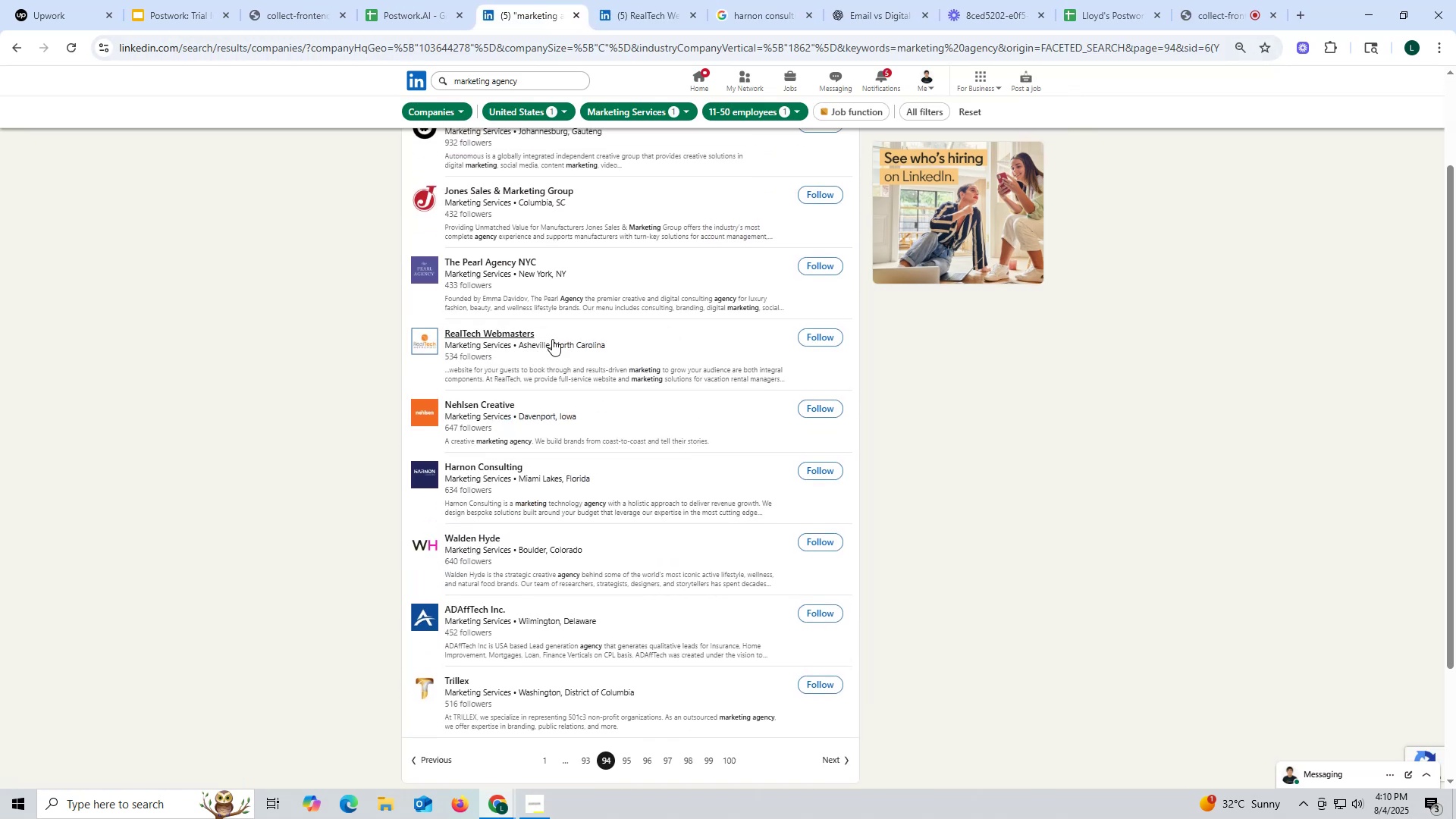 
wait(7.34)
 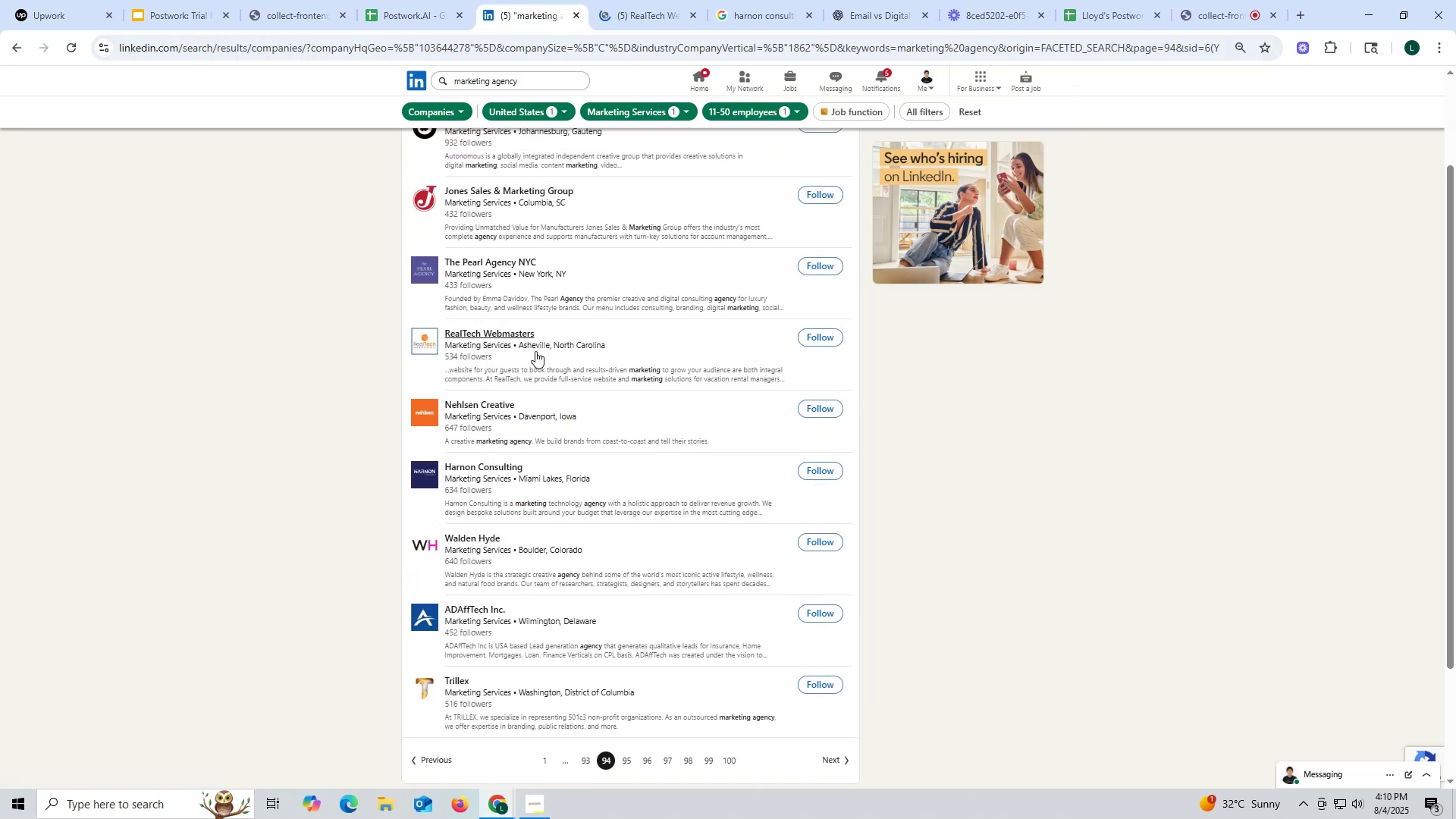 
left_click([632, 11])
 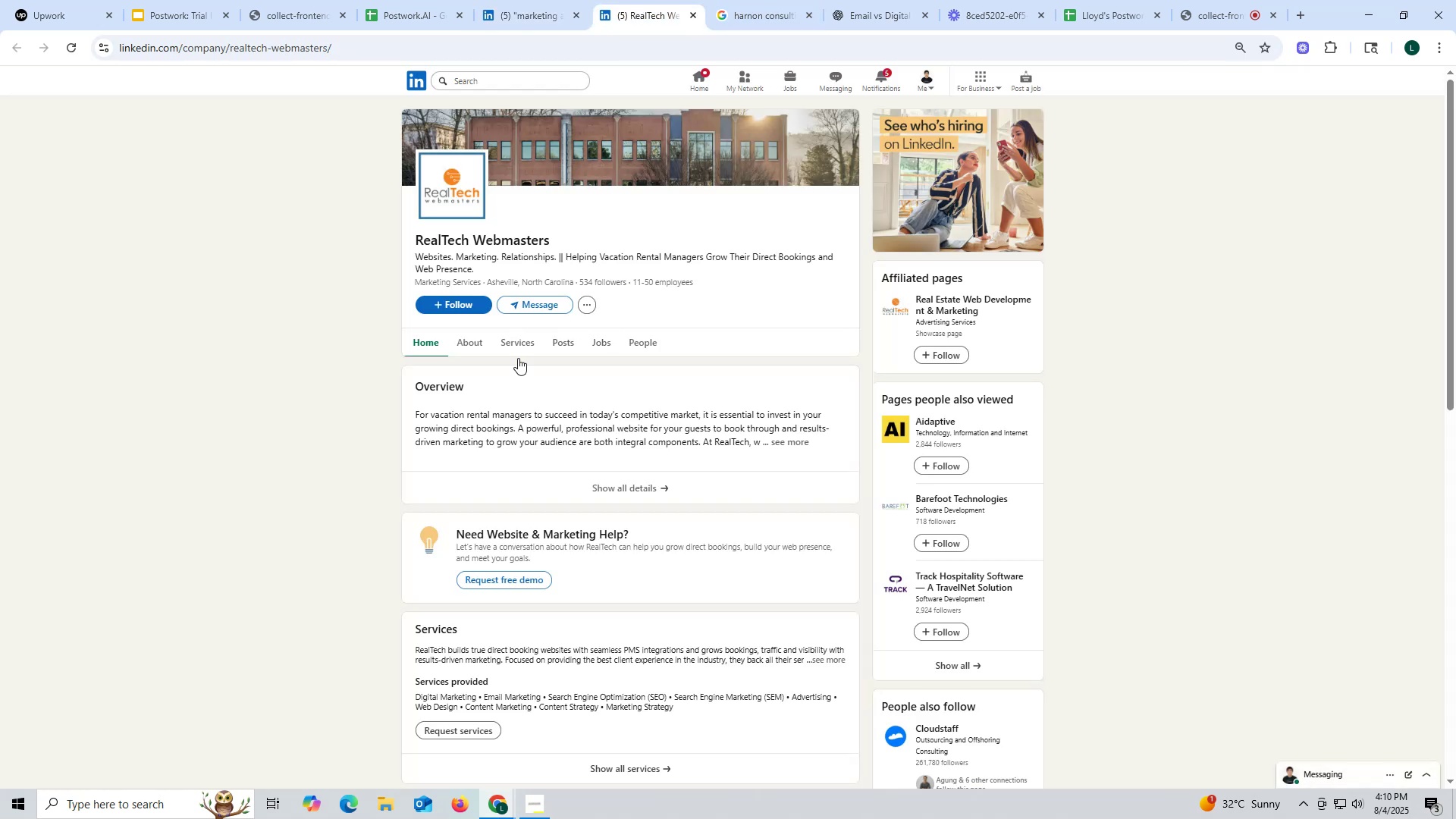 
left_click([563, 344])
 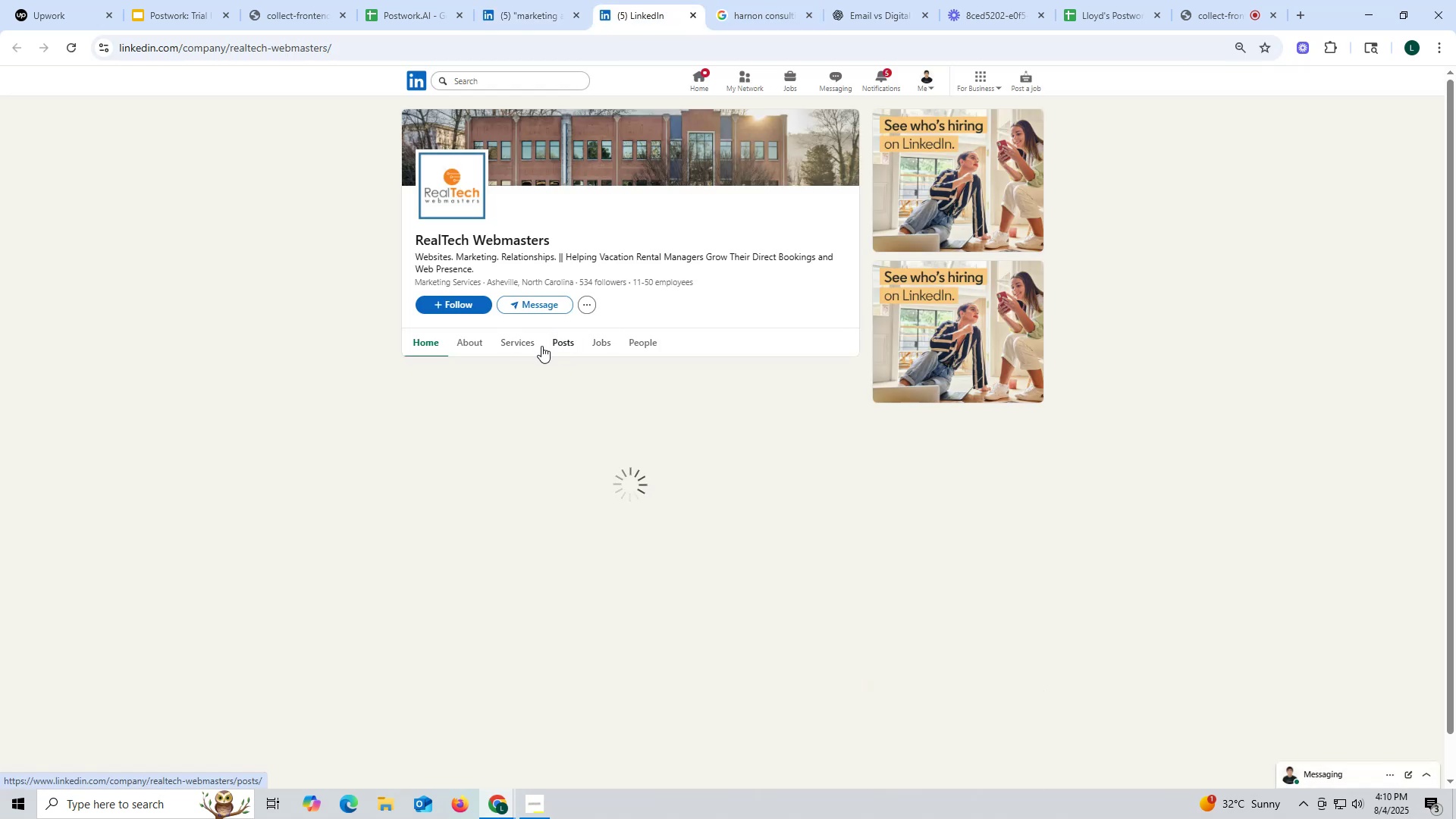 
mouse_move([522, 354])
 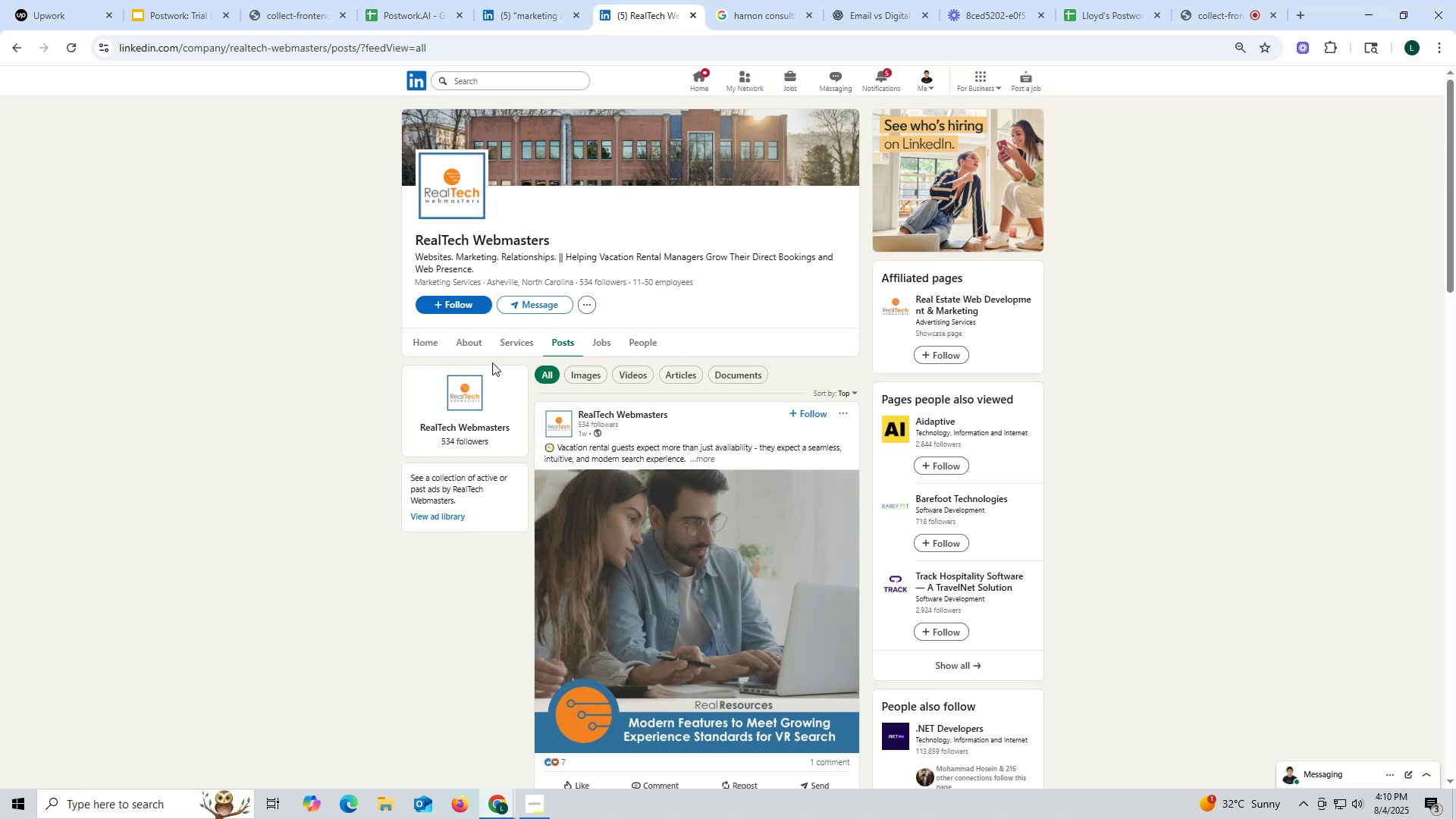 
left_click([469, 342])
 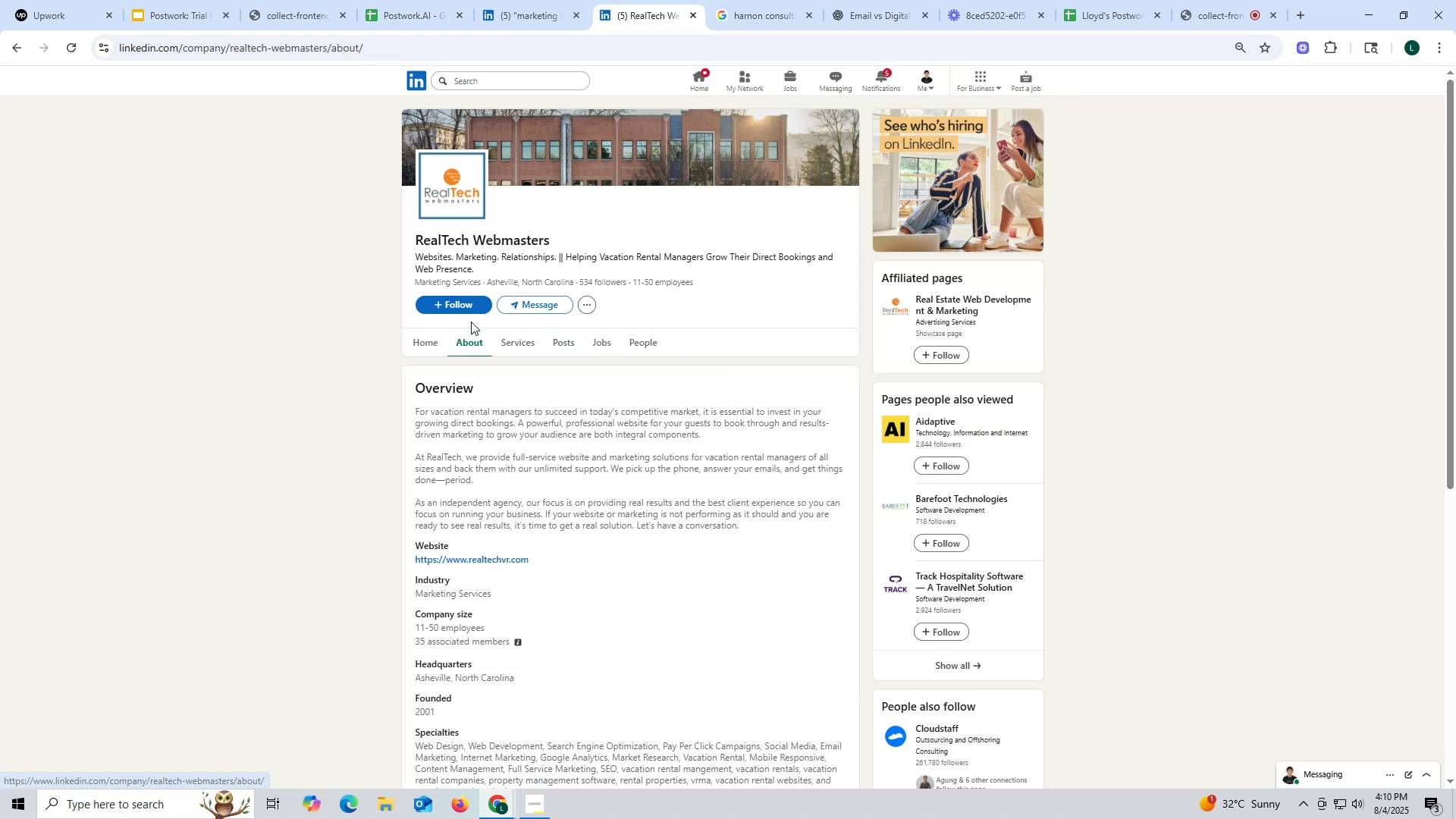 
wait(6.02)
 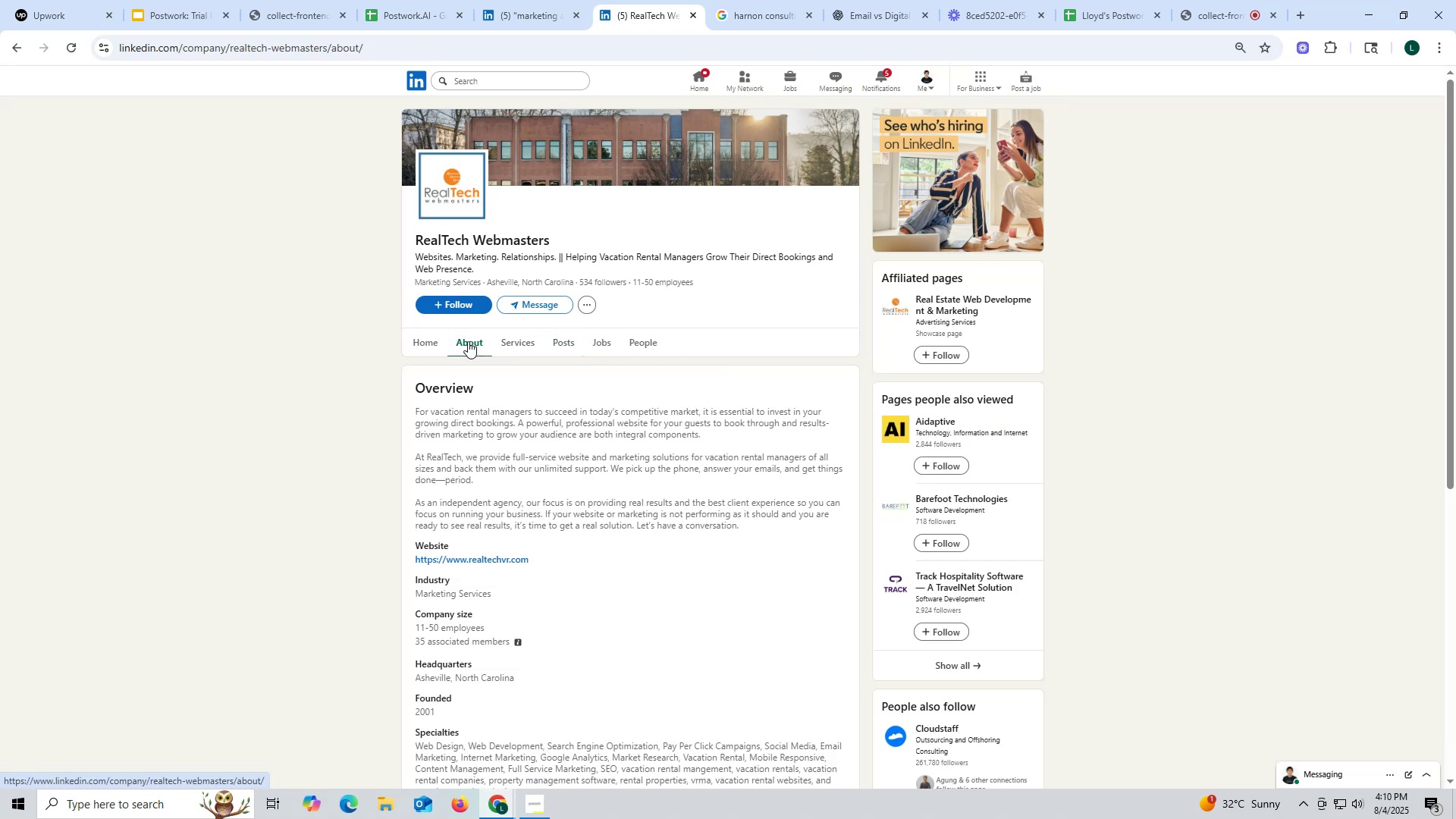 
scroll: coordinate [470, 292], scroll_direction: down, amount: 1.0
 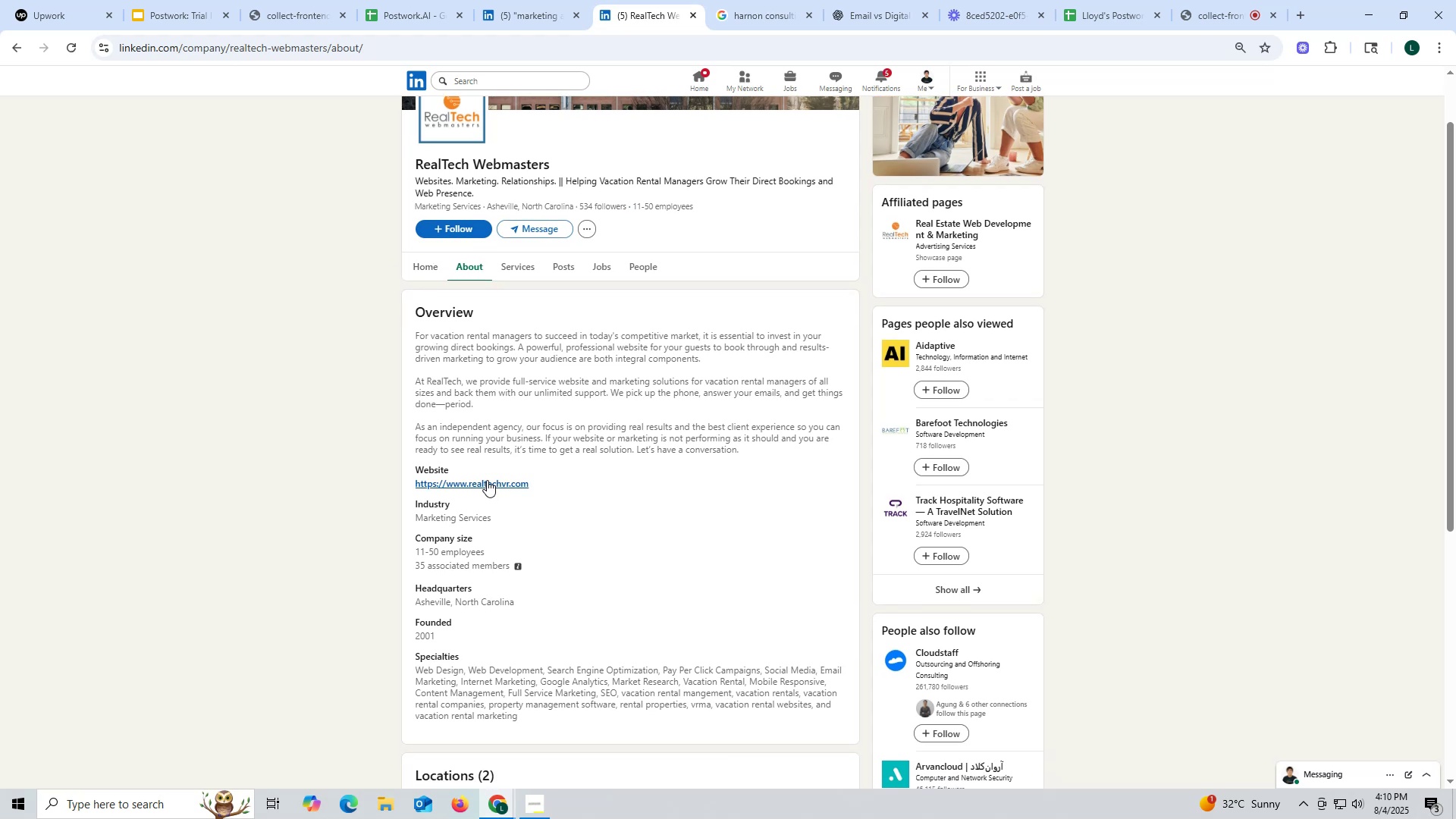 
left_click([543, 500])
 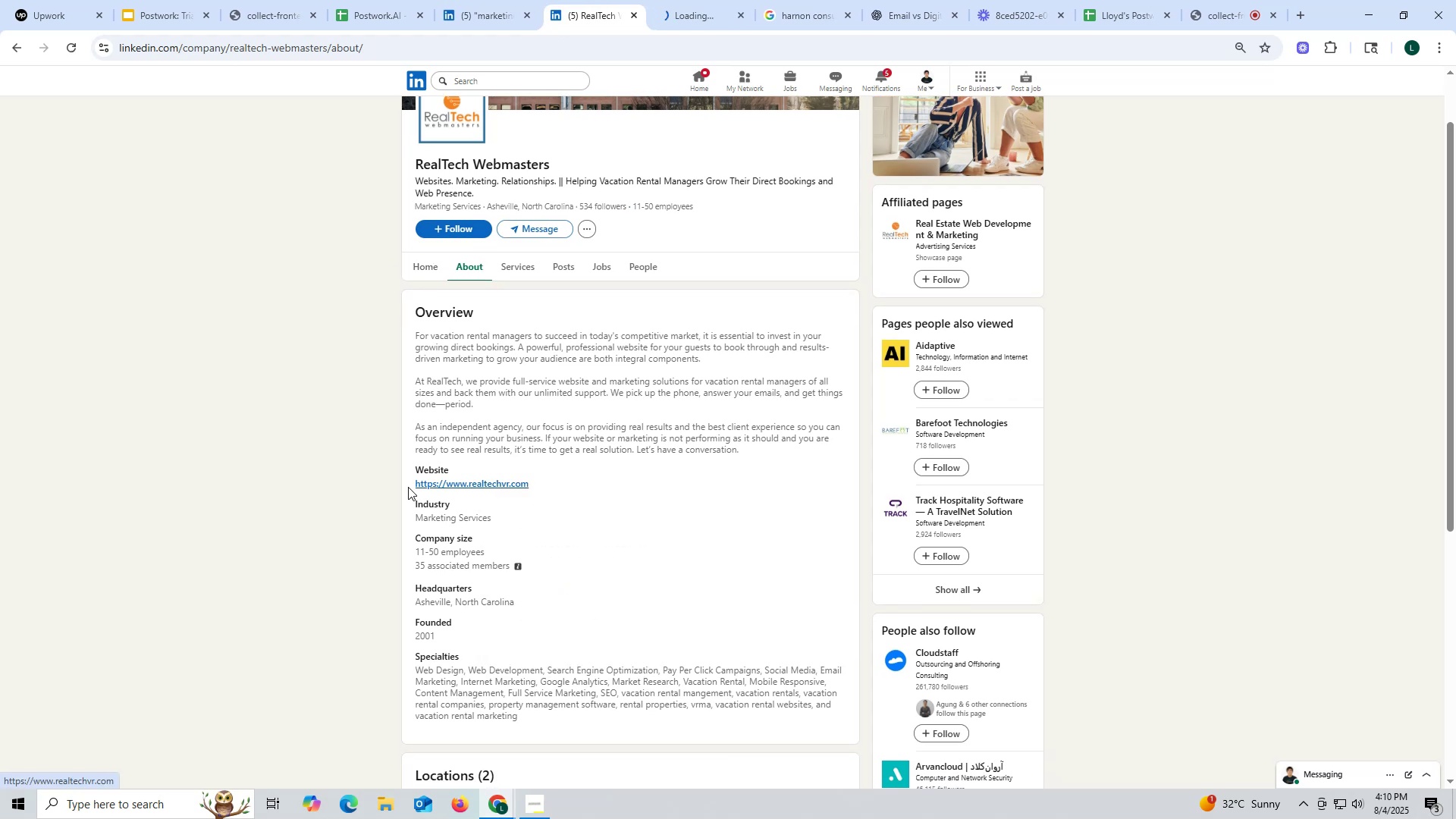 
left_click_drag(start_coordinate=[406, 482], to_coordinate=[549, 482])
 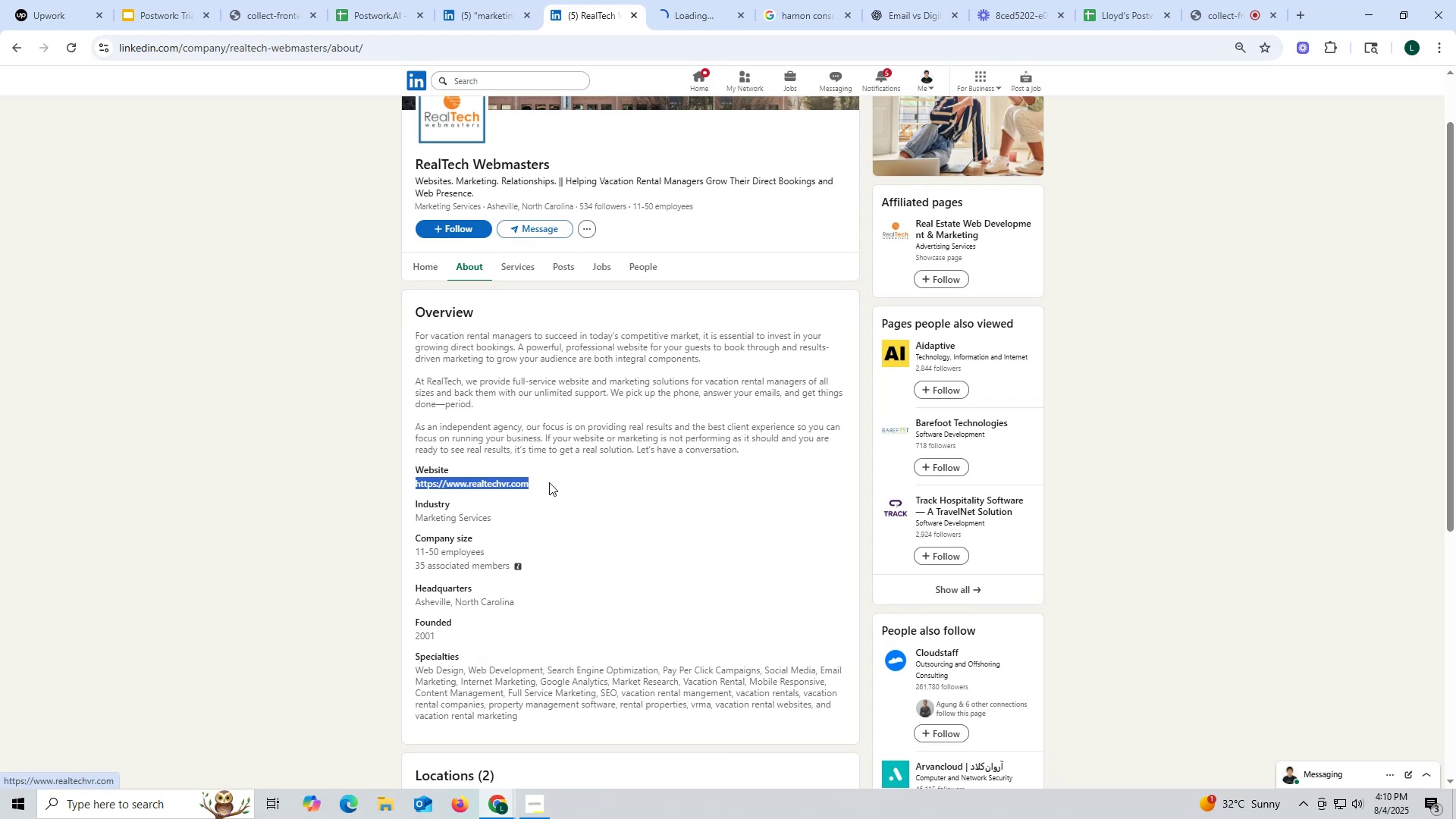 
key(Control+ControlLeft)
 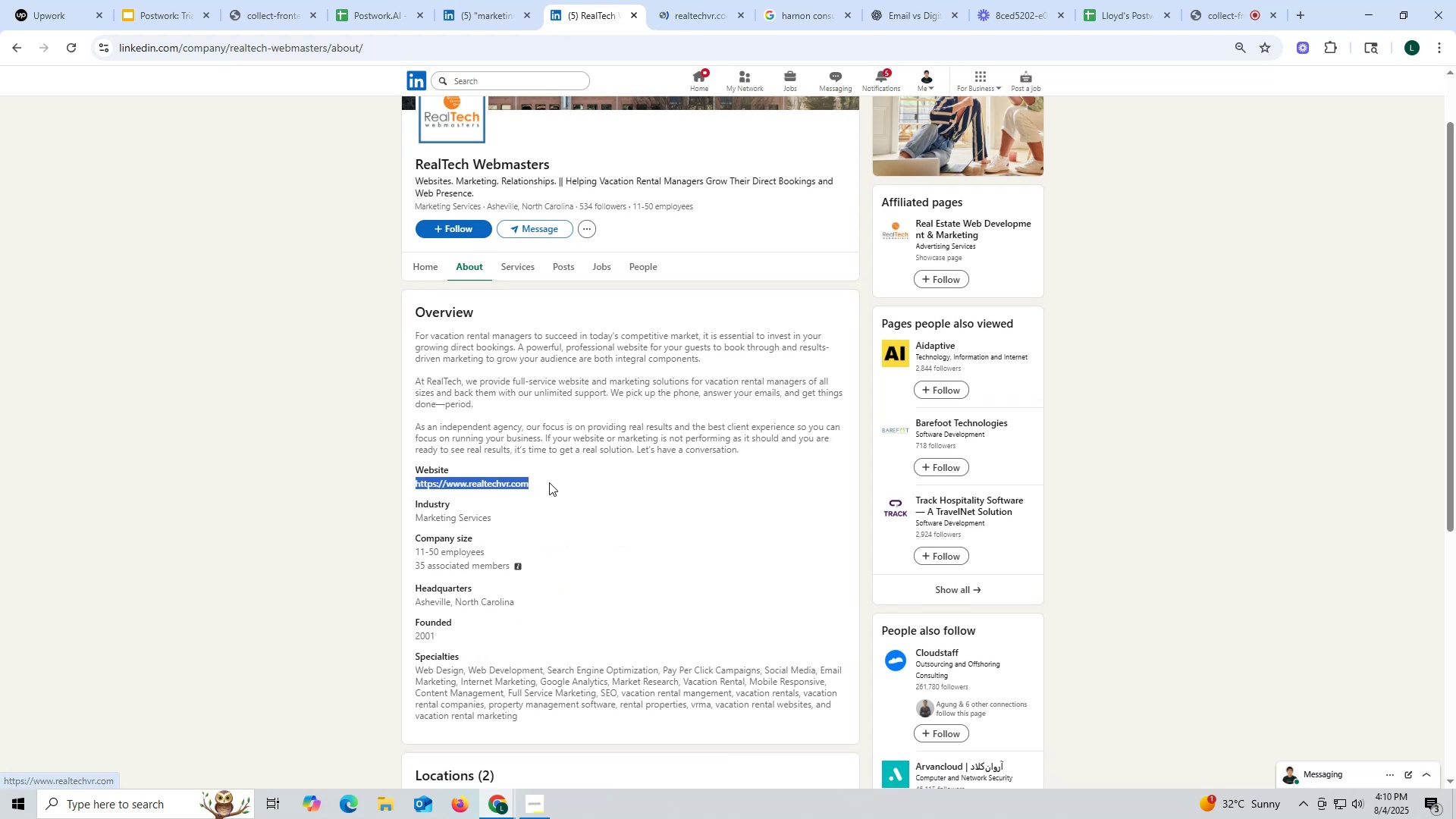 
key(Control+C)
 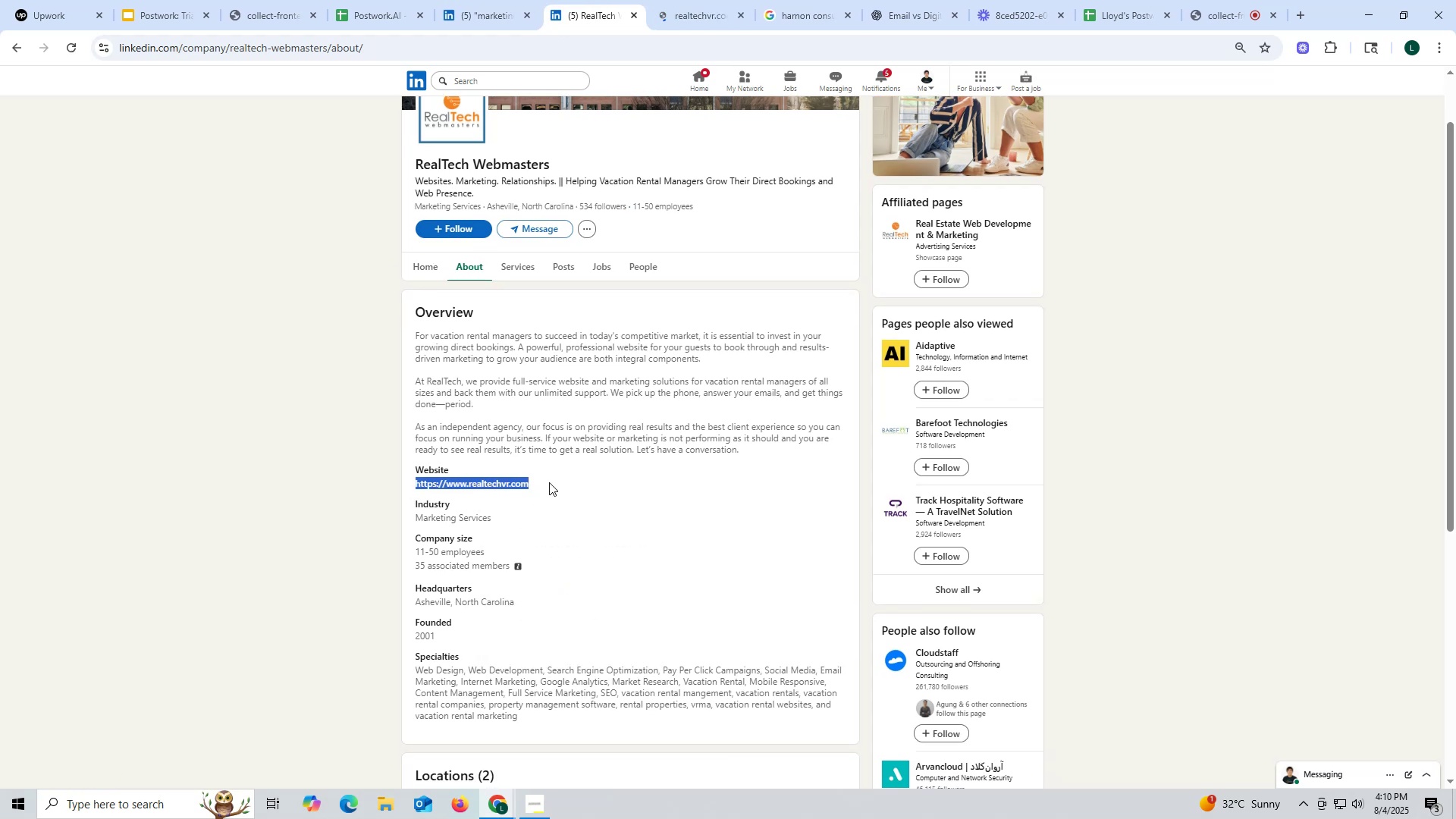 
key(Control+ControlLeft)
 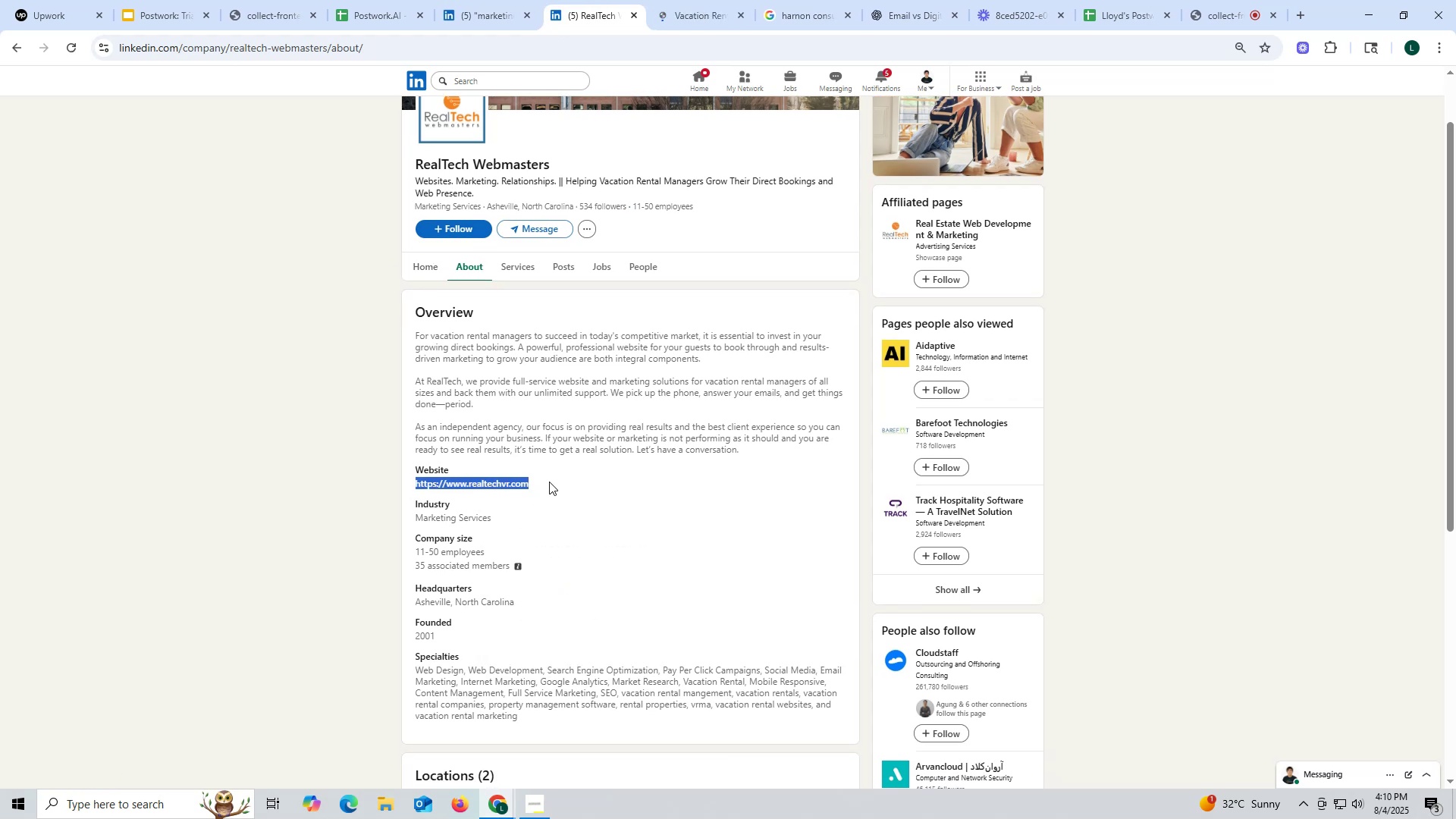 
key(Control+C)
 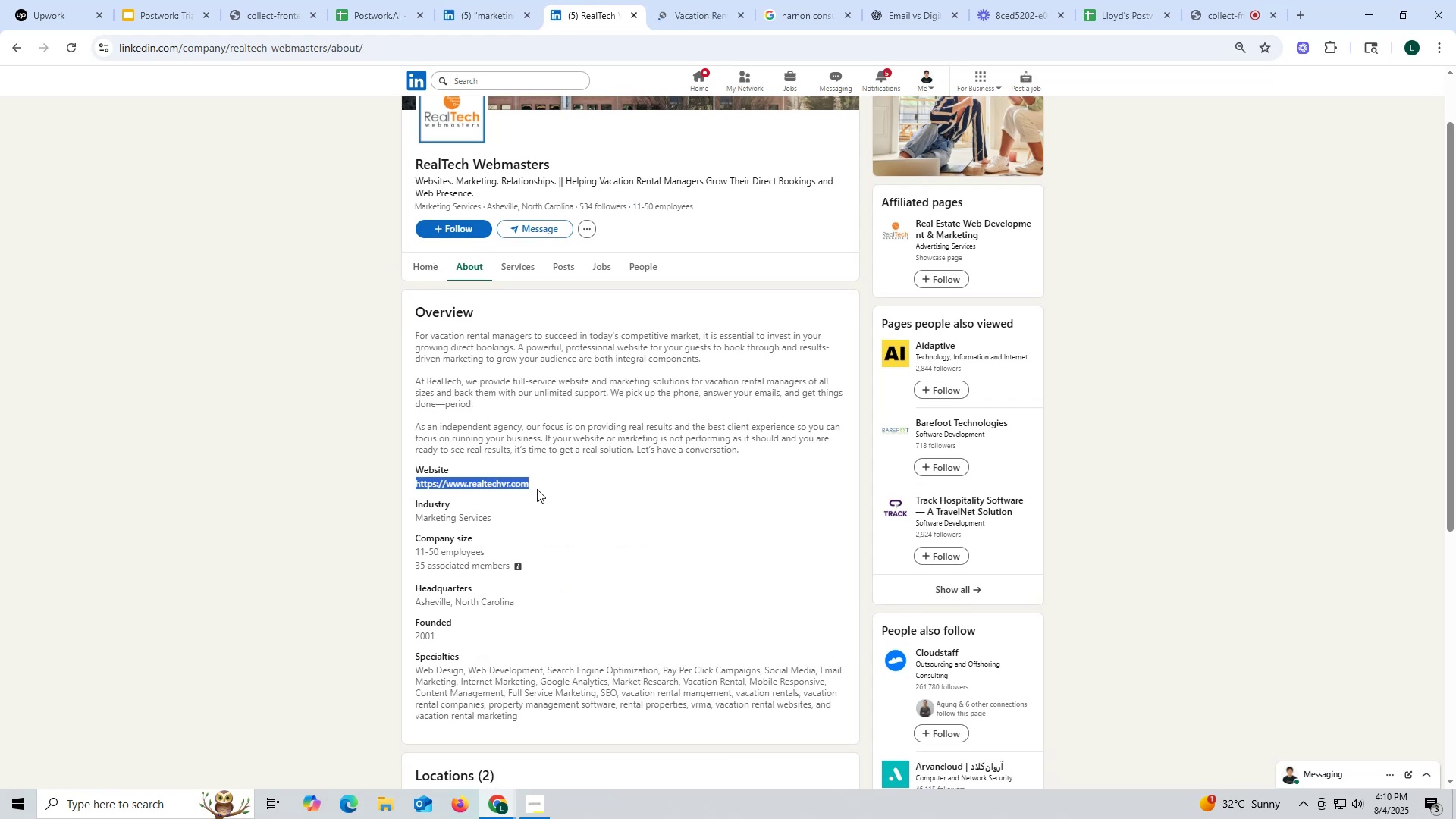 
key(Control+ControlLeft)
 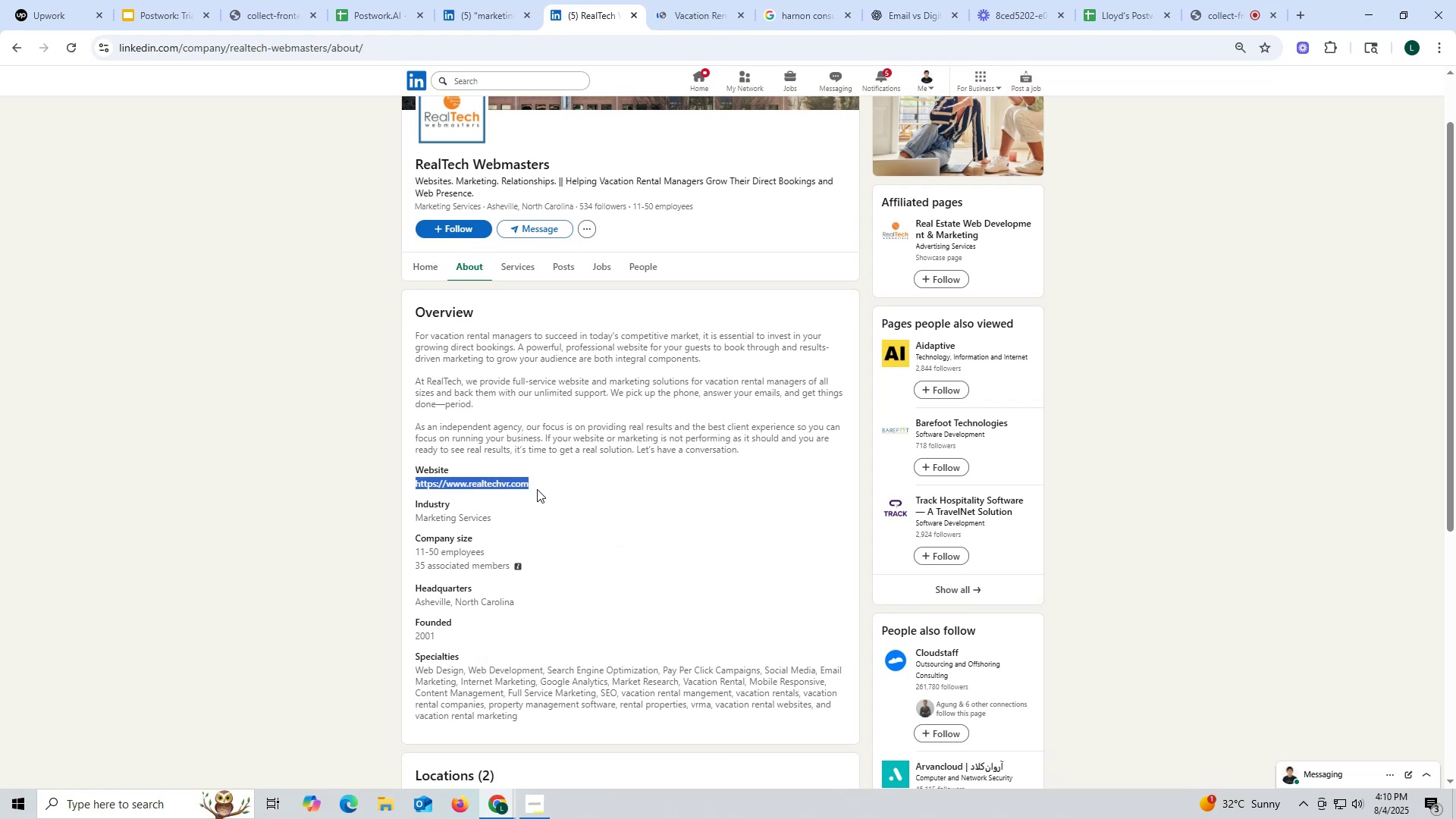 
key(Control+C)
 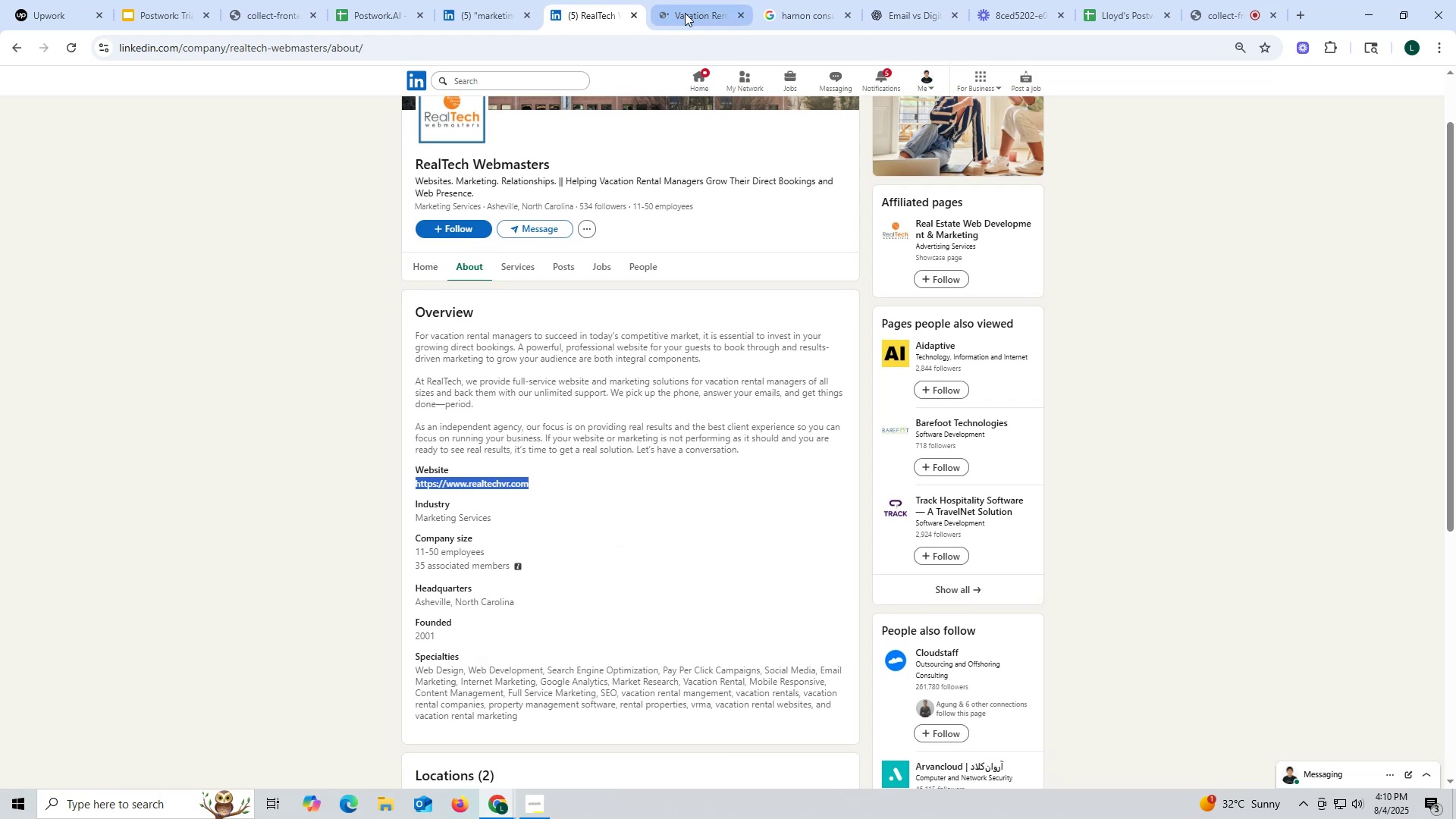 
left_click([688, 13])
 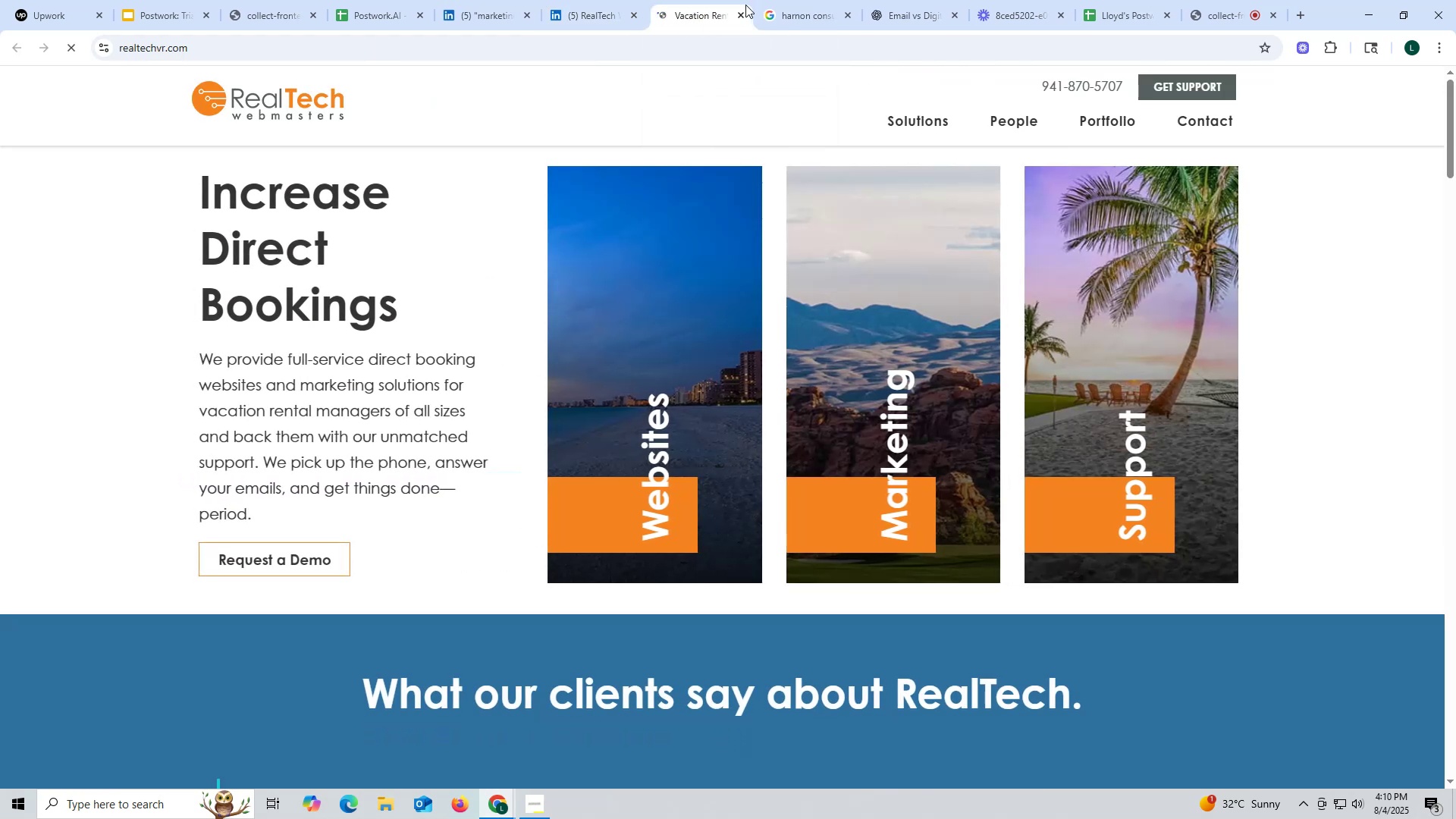 
left_click([741, 14])
 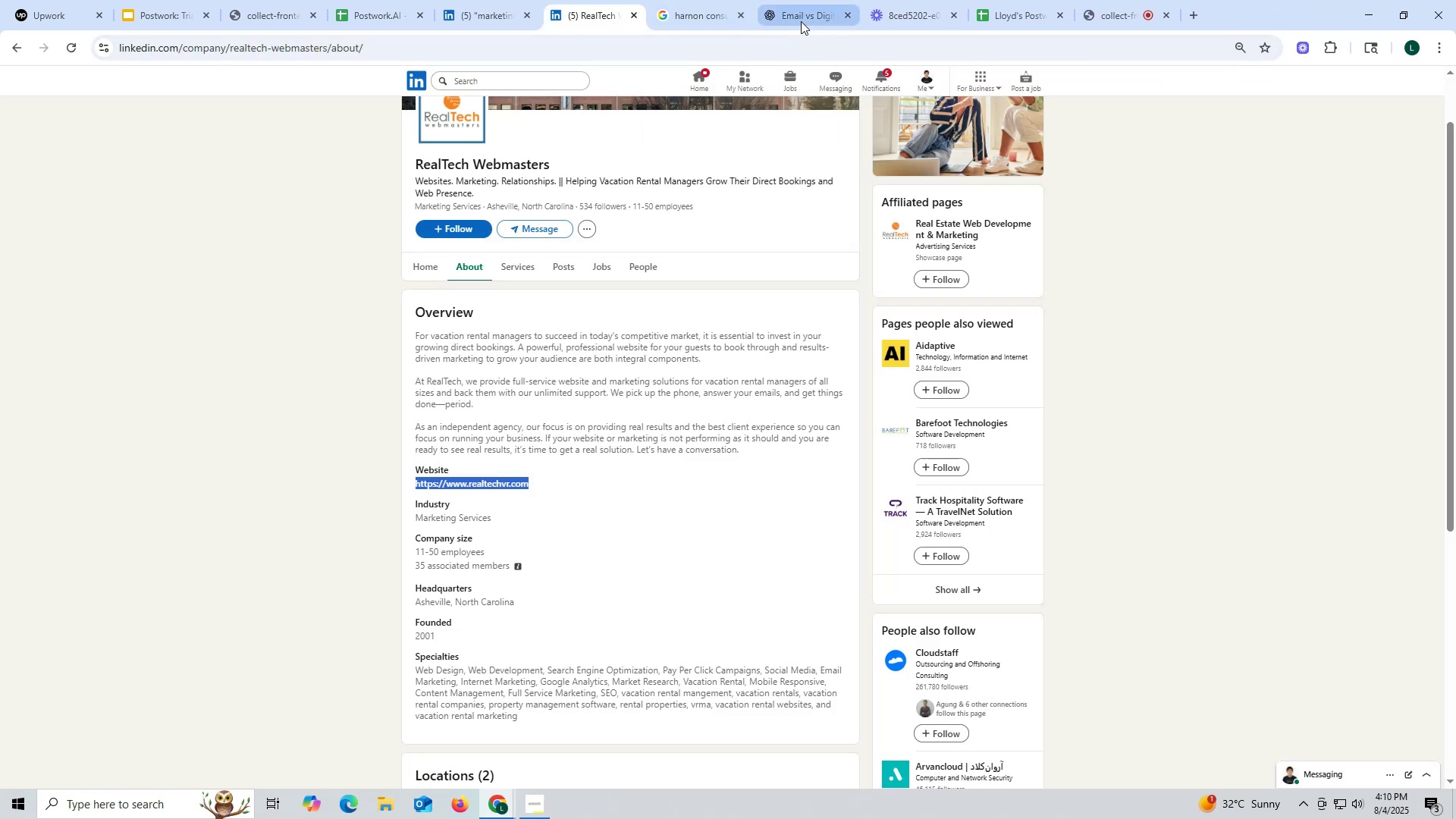 
left_click([801, 20])
 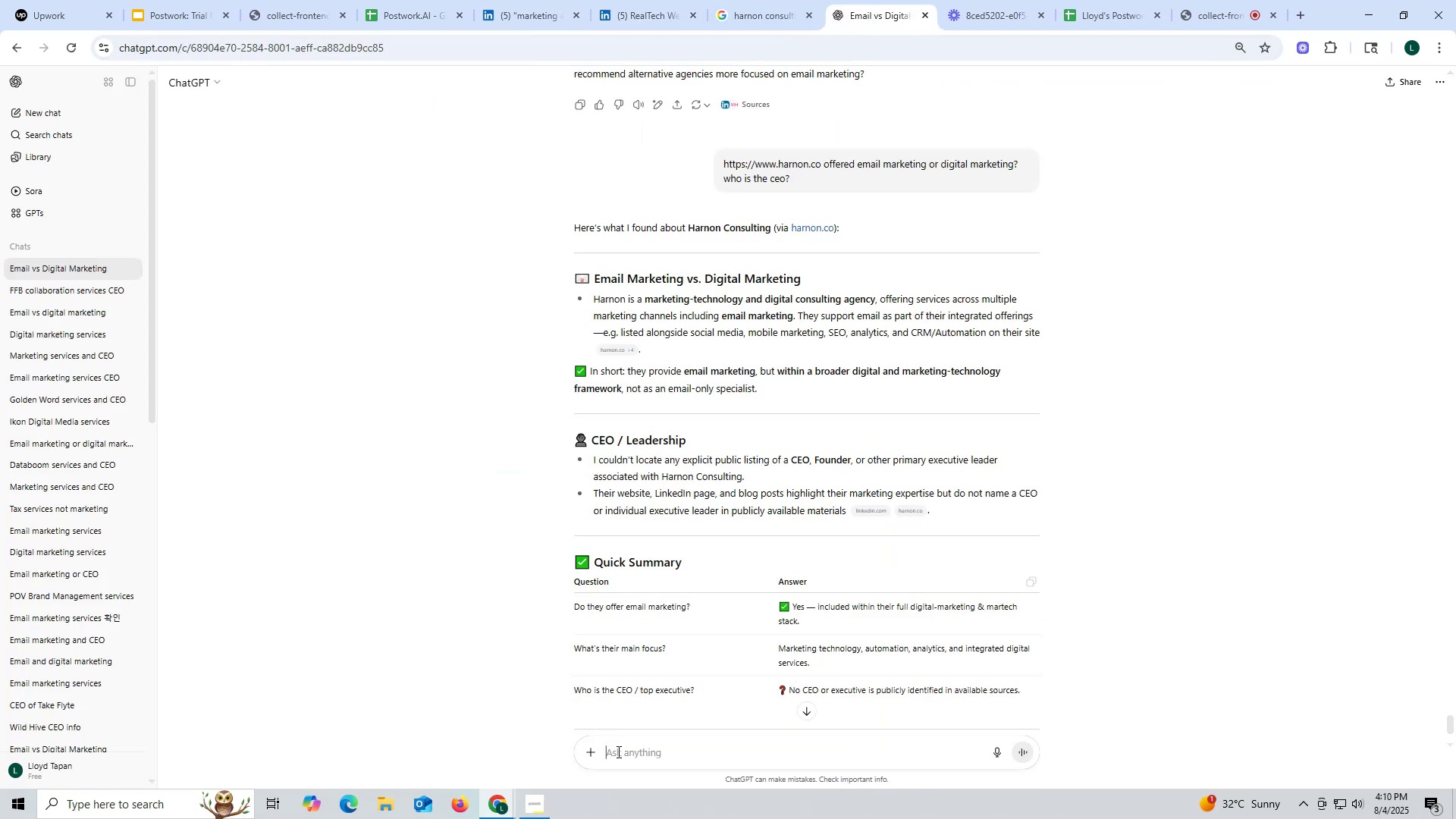 
left_click([638, 751])
 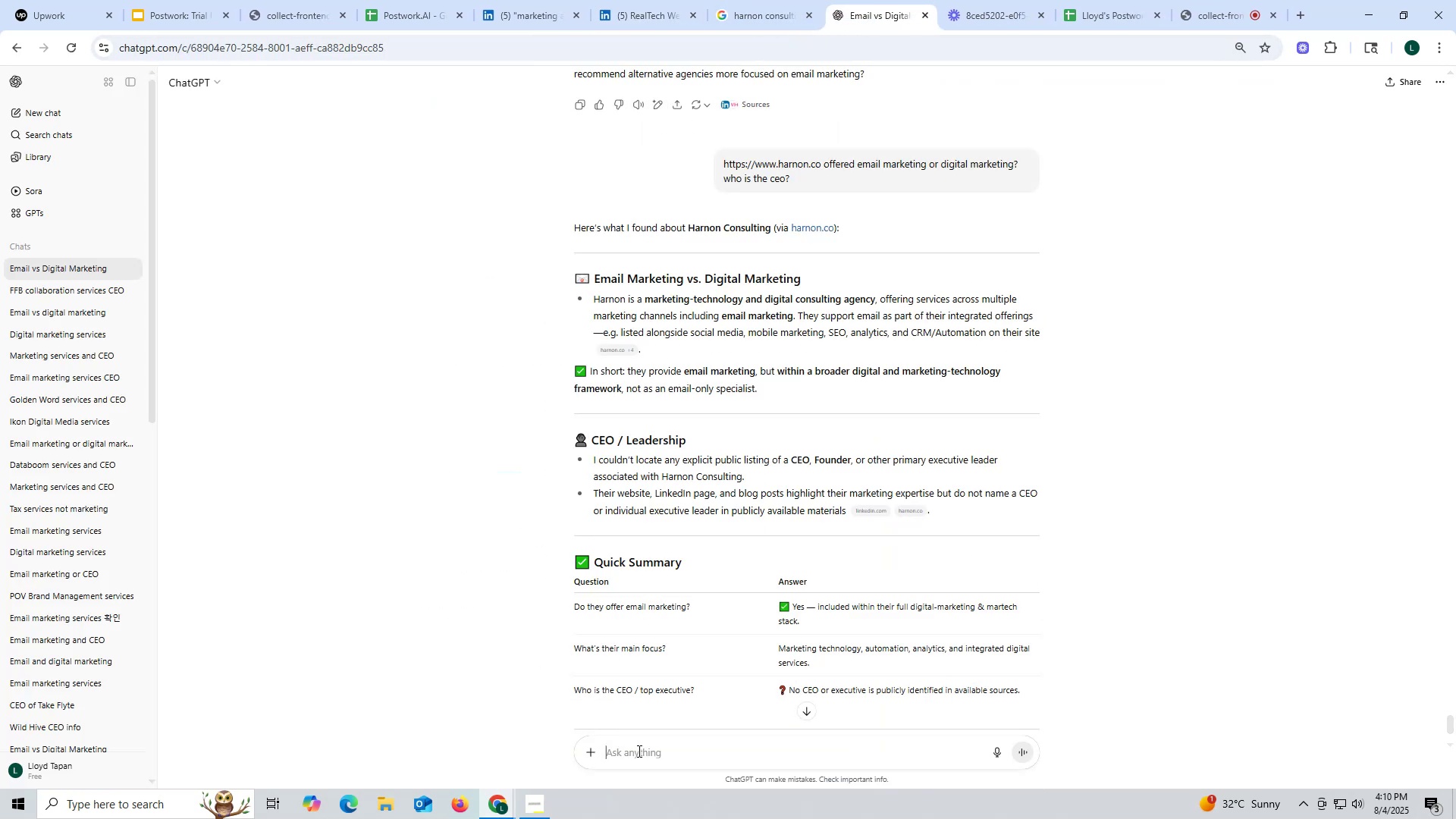 
key(Control+ControlLeft)
 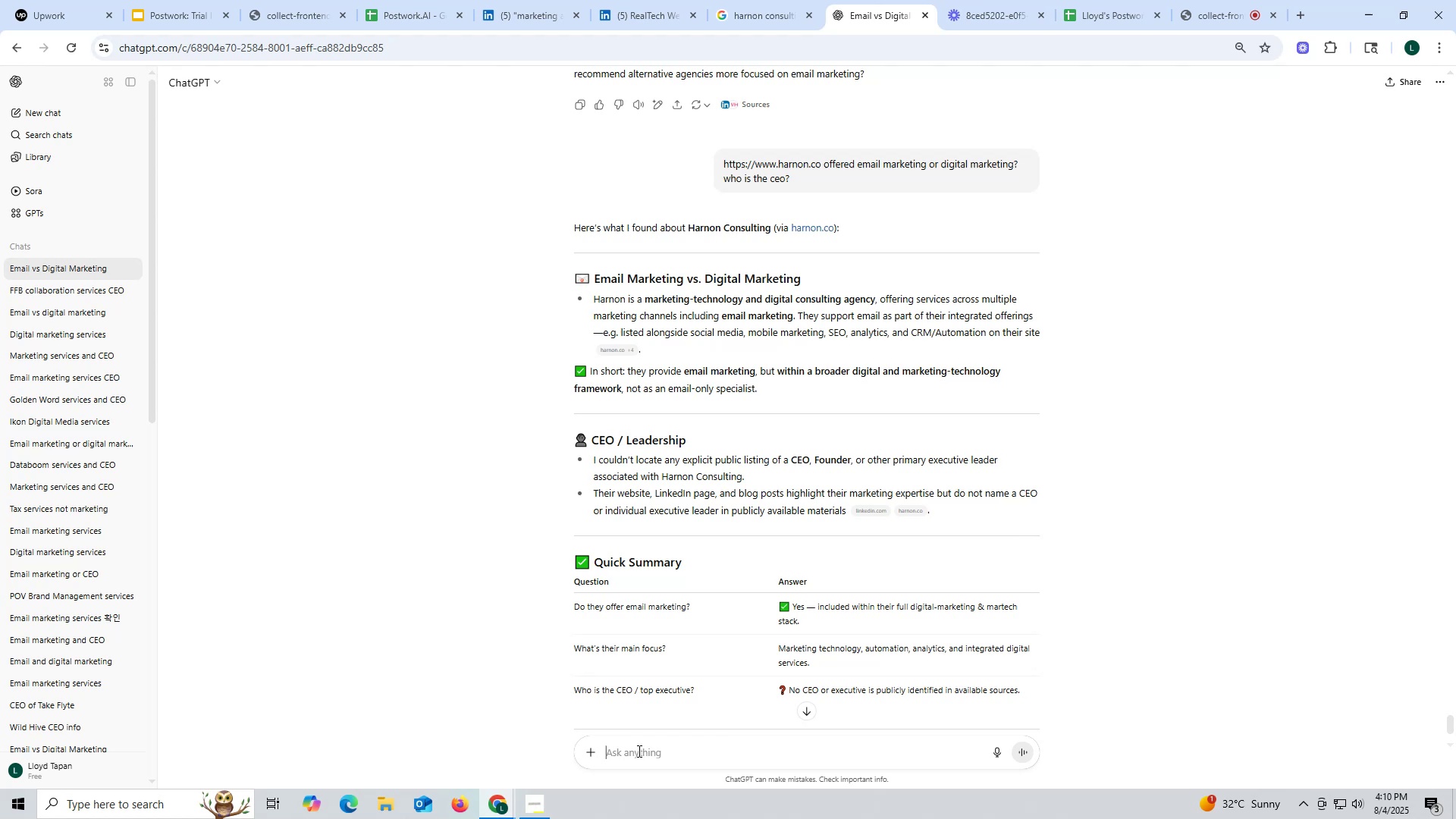 
key(Control+V)
 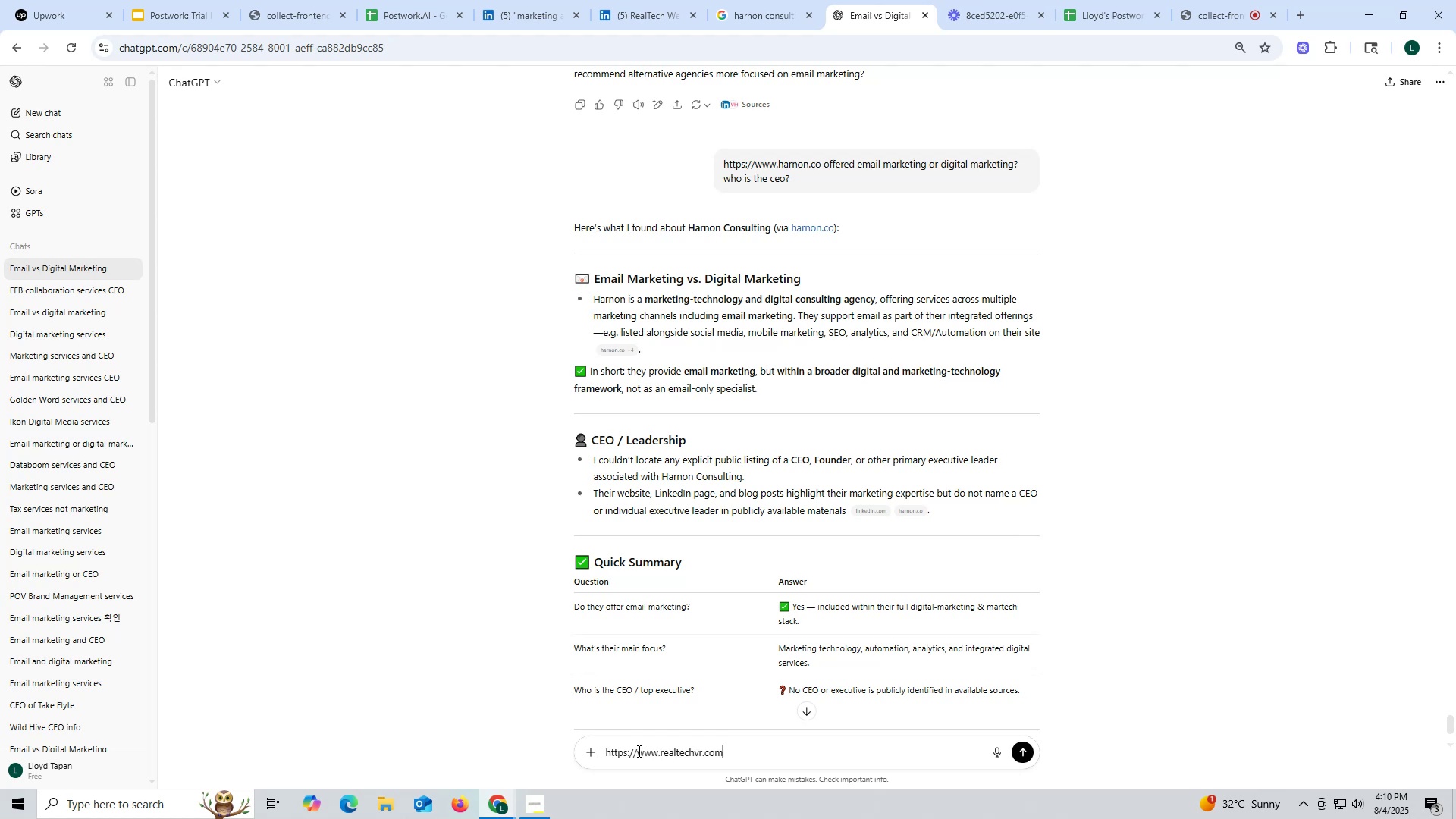 
key(Space)
 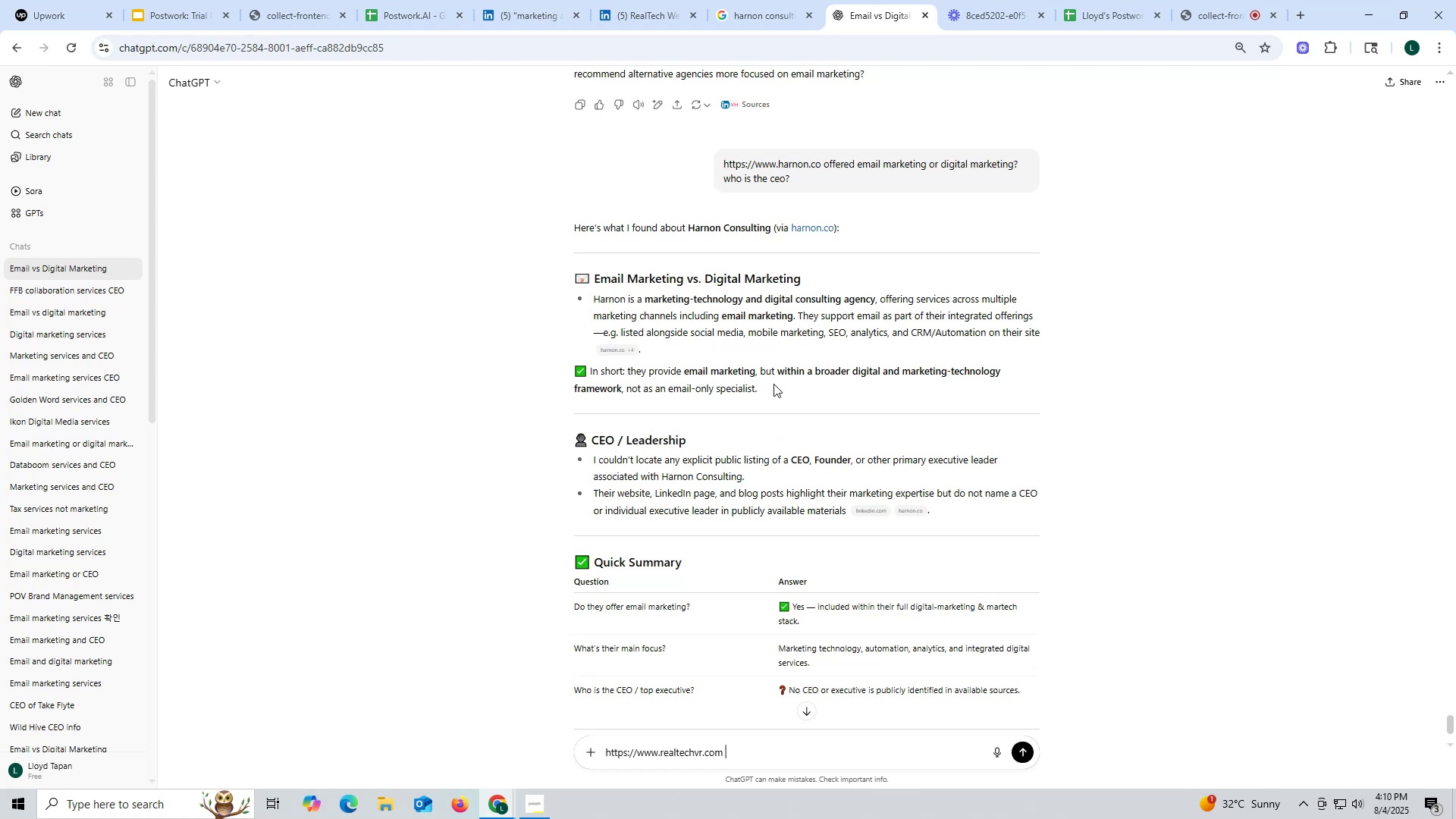 
wait(20.57)
 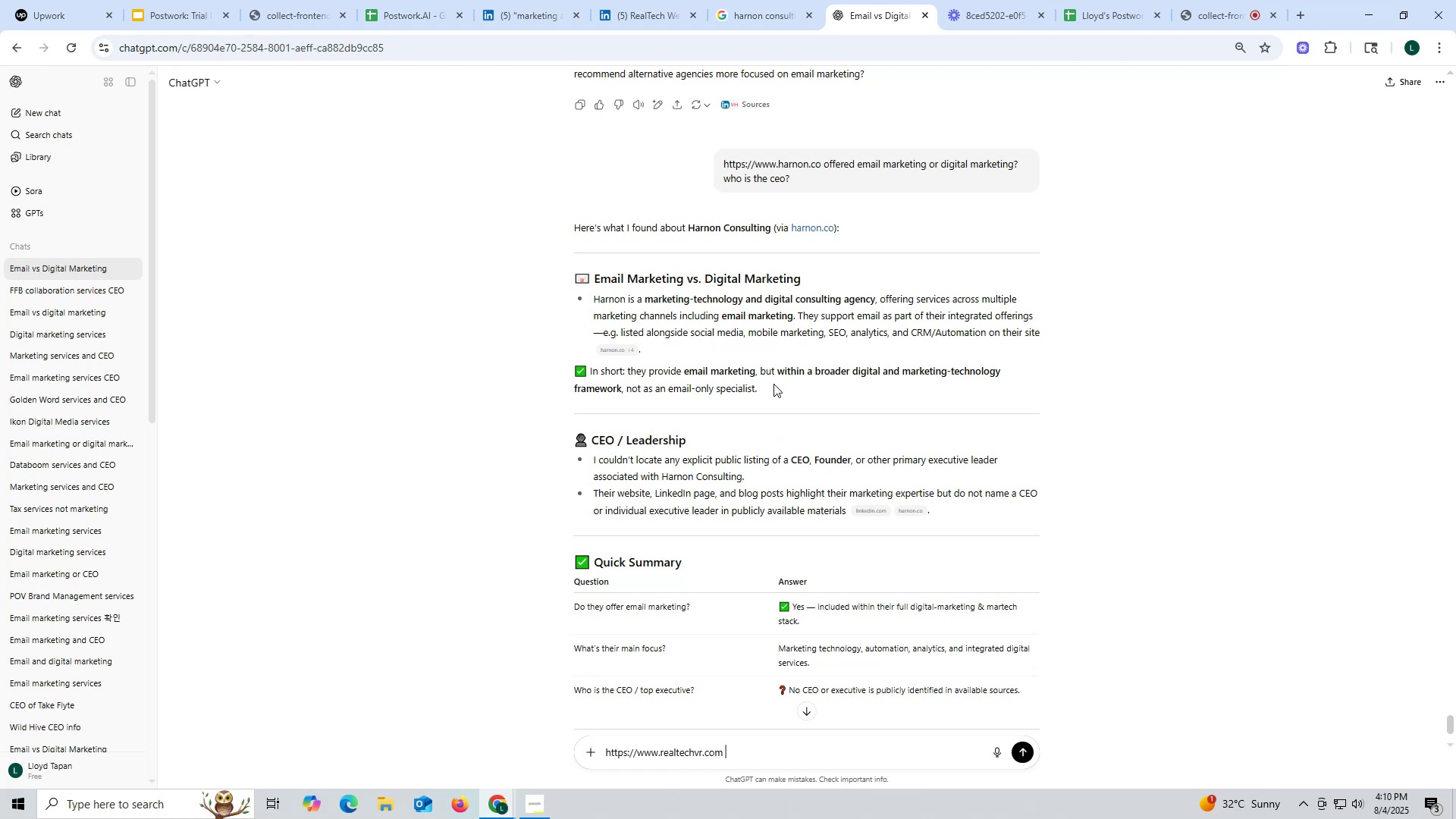 
left_click([649, 18])
 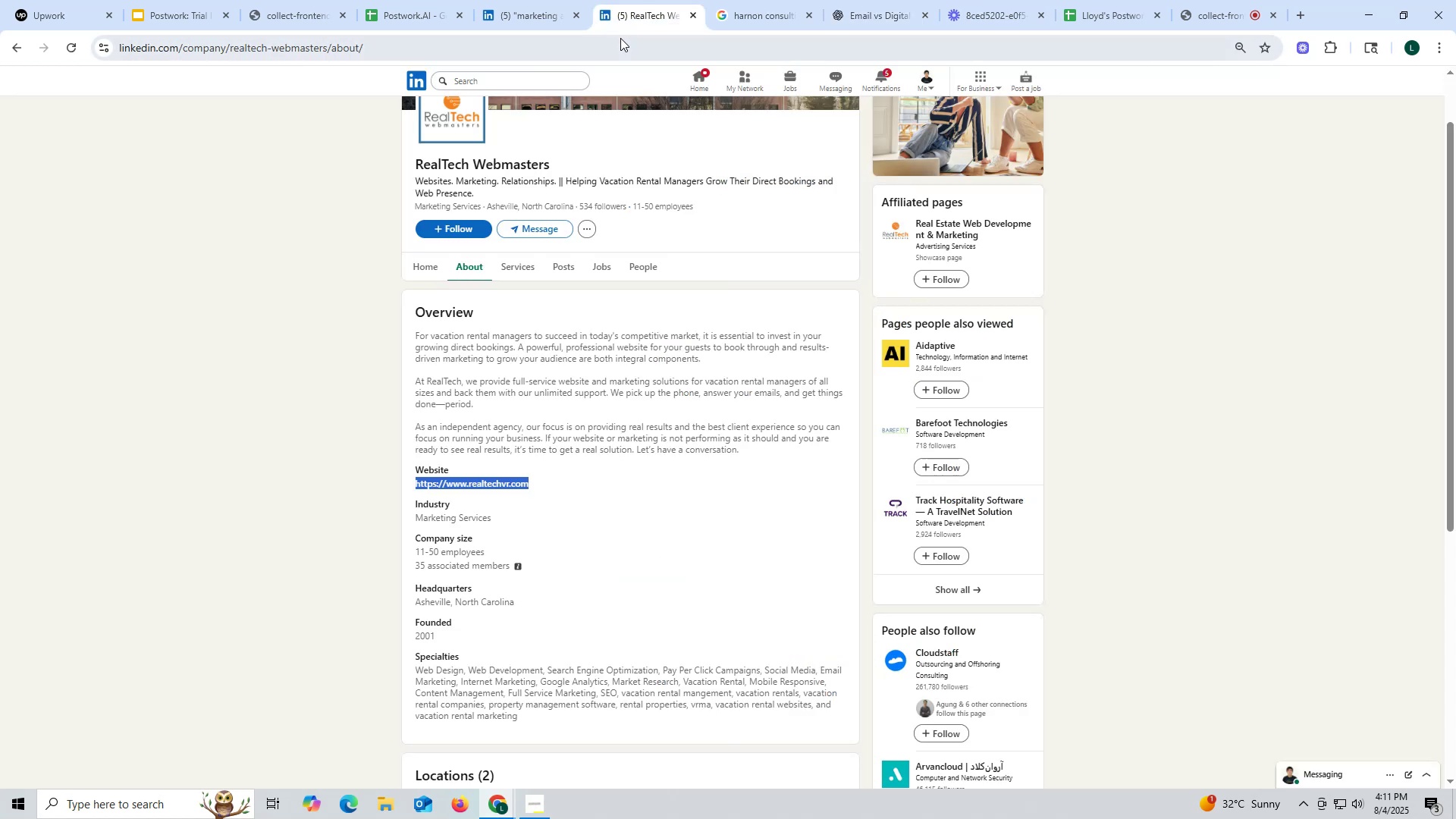 
left_click_drag(start_coordinate=[402, 157], to_coordinate=[566, 157])
 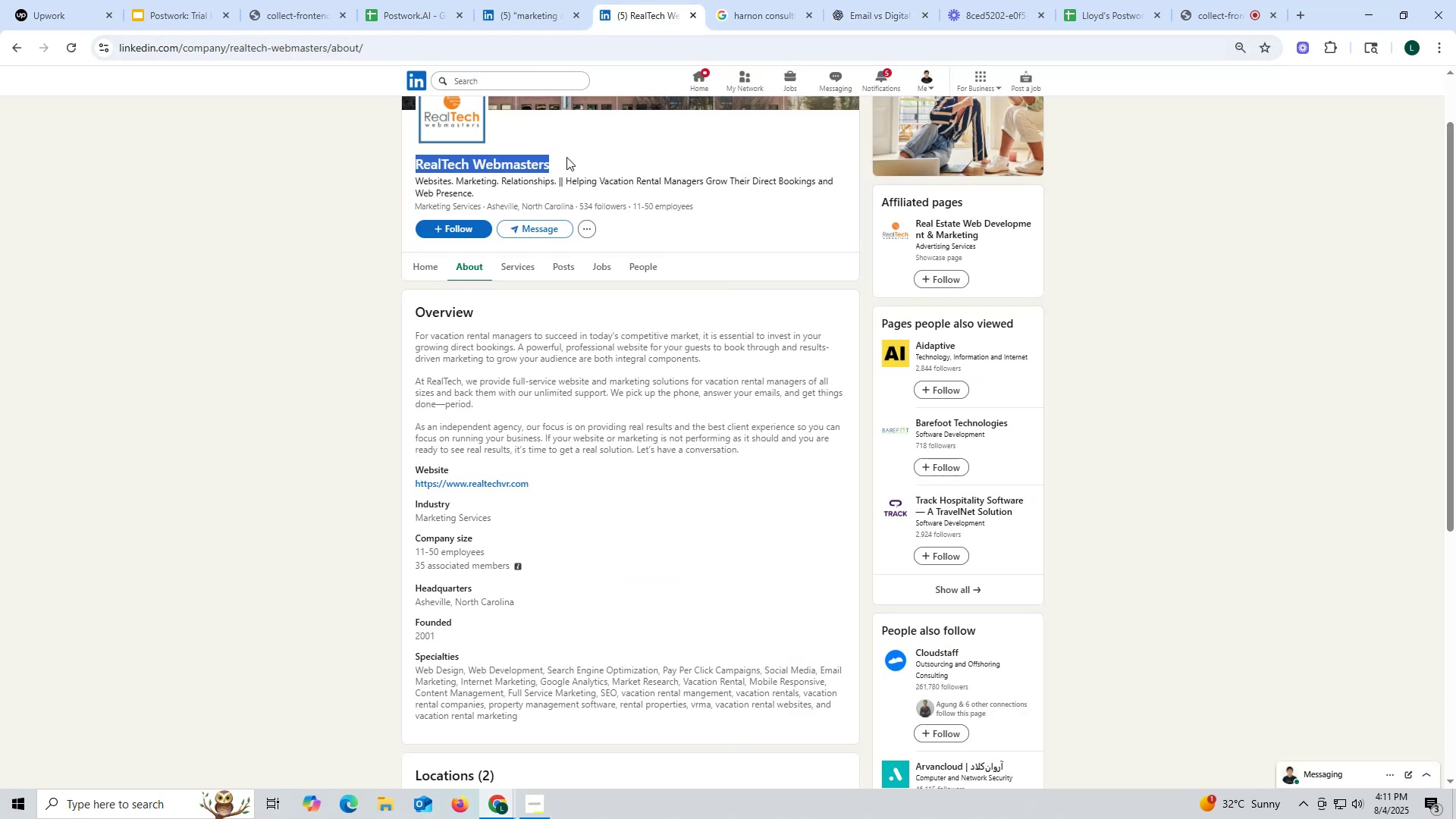 
key(C)
 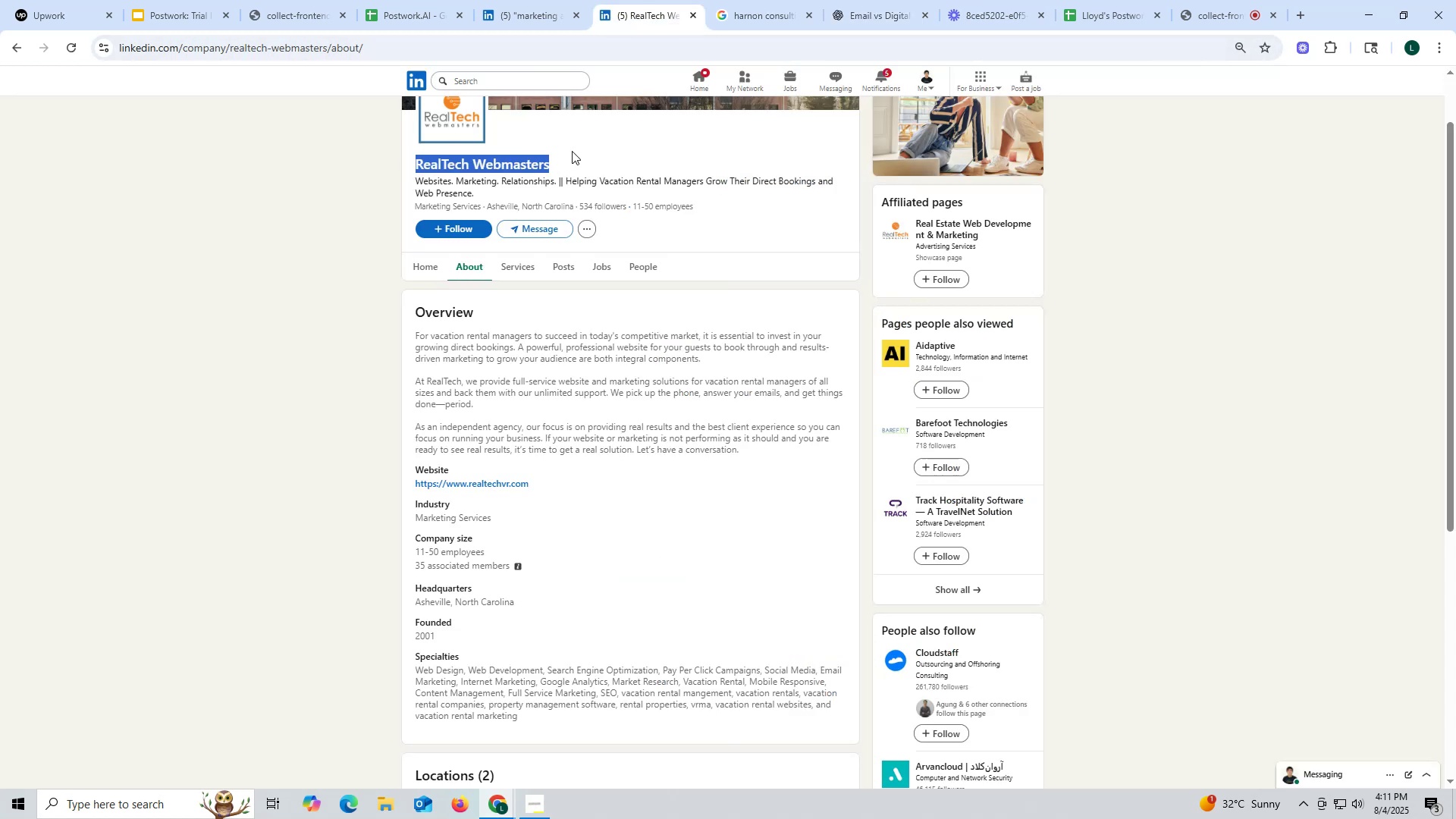 
key(Control+ControlLeft)
 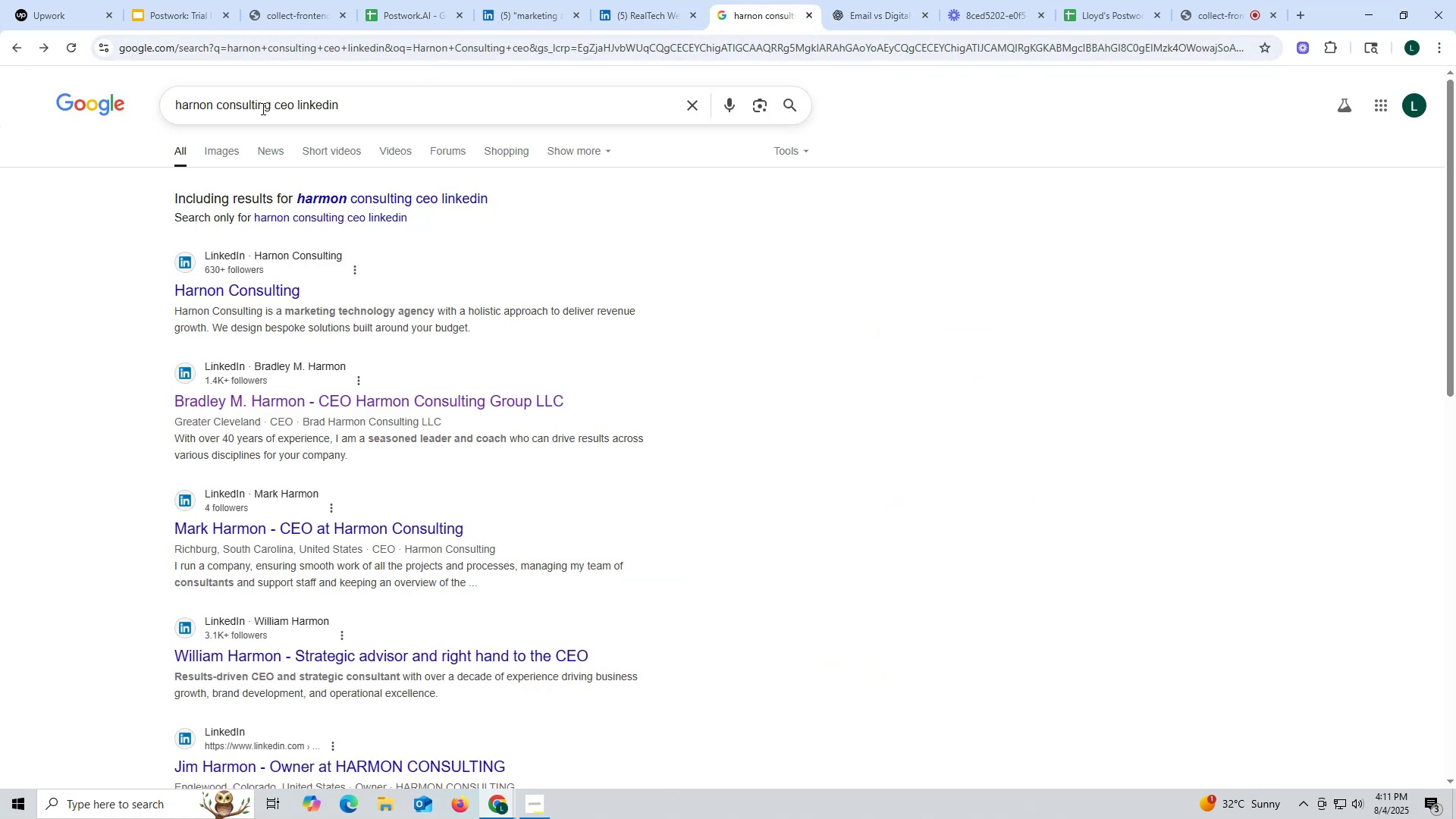 
left_click_drag(start_coordinate=[271, 108], to_coordinate=[136, 105])
 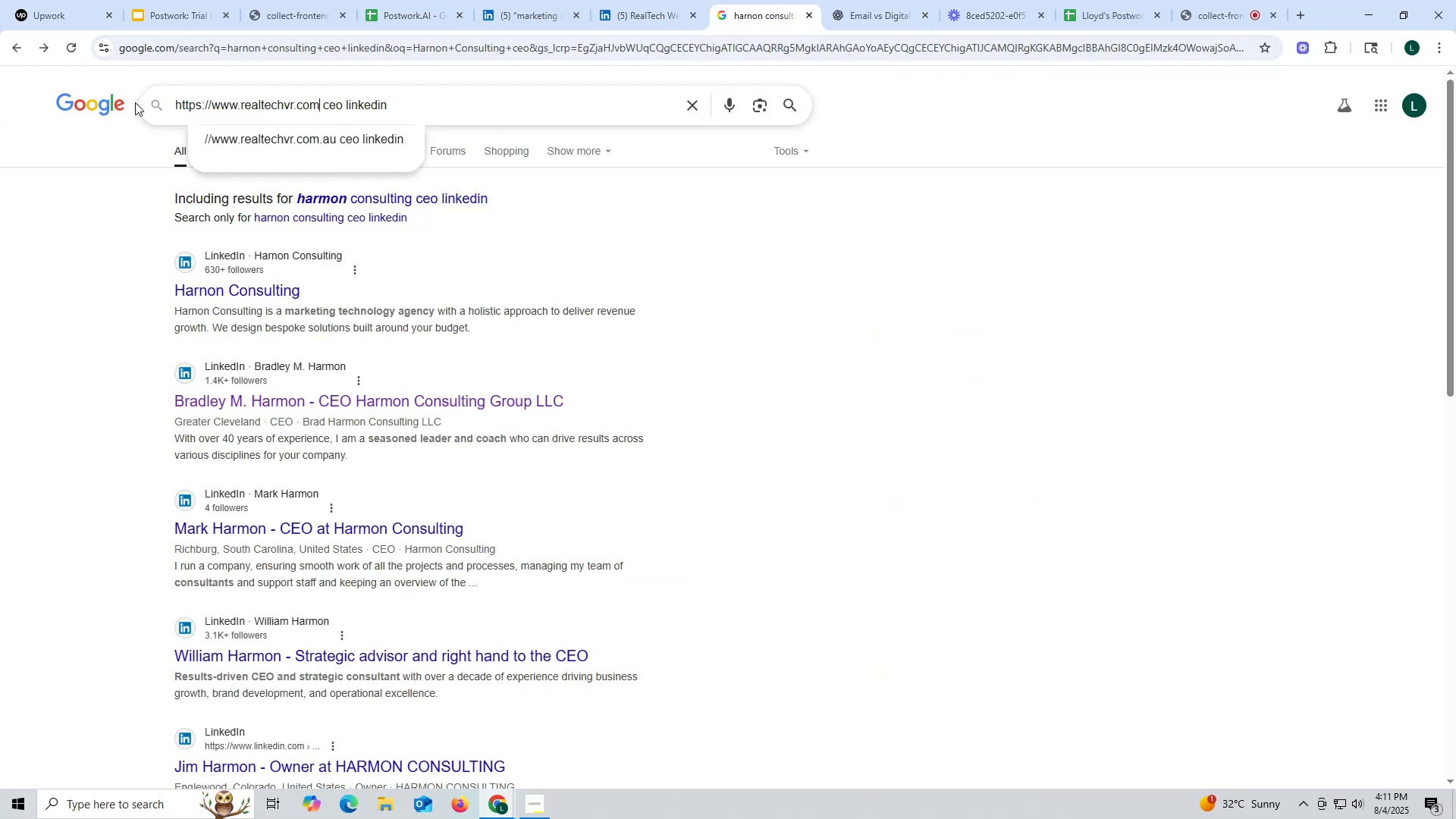 
key(Control+ControlLeft)
 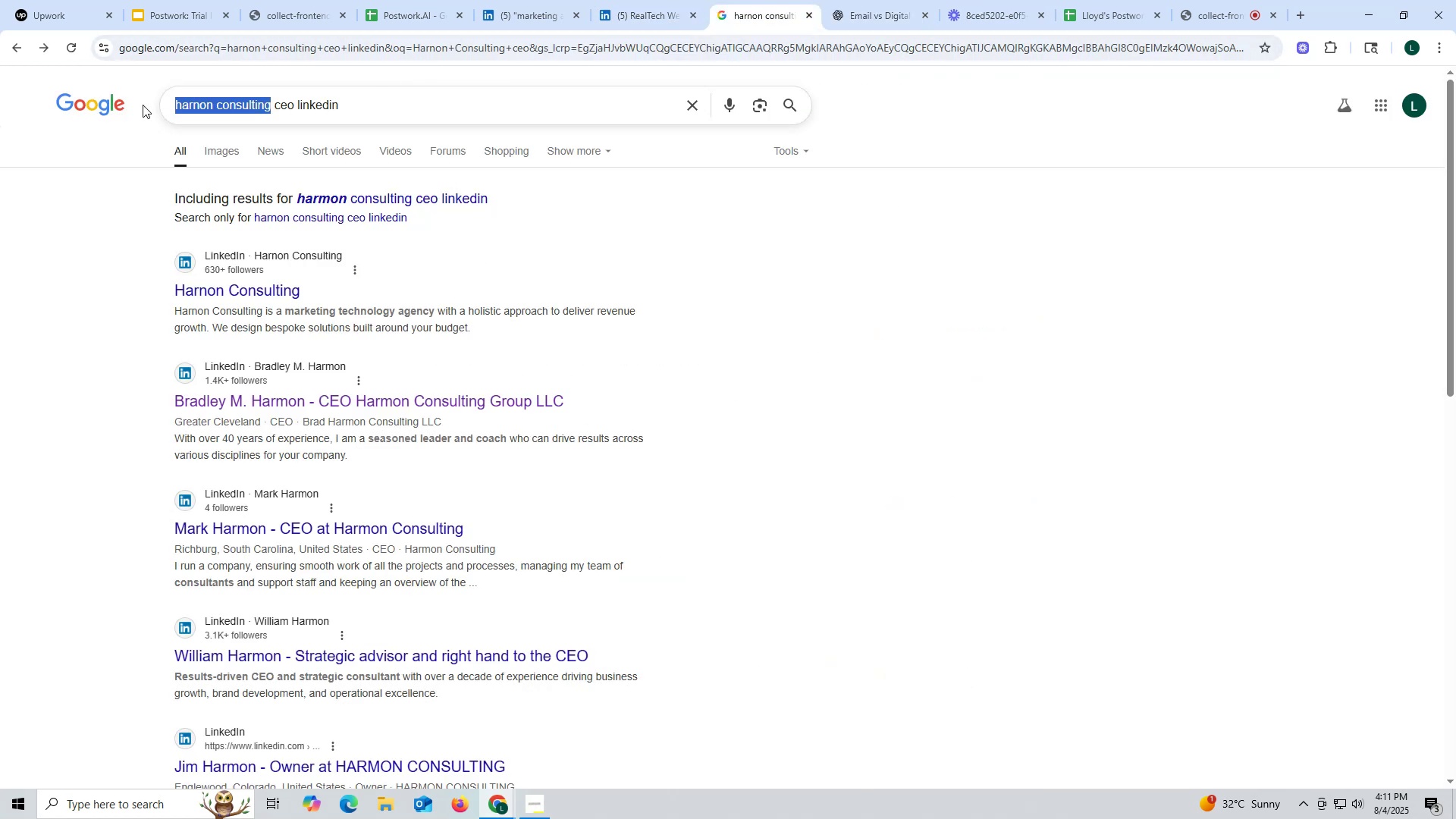 
key(Control+V)
 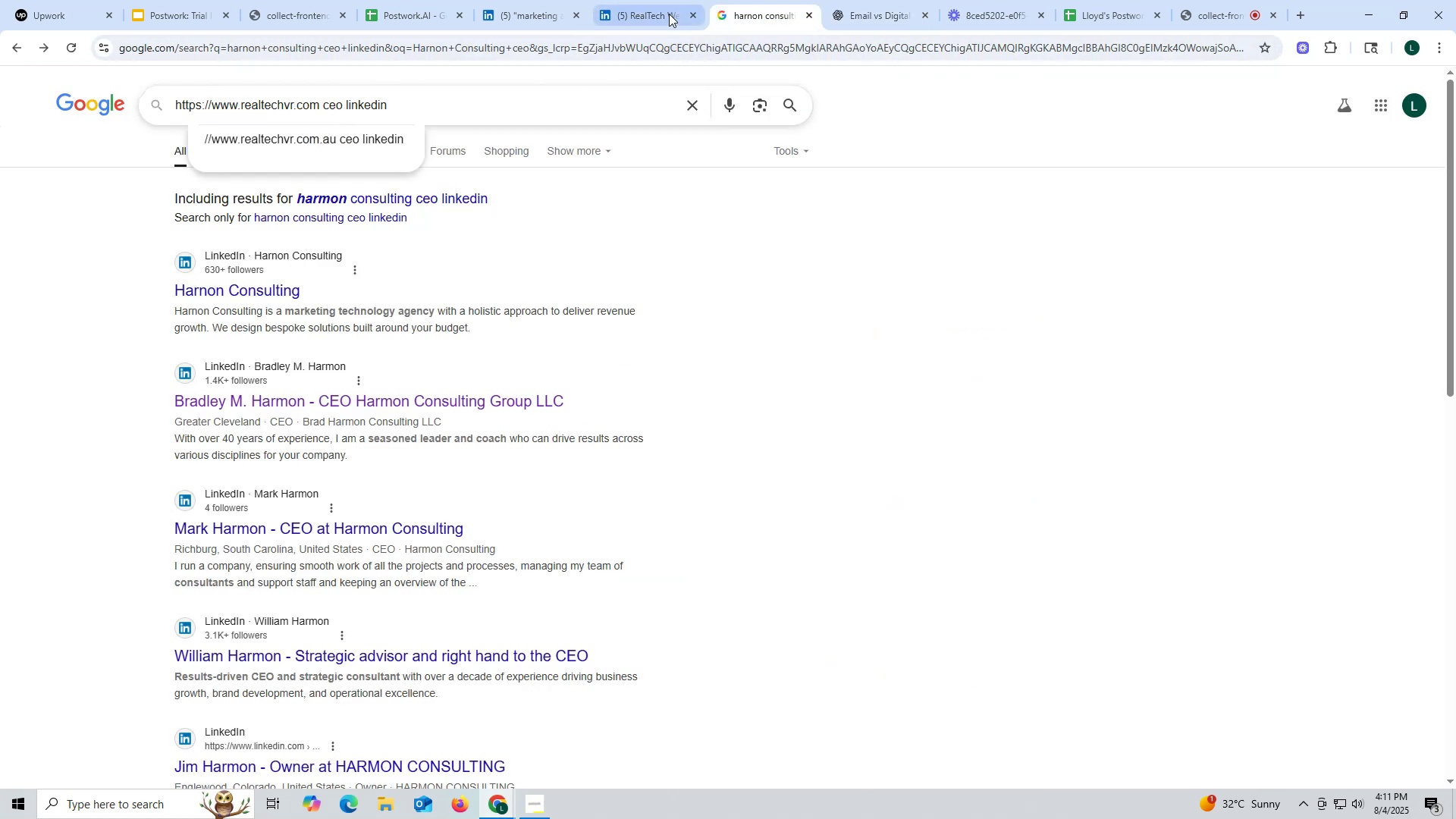 
left_click([423, 157])
 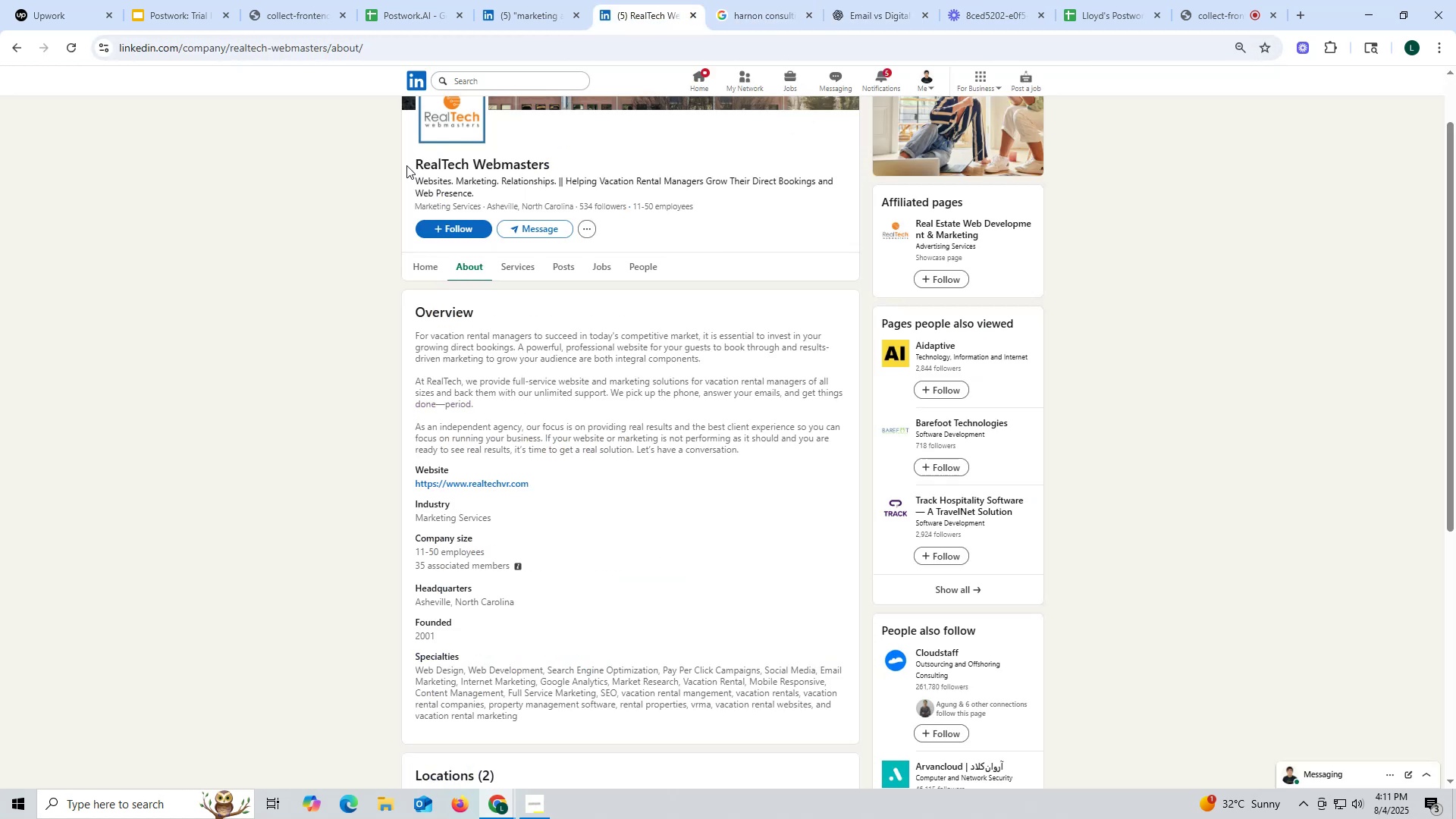 
left_click_drag(start_coordinate=[405, 166], to_coordinate=[549, 162])
 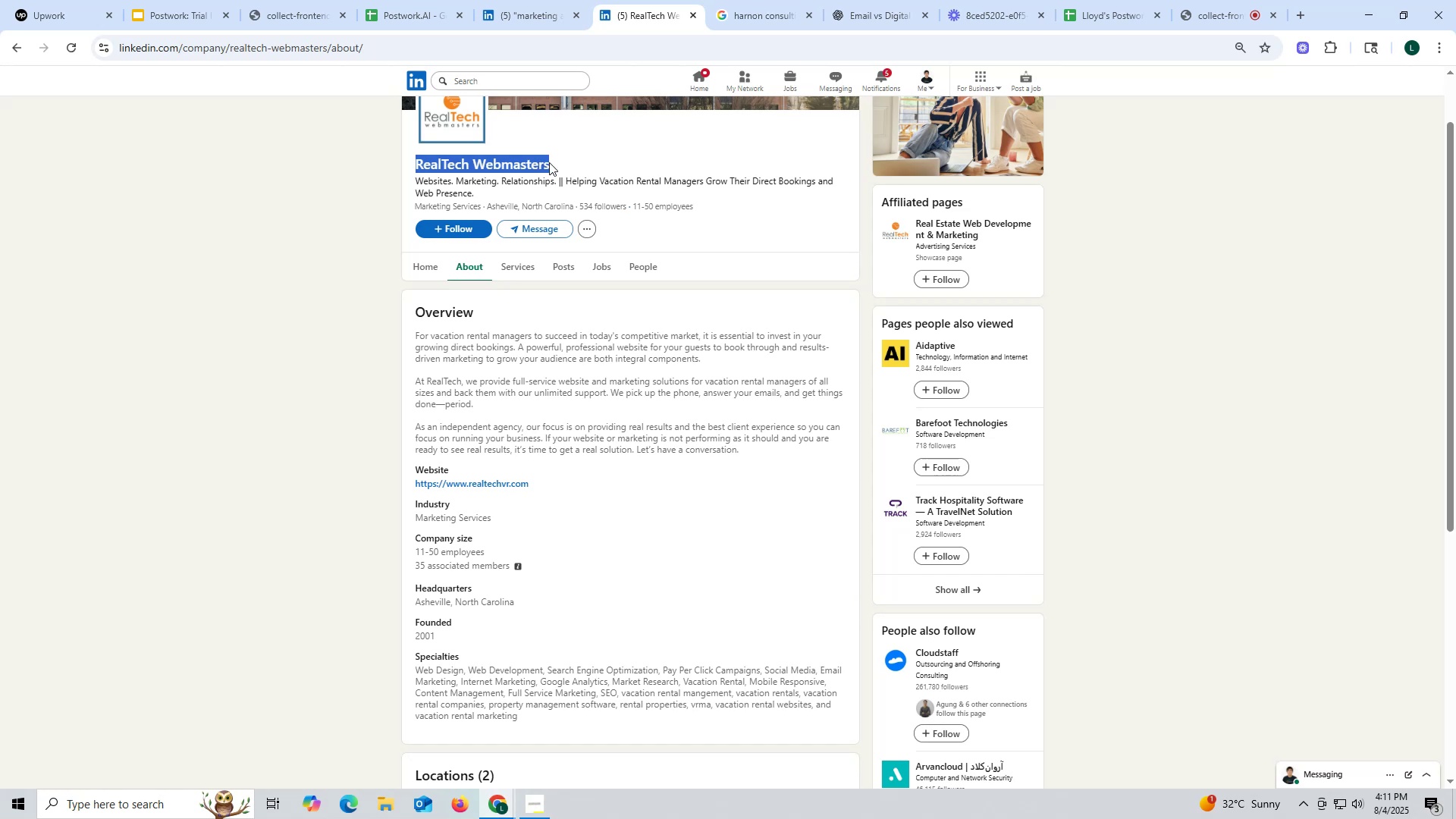 
key(Control+ControlLeft)
 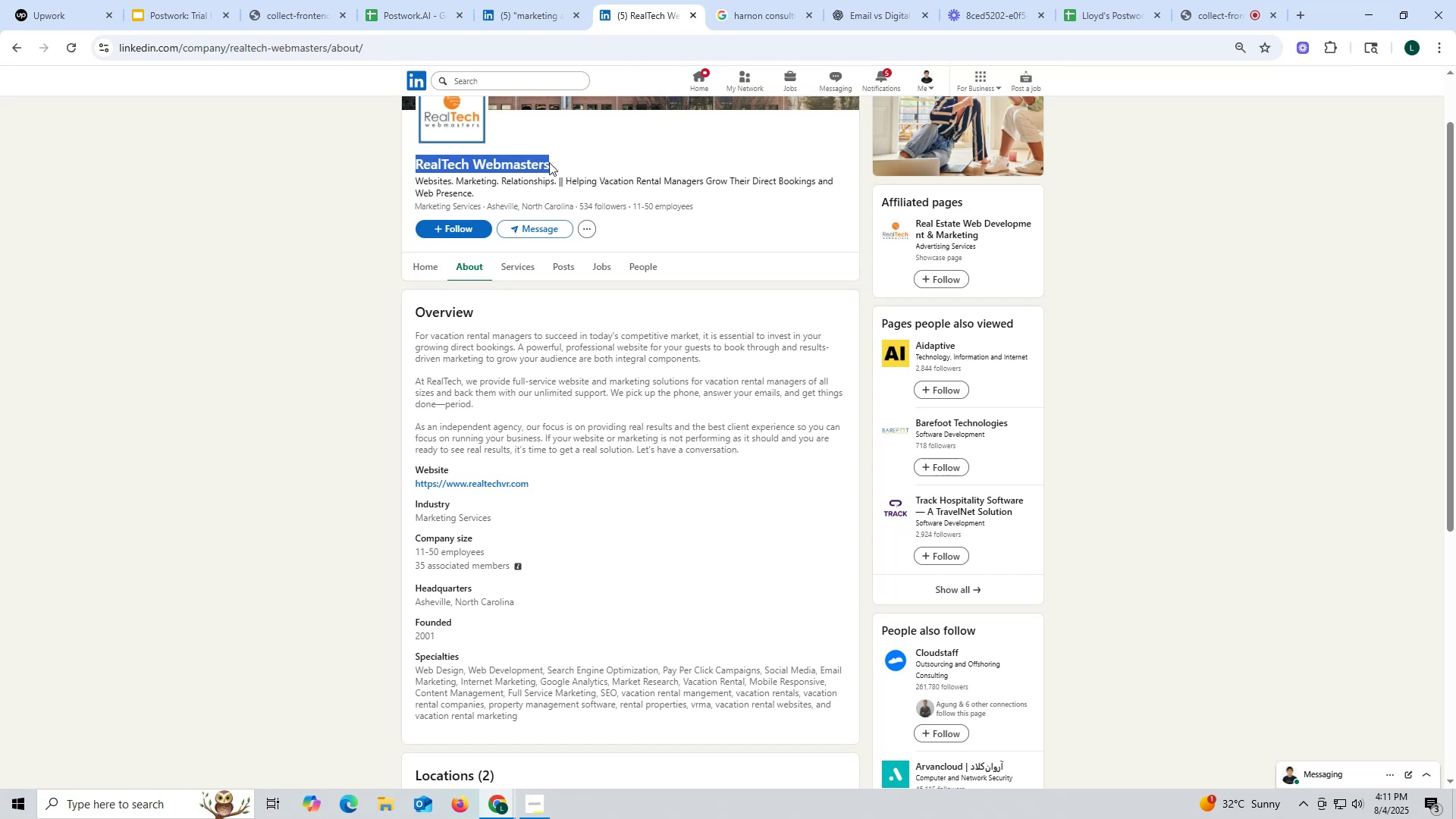 
key(Control+C)
 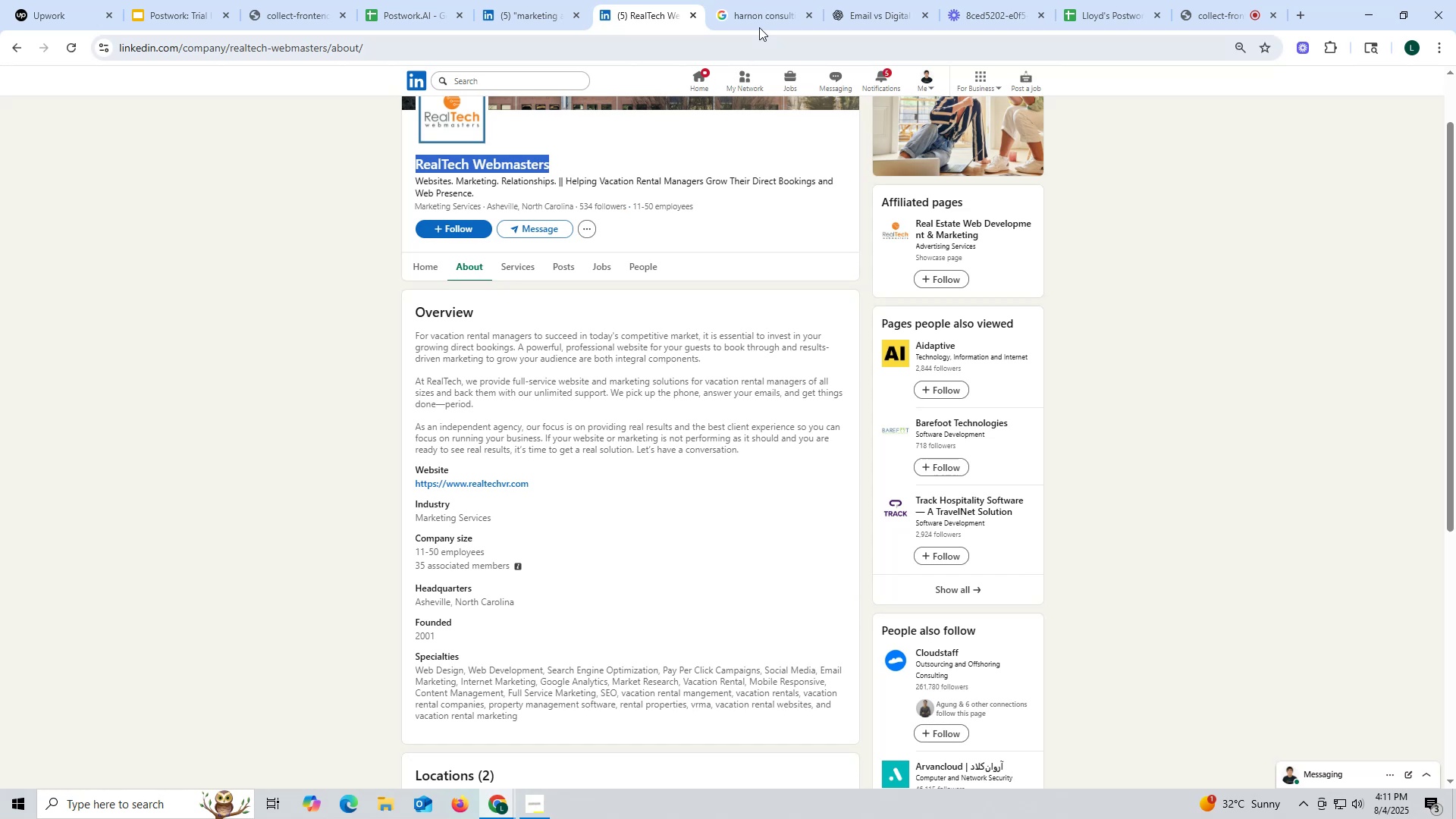 
left_click([767, 11])
 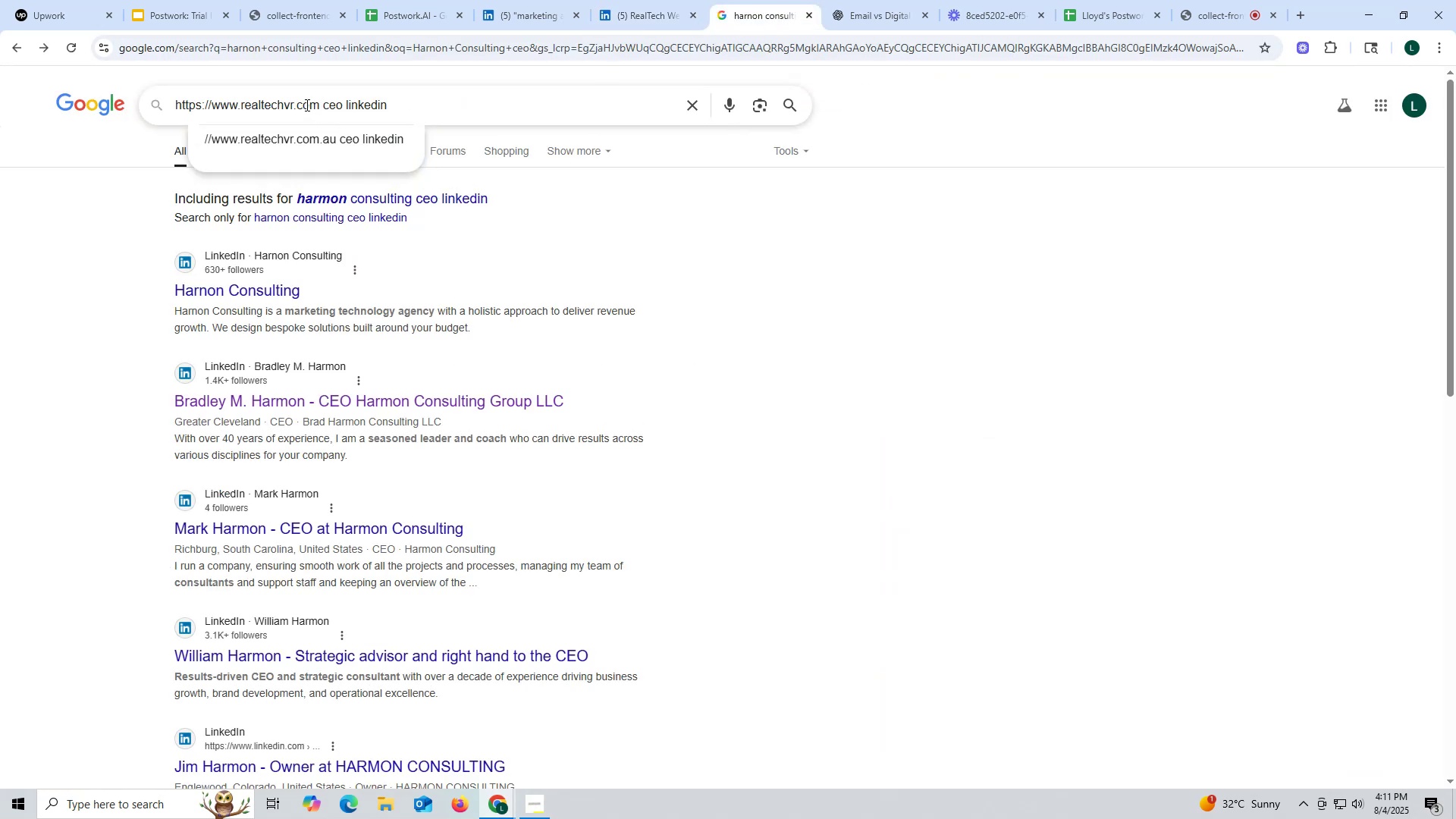 
left_click_drag(start_coordinate=[319, 104], to_coordinate=[0, 98])
 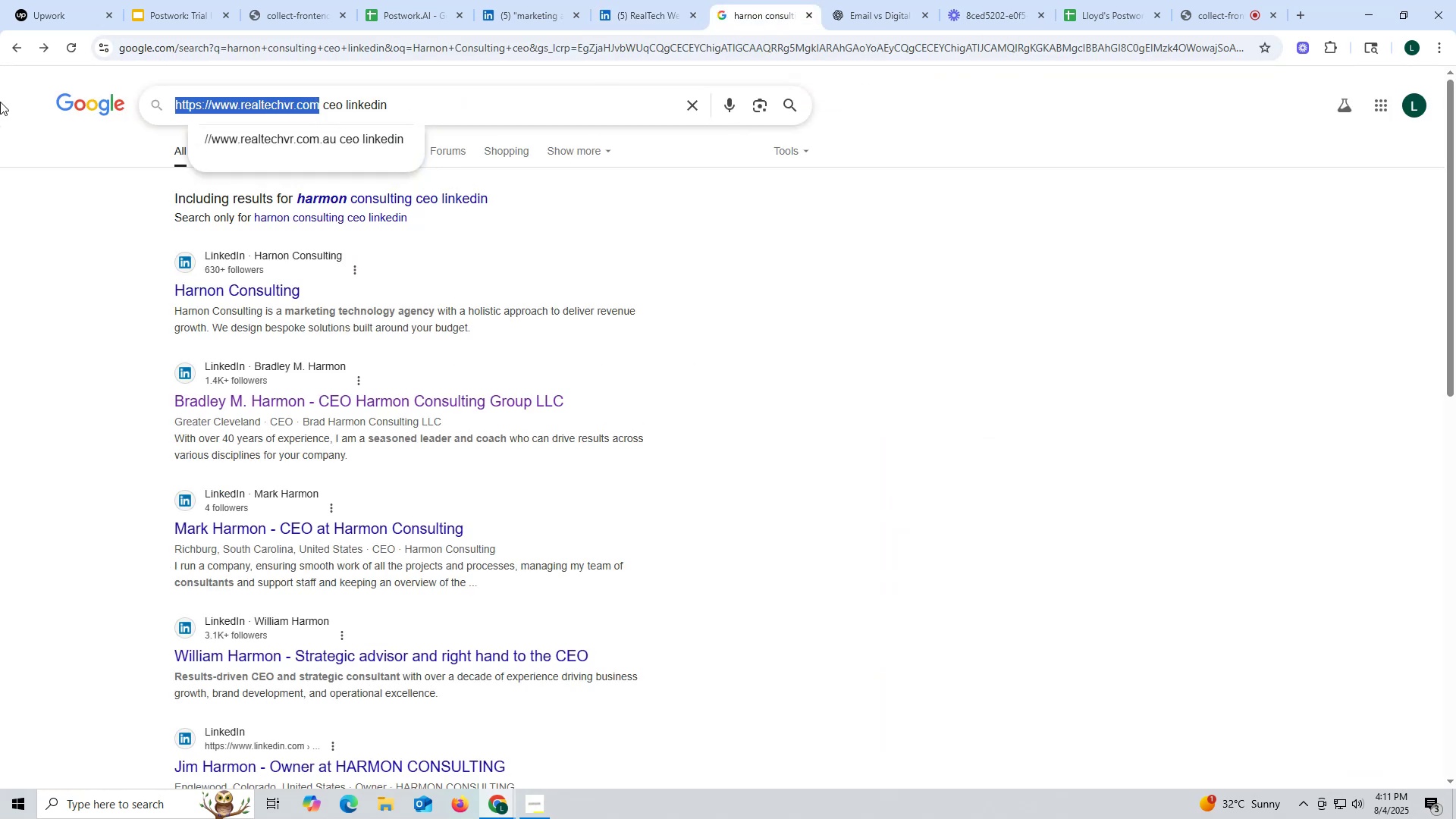 
key(Control+ControlLeft)
 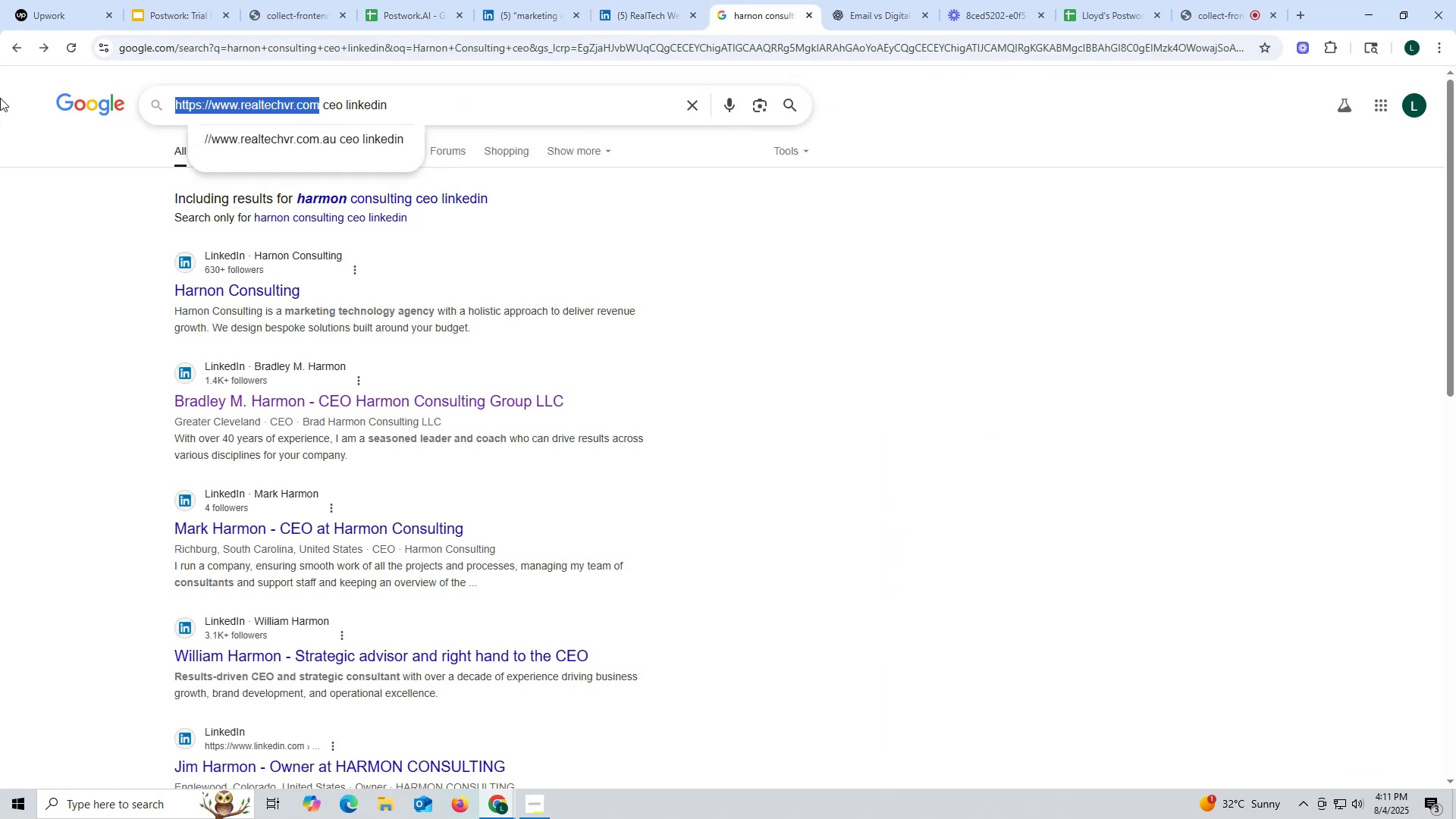 
key(Control+V)
 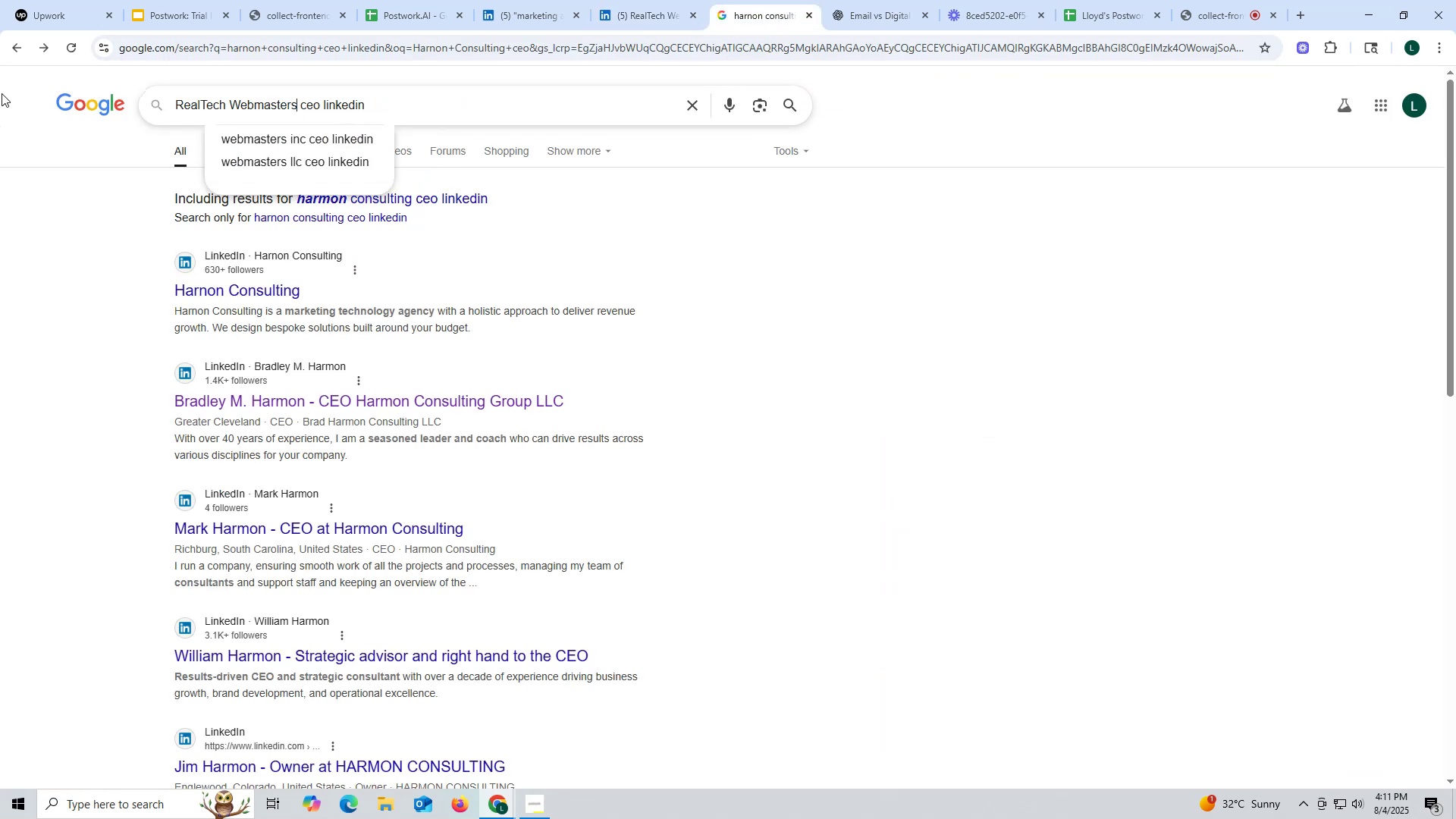 
key(Enter)
 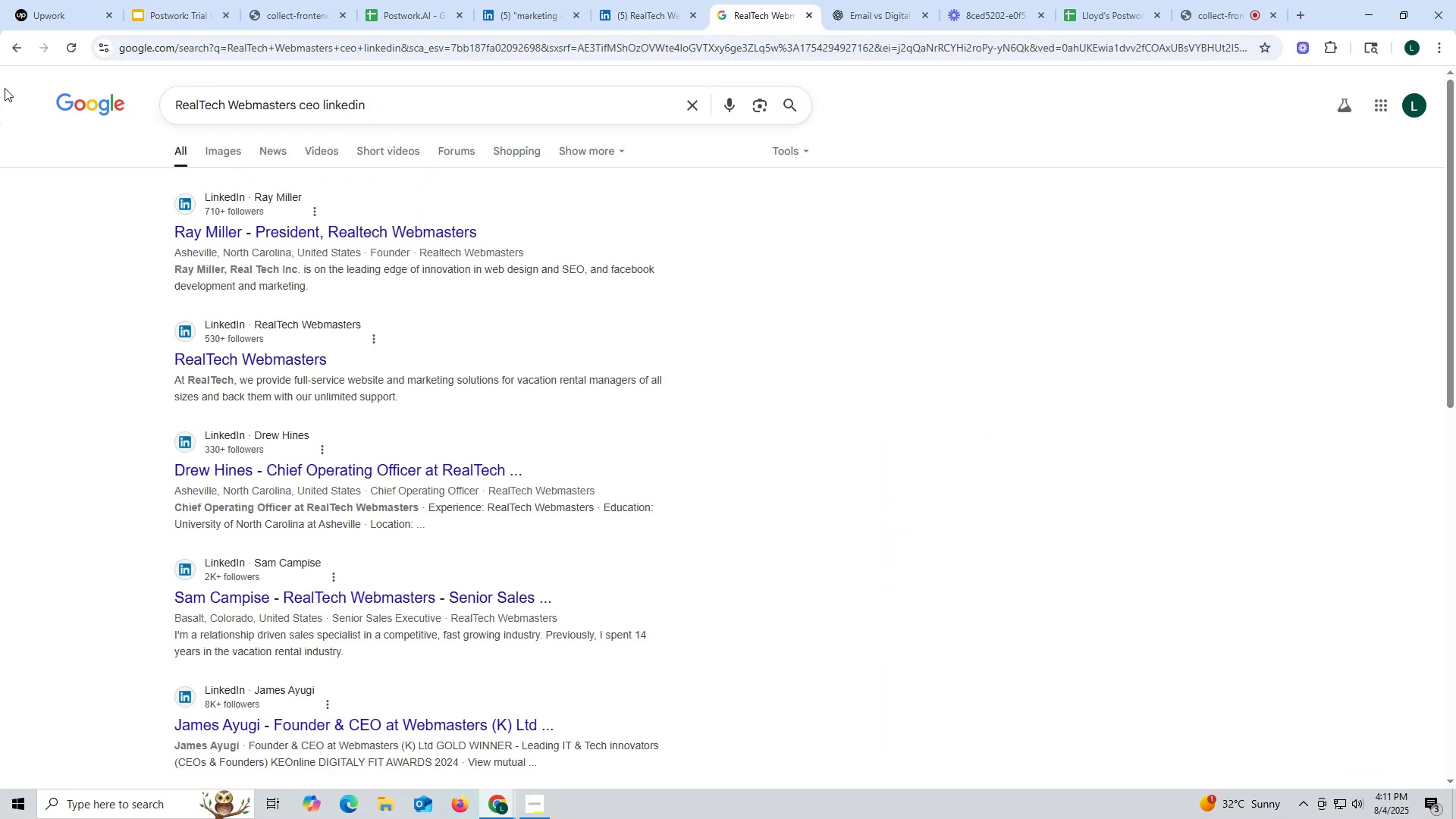 
wait(8.62)
 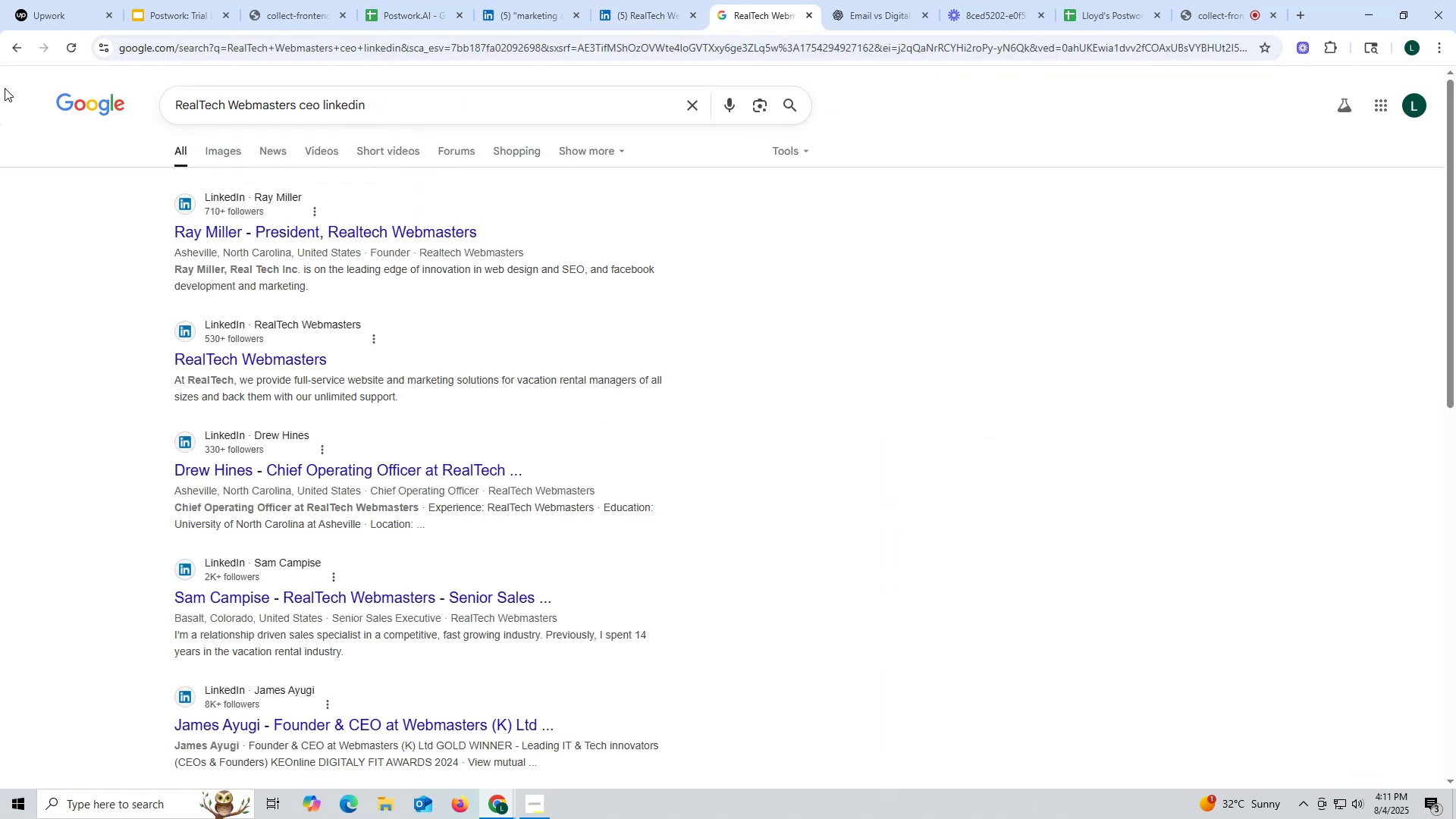 
left_click([391, 231])
 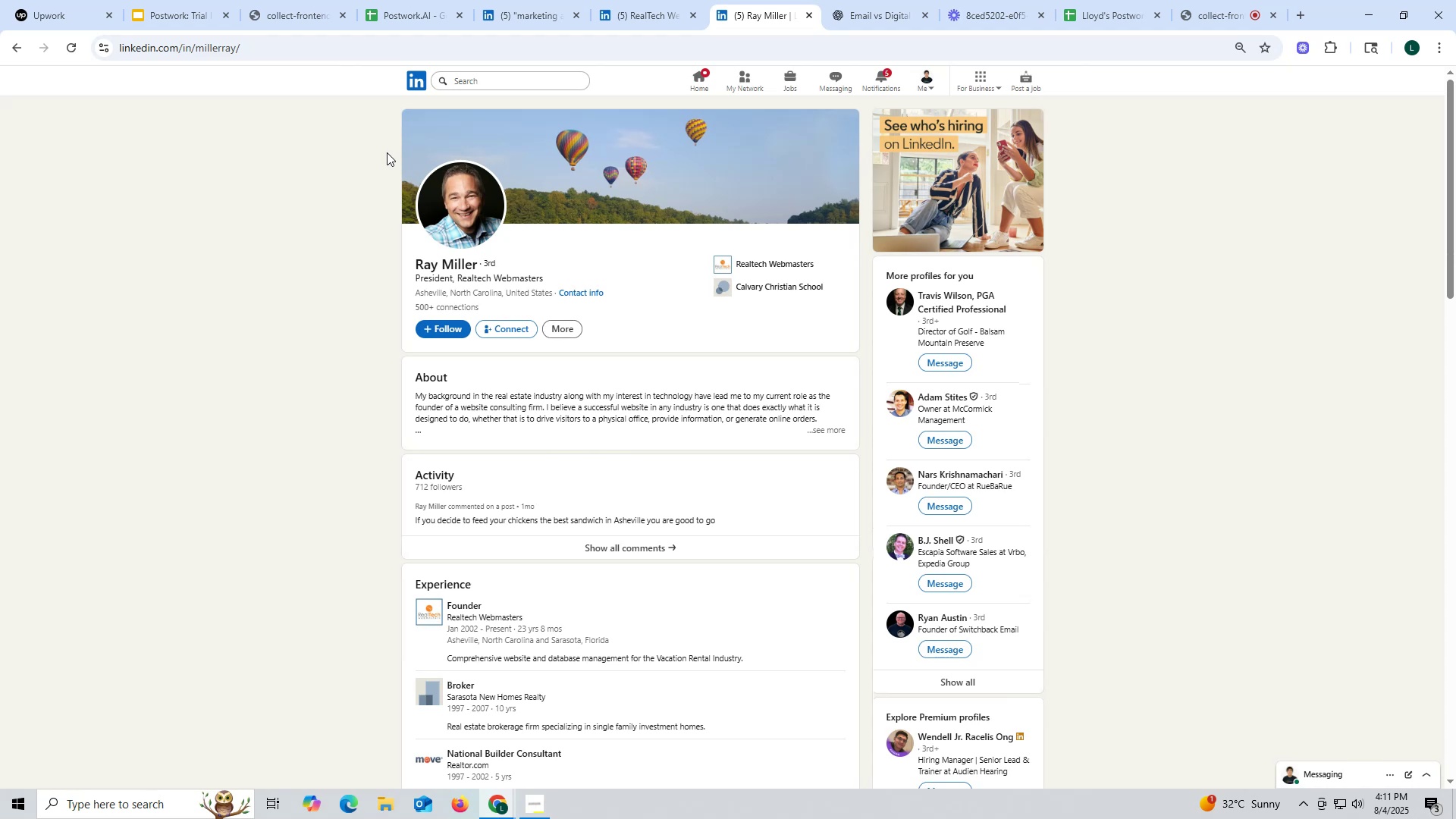 
wait(15.09)
 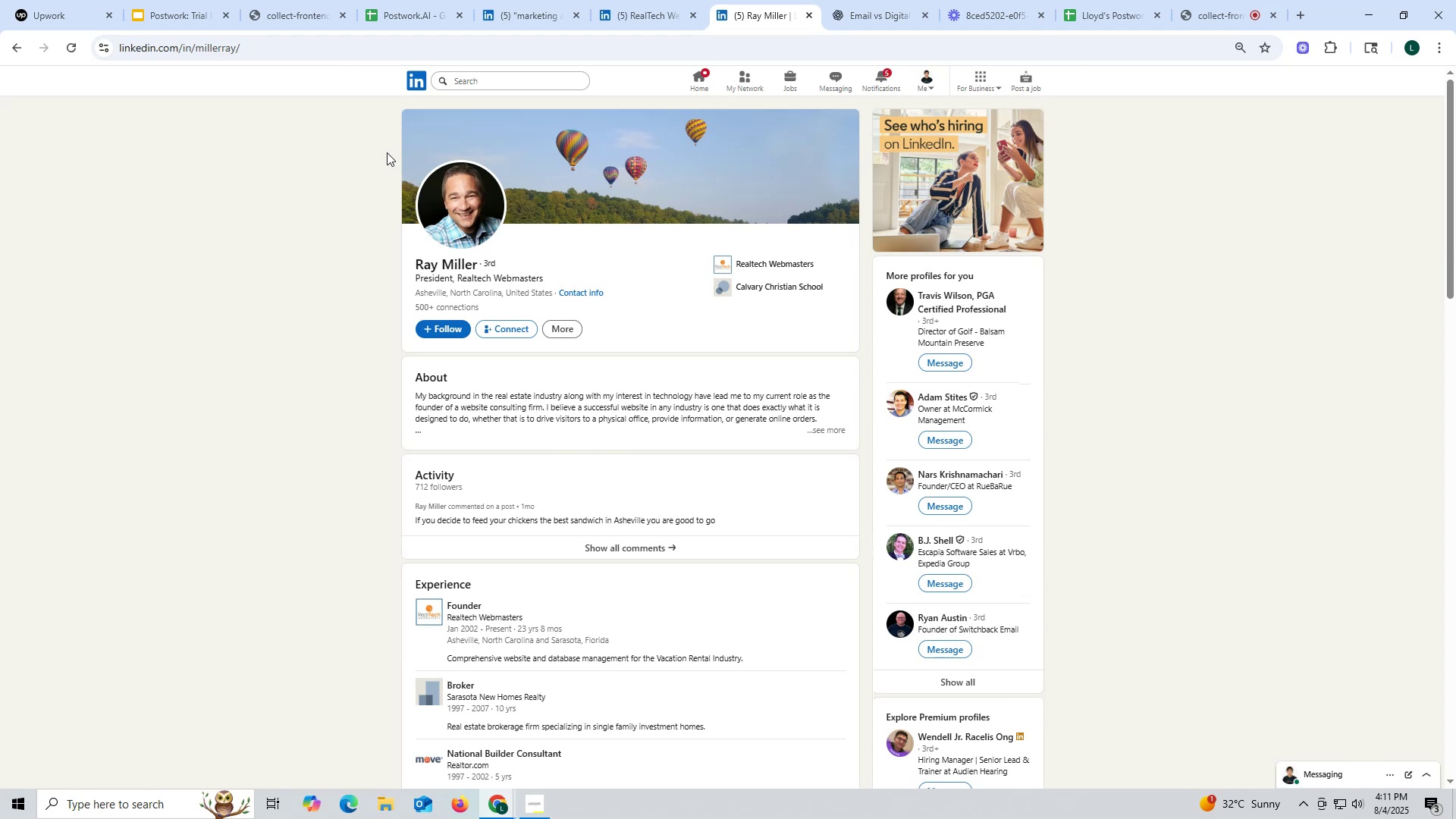 
left_click([648, 14])
 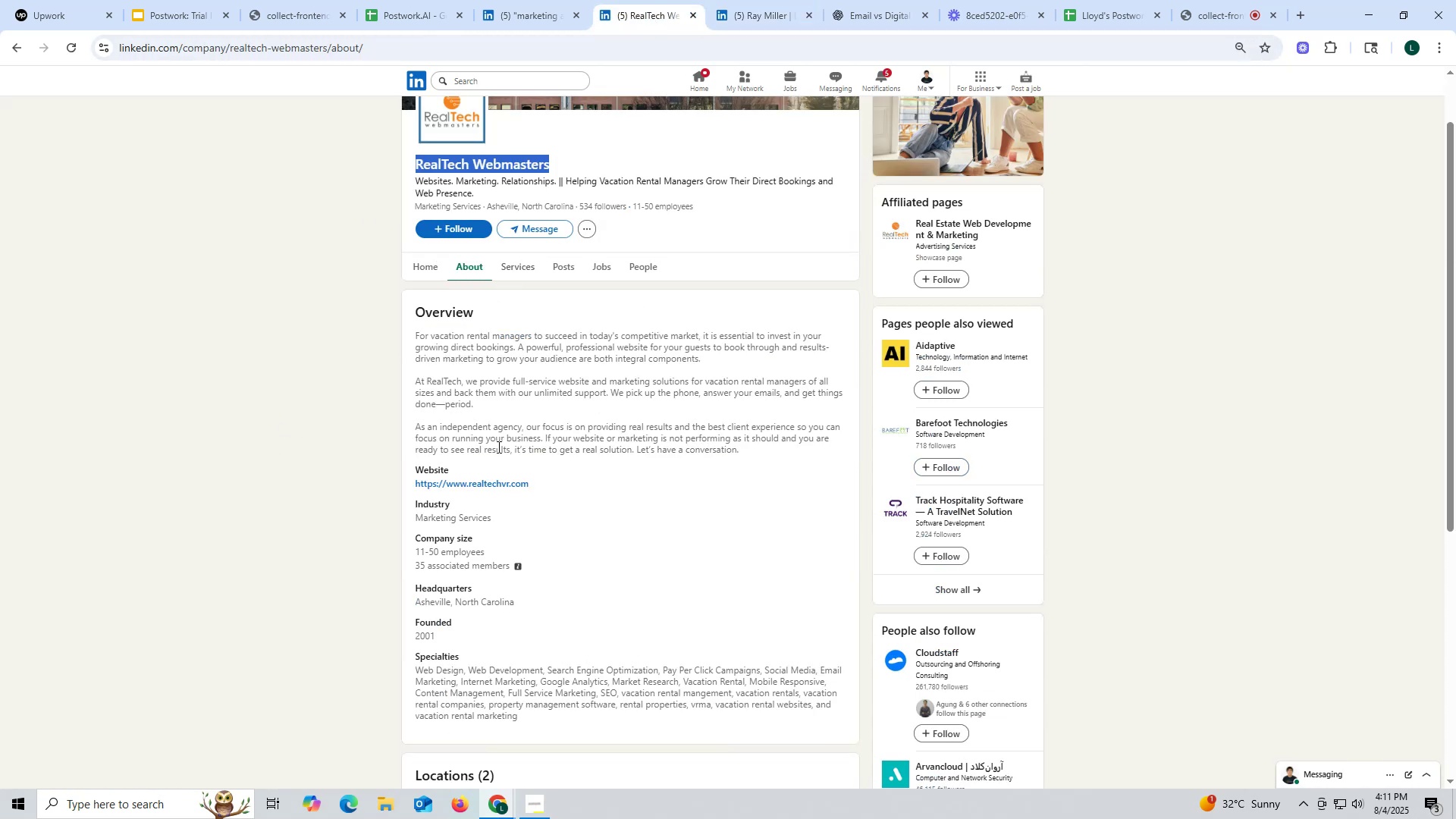 
scroll: coordinate [514, 440], scroll_direction: up, amount: 3.0
 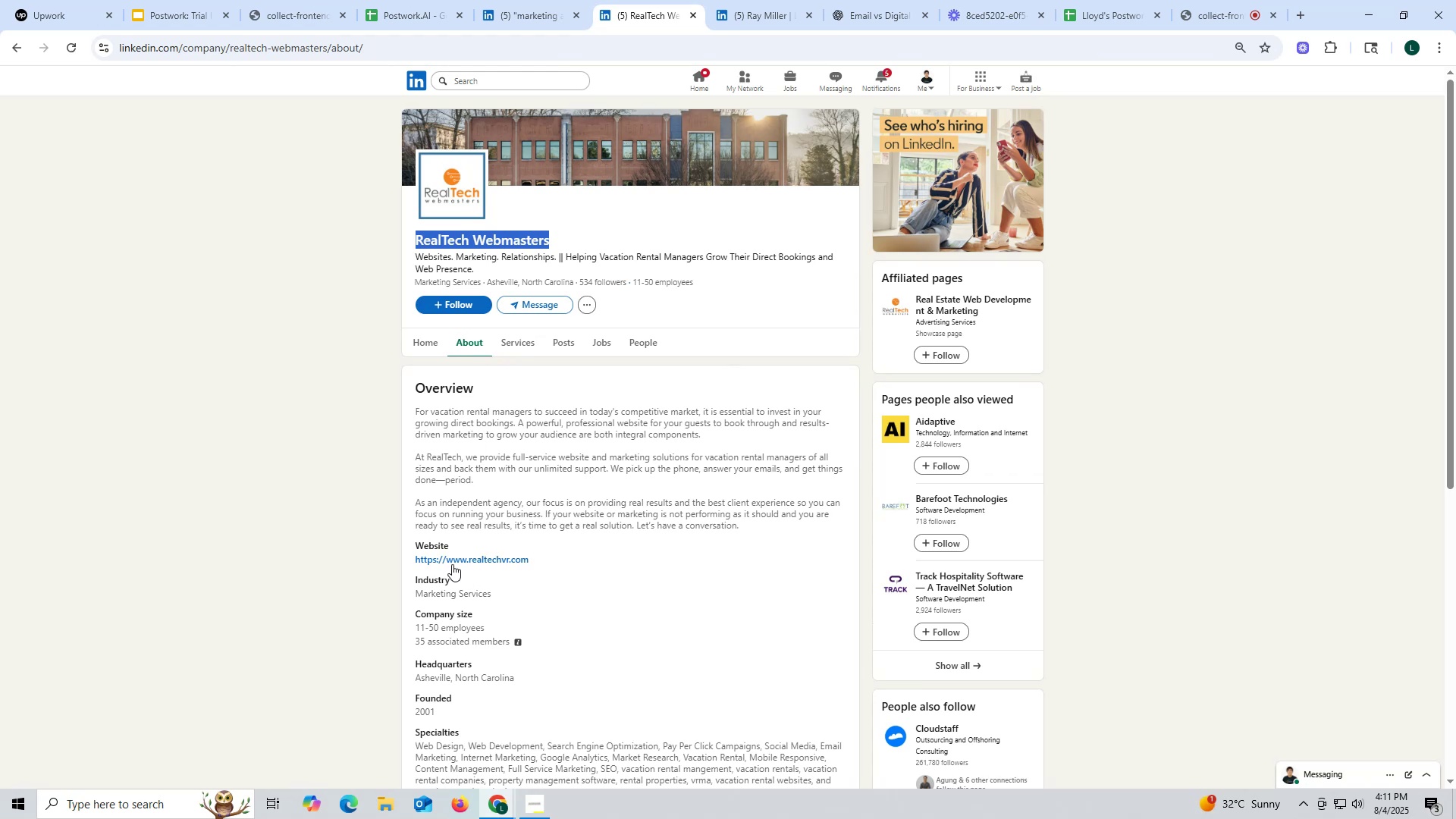 
wait(5.82)
 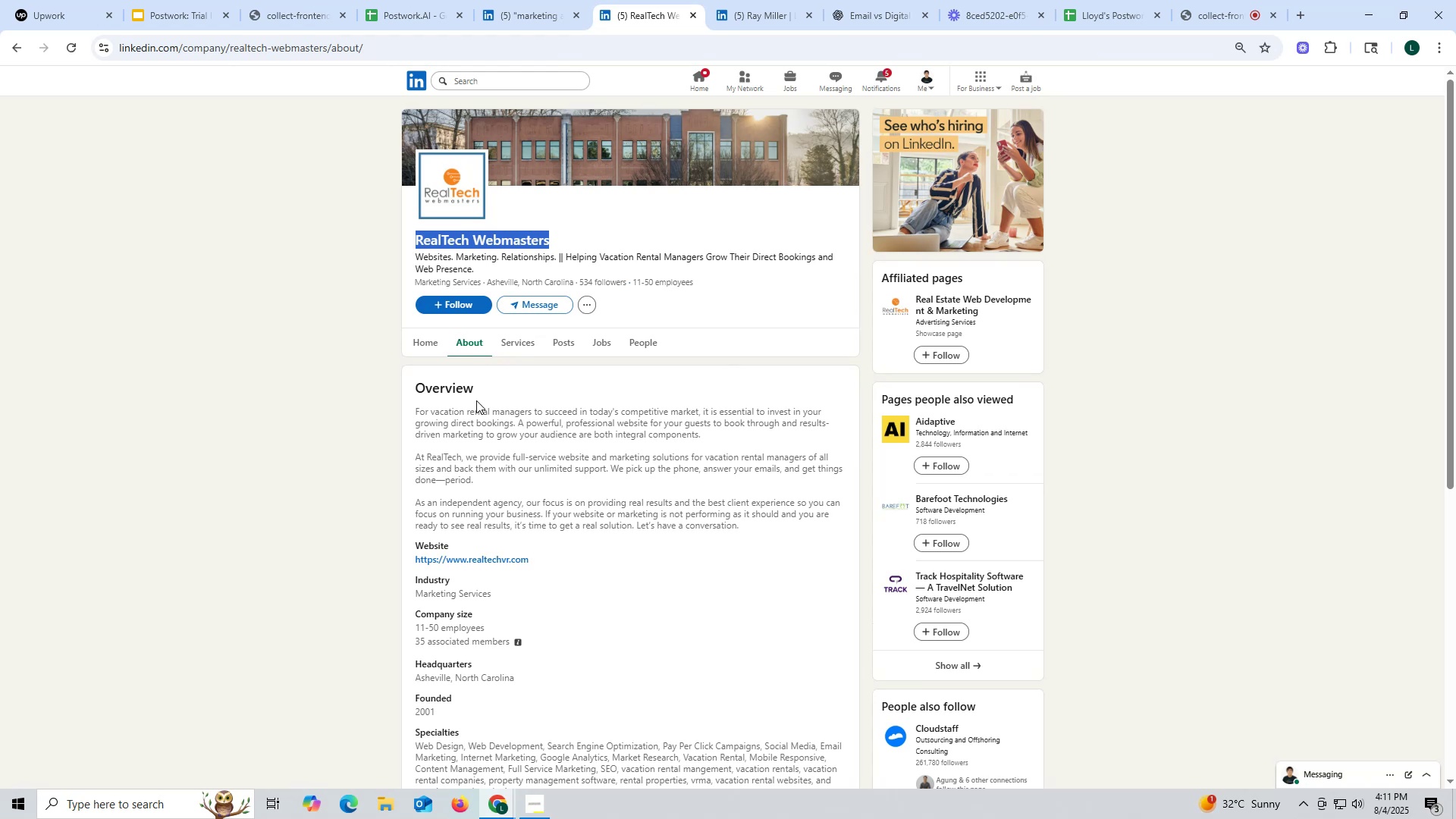 
key(Control+ControlLeft)
 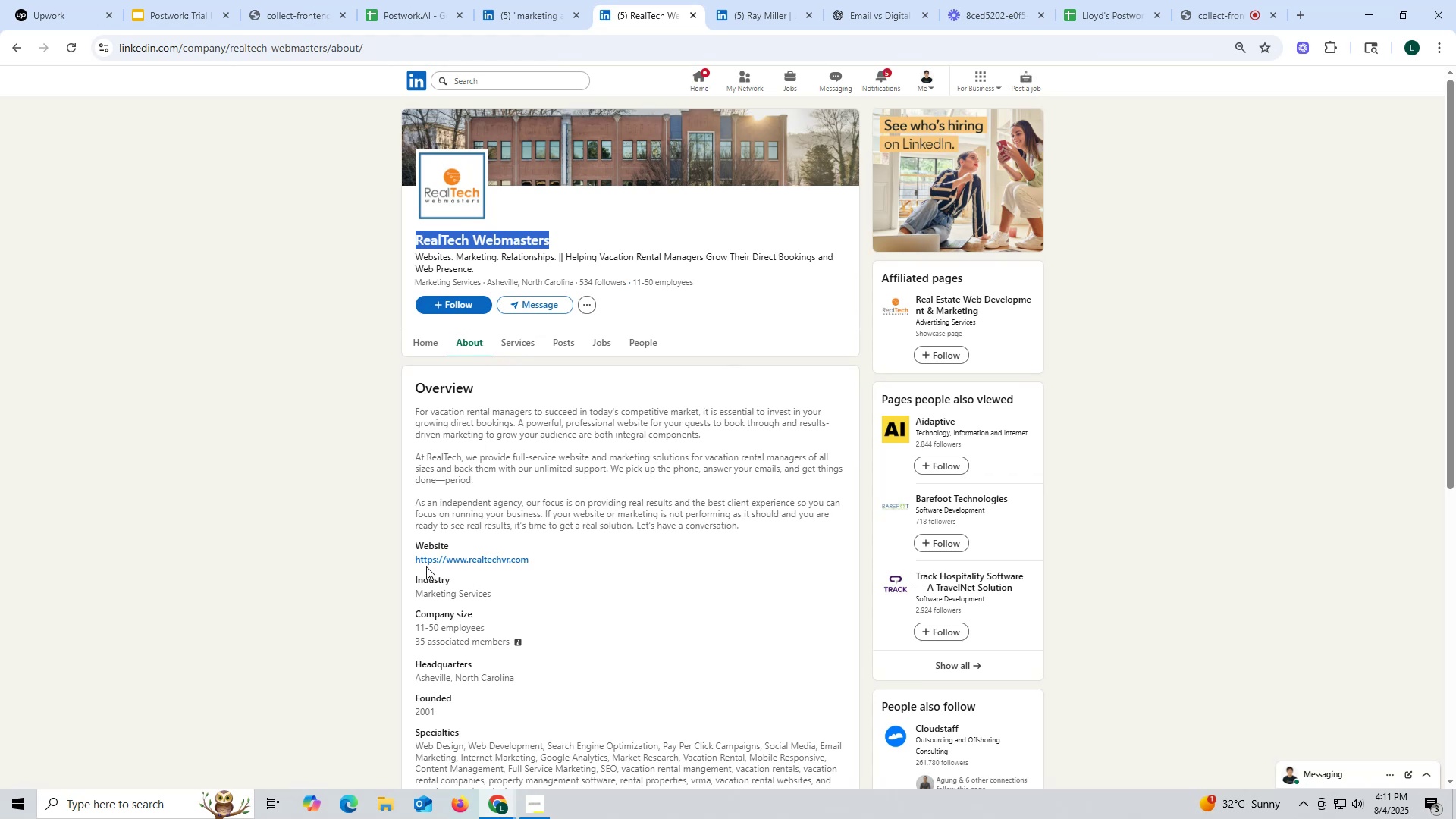 
left_click_drag(start_coordinate=[407, 560], to_coordinate=[545, 560])
 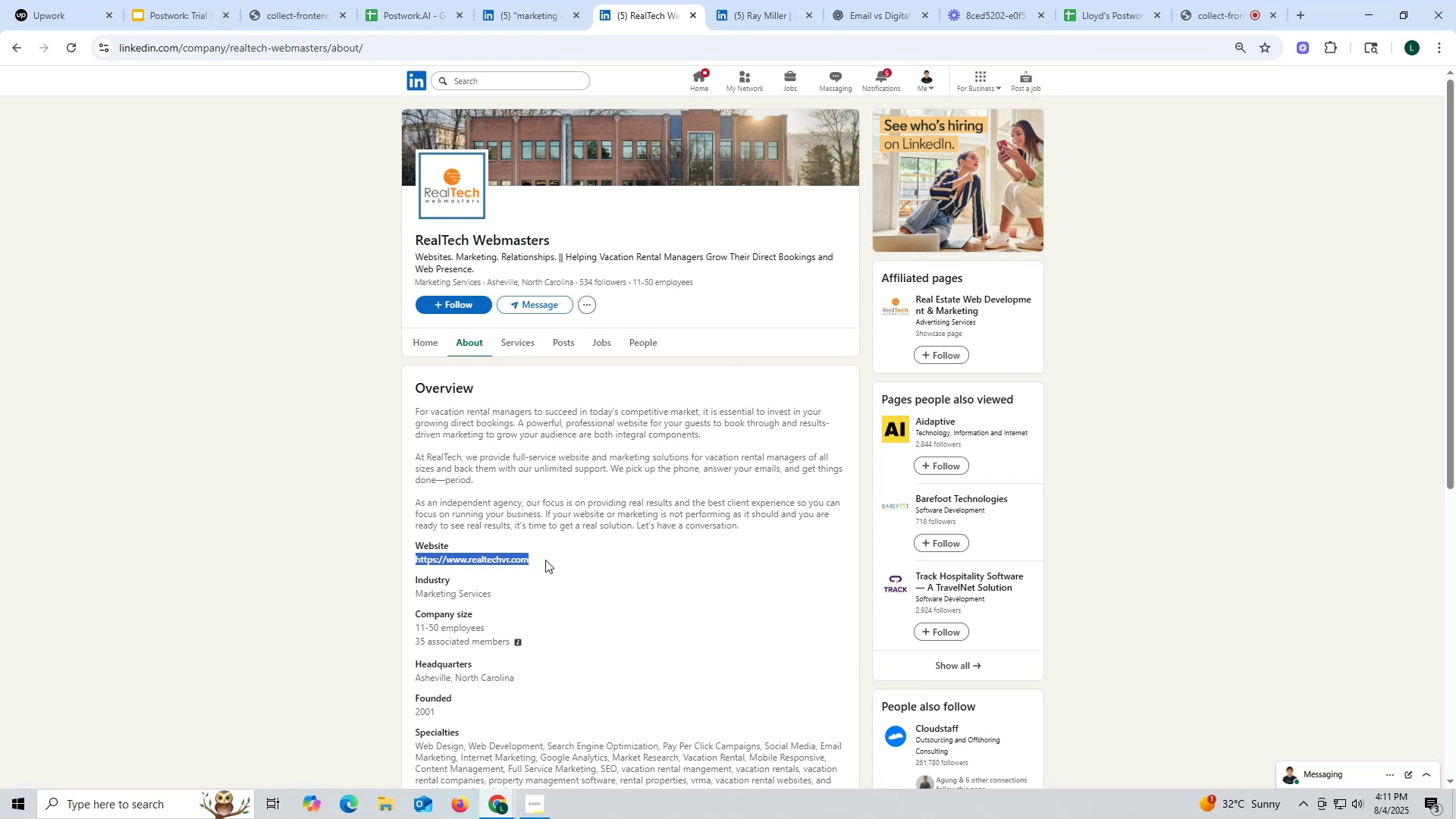 
key(Control+ControlLeft)
 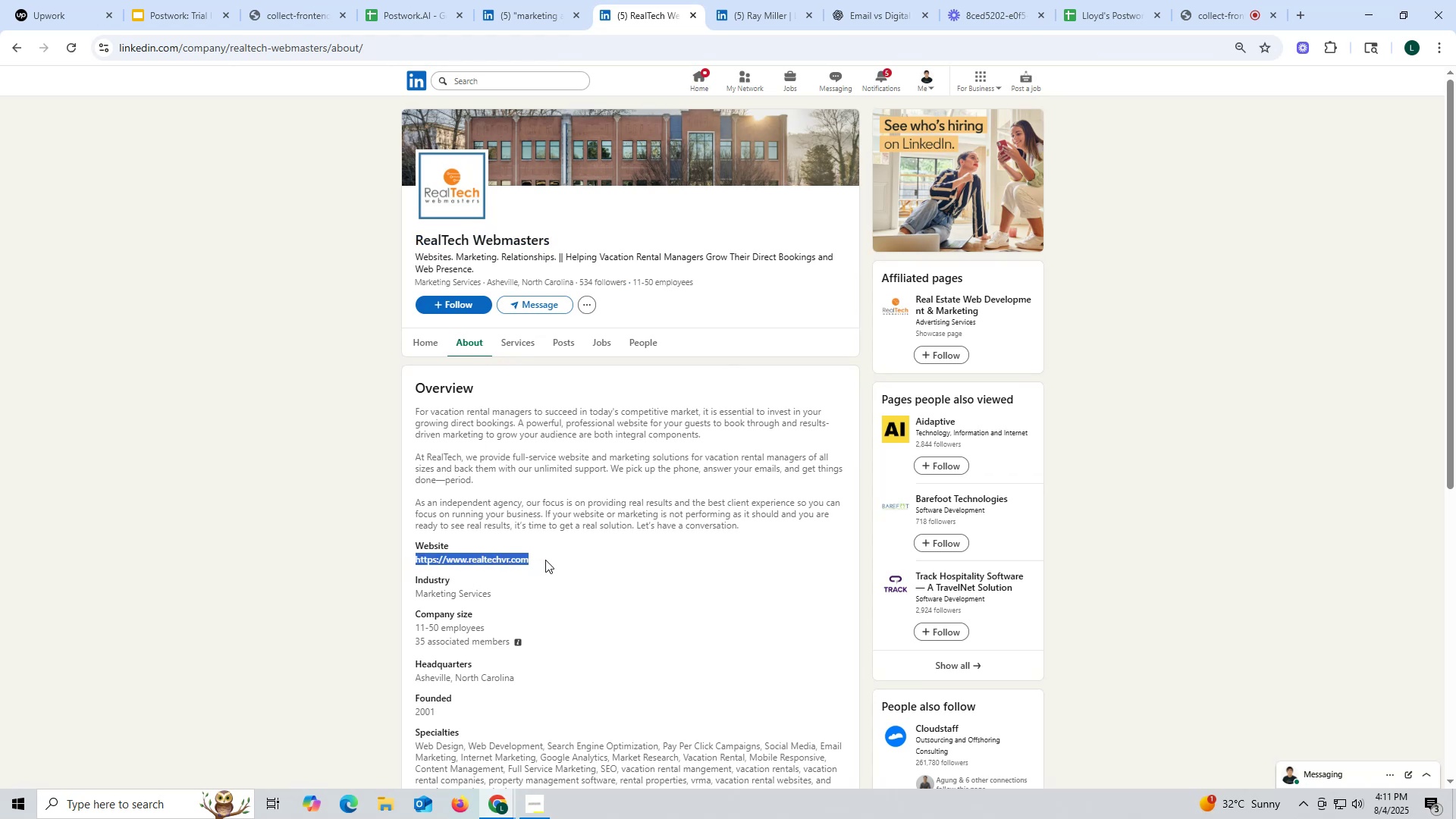 
key(Control+C)
 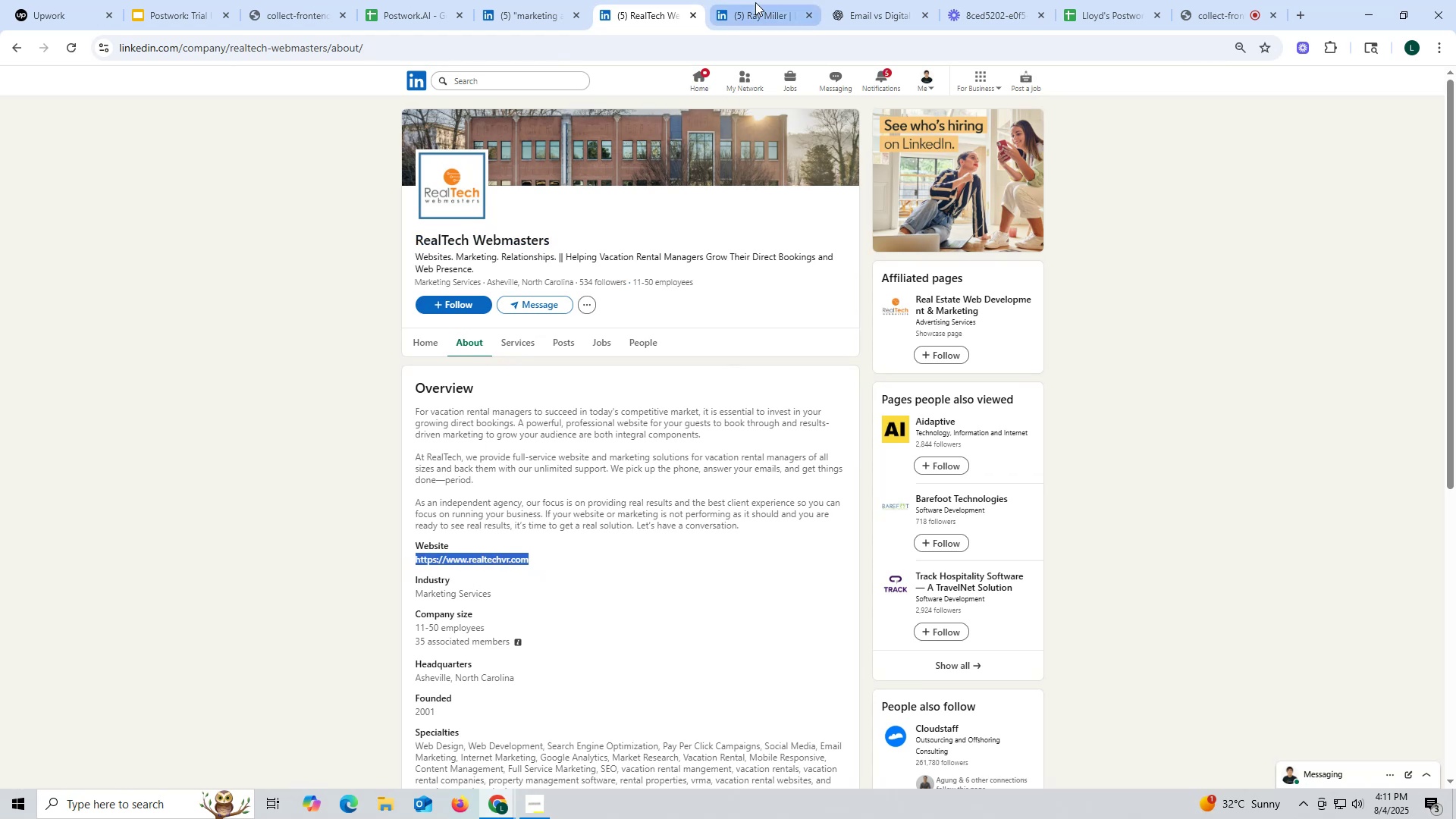 
left_click([755, 4])
 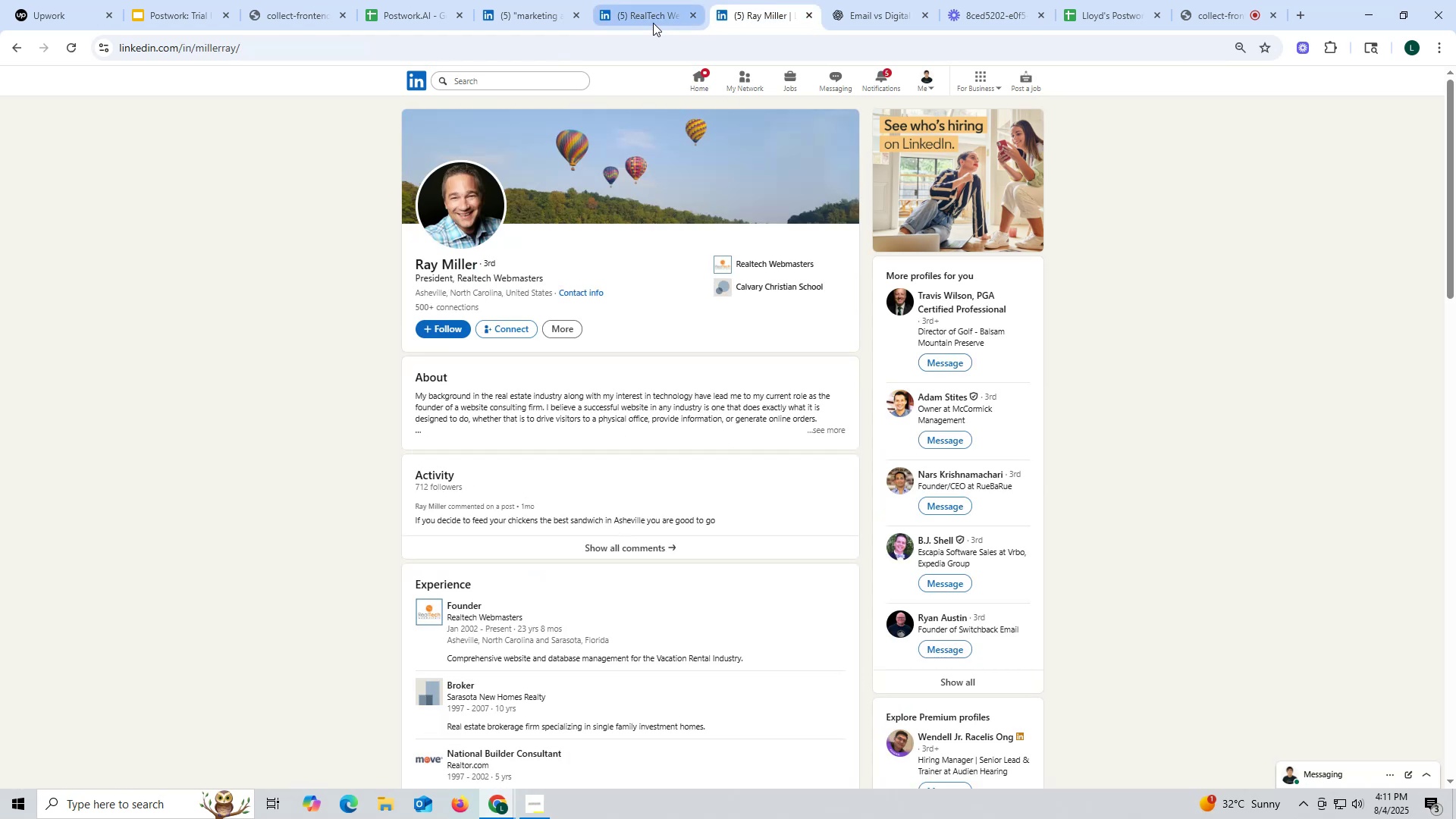 
left_click([651, 15])
 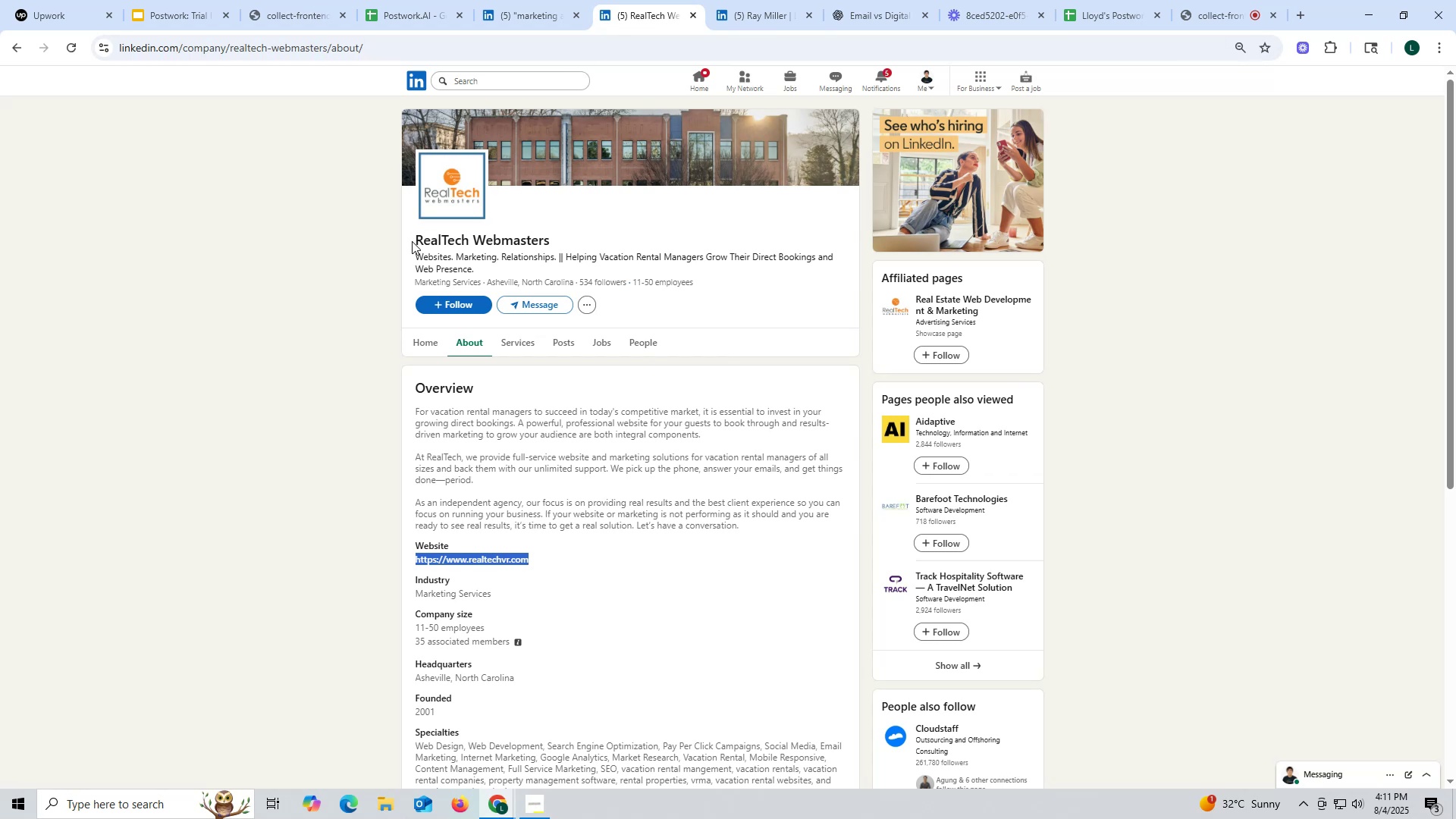 
left_click_drag(start_coordinate=[407, 238], to_coordinate=[576, 237])
 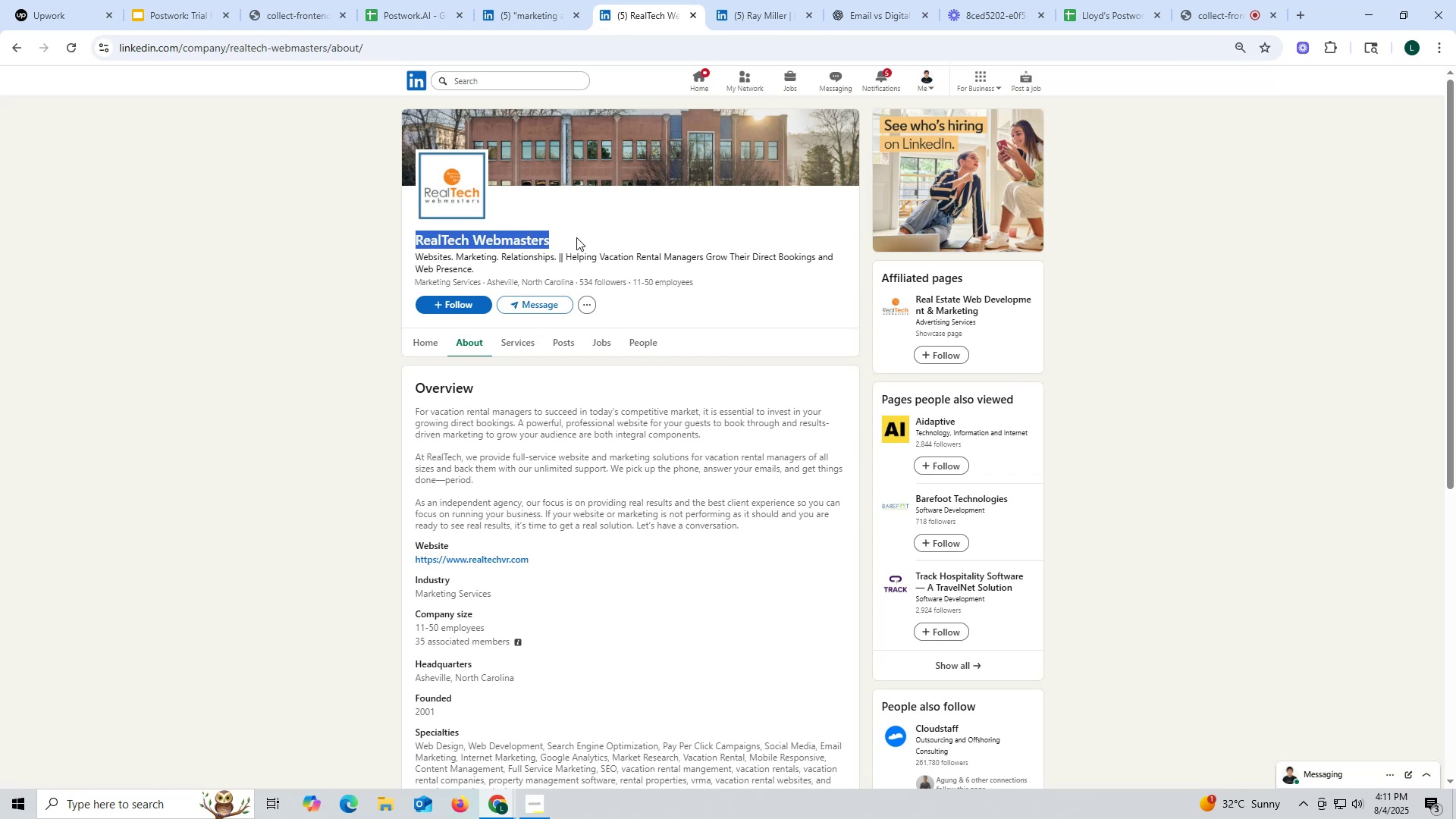 
key(Control+ControlLeft)
 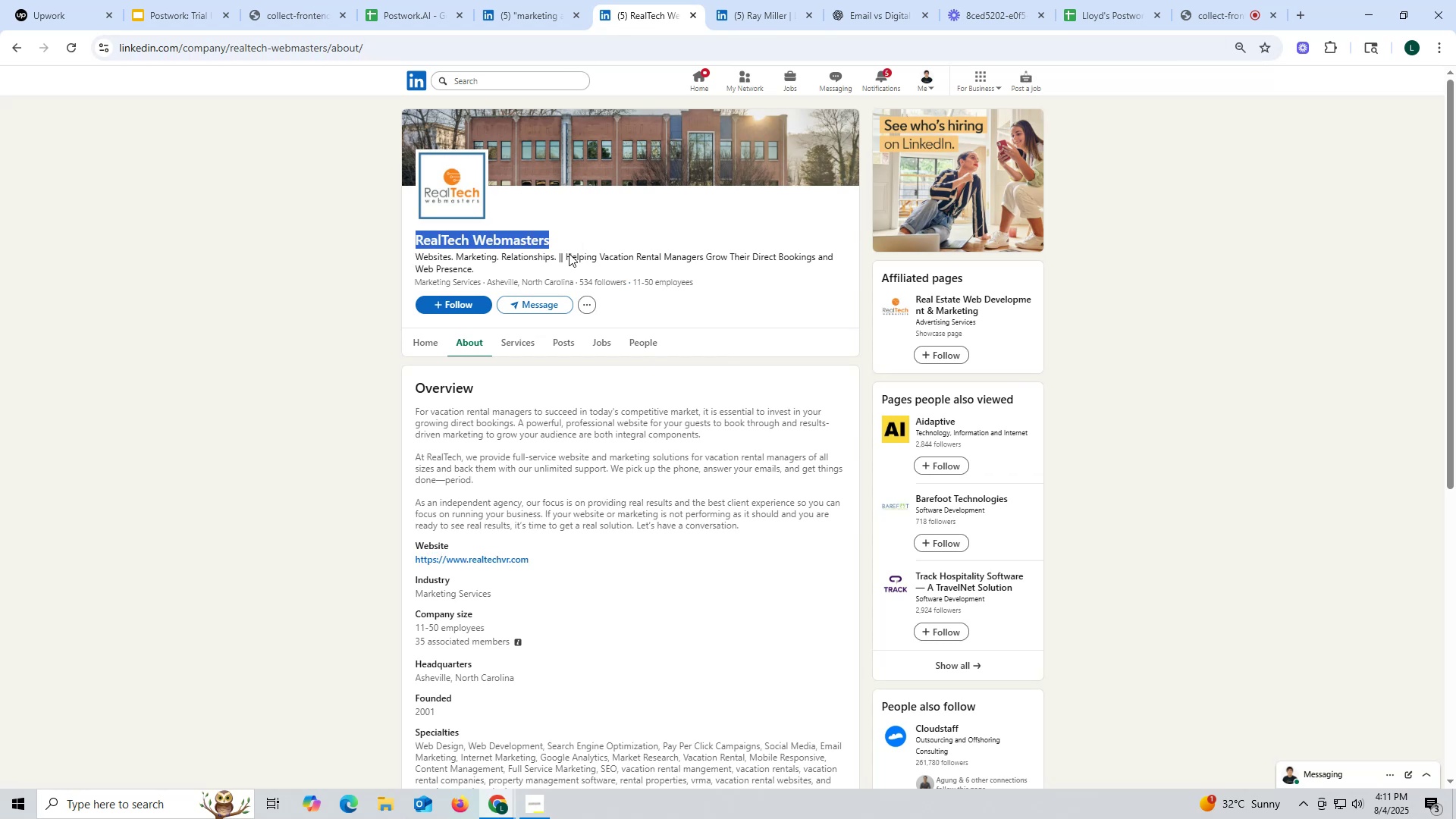 
key(Control+C)
 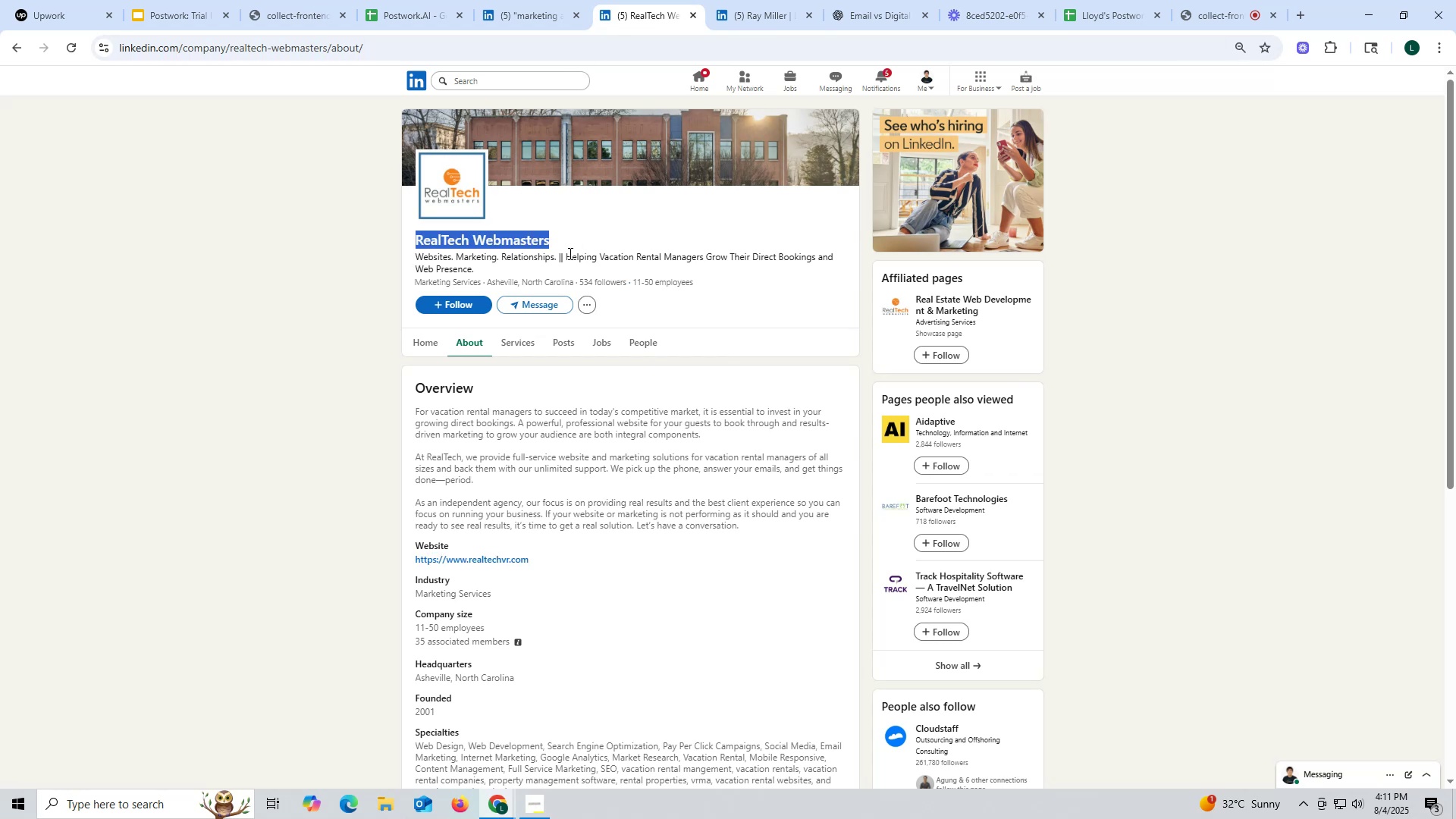 
key(Control+ControlLeft)
 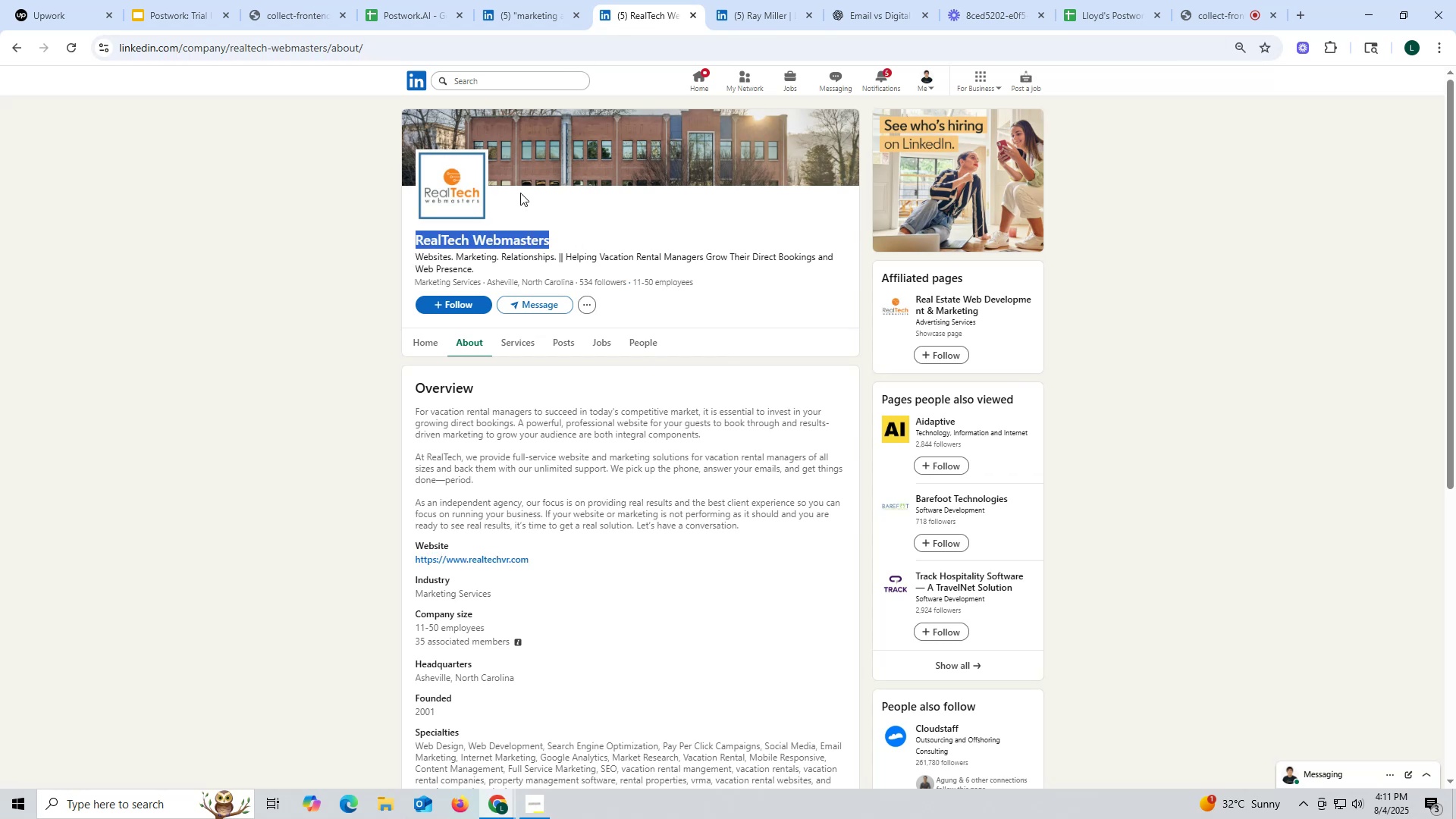 
key(Control+C)
 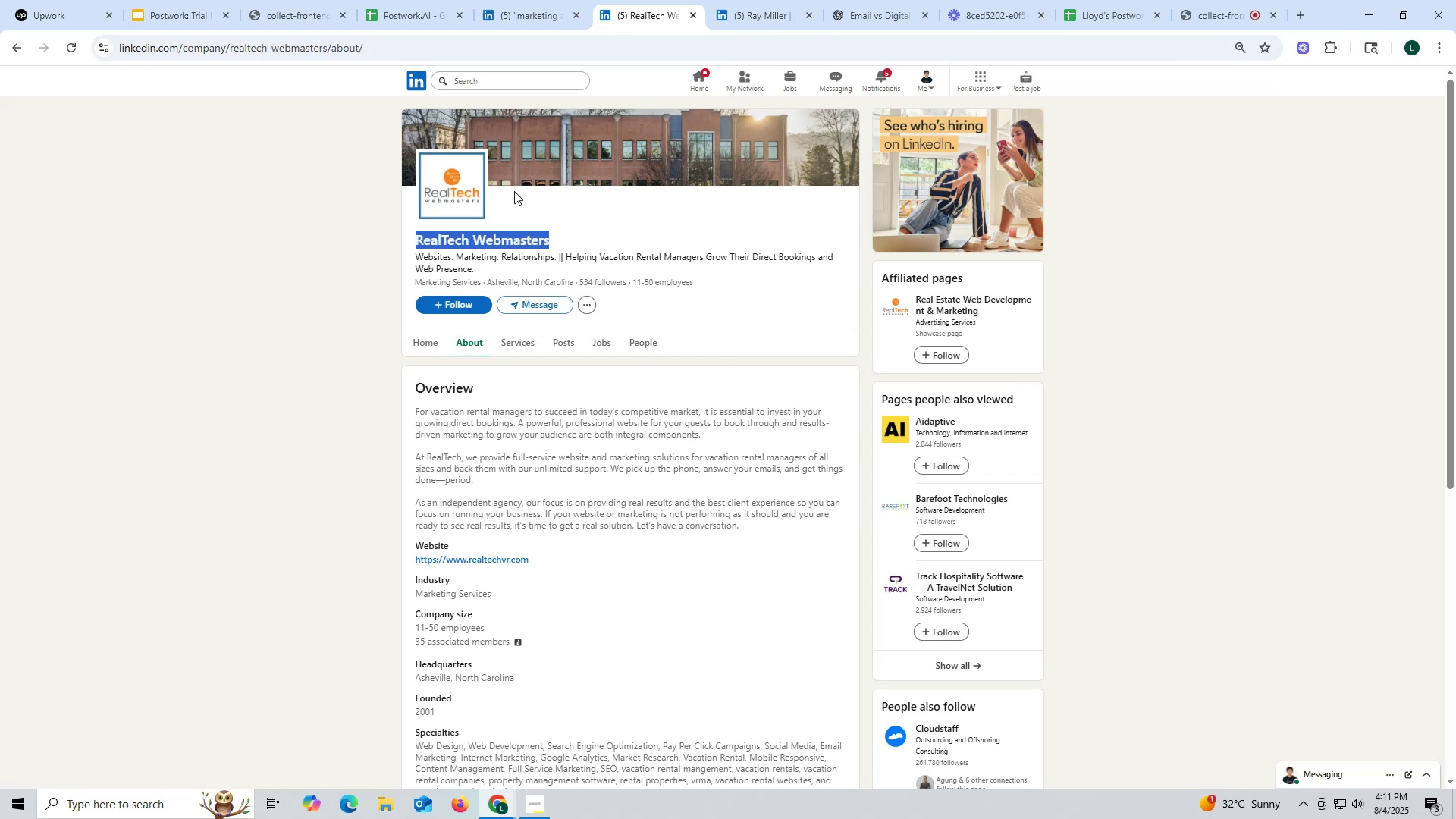 
key(Control+ControlLeft)
 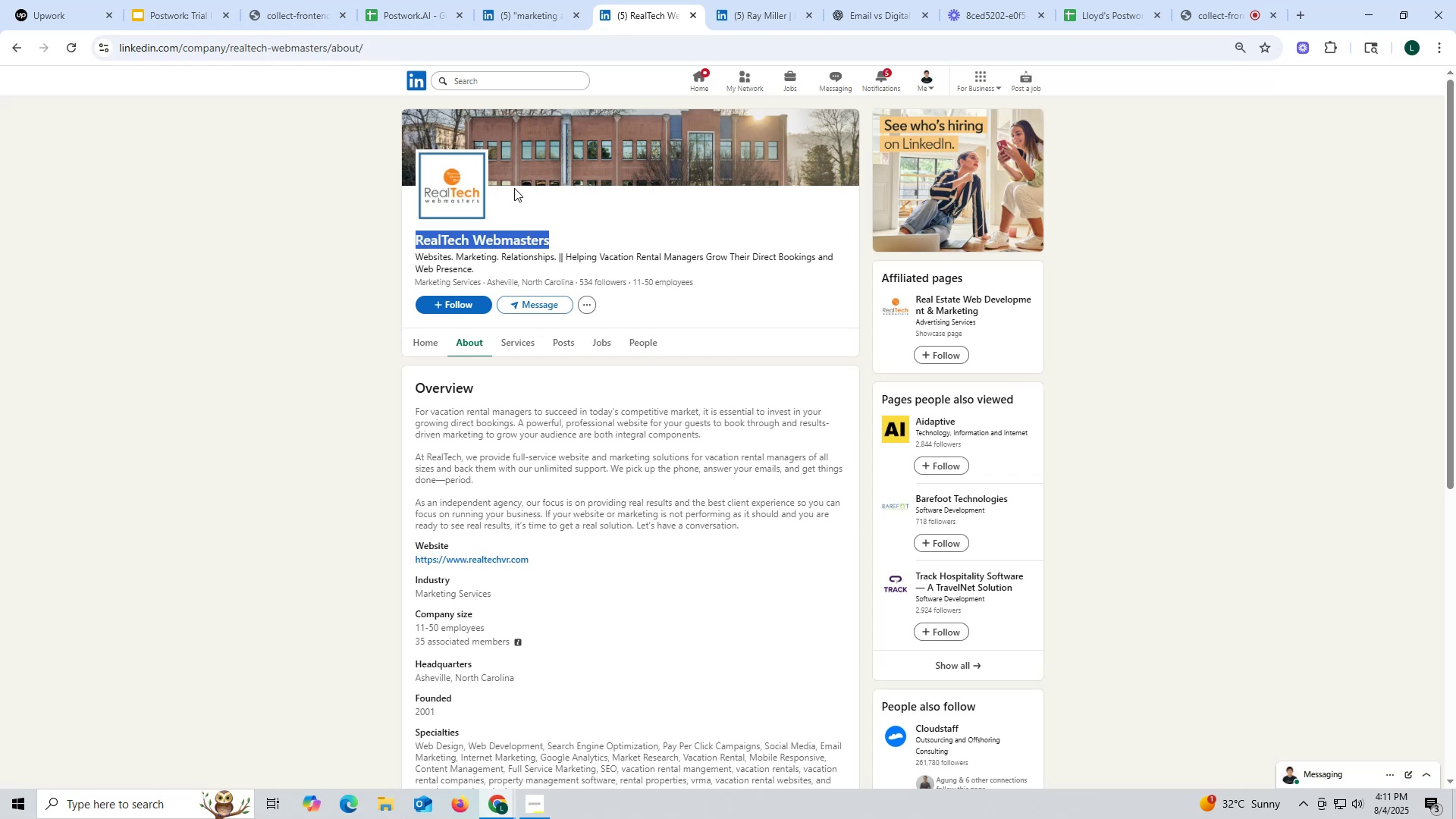 
key(Control+C)
 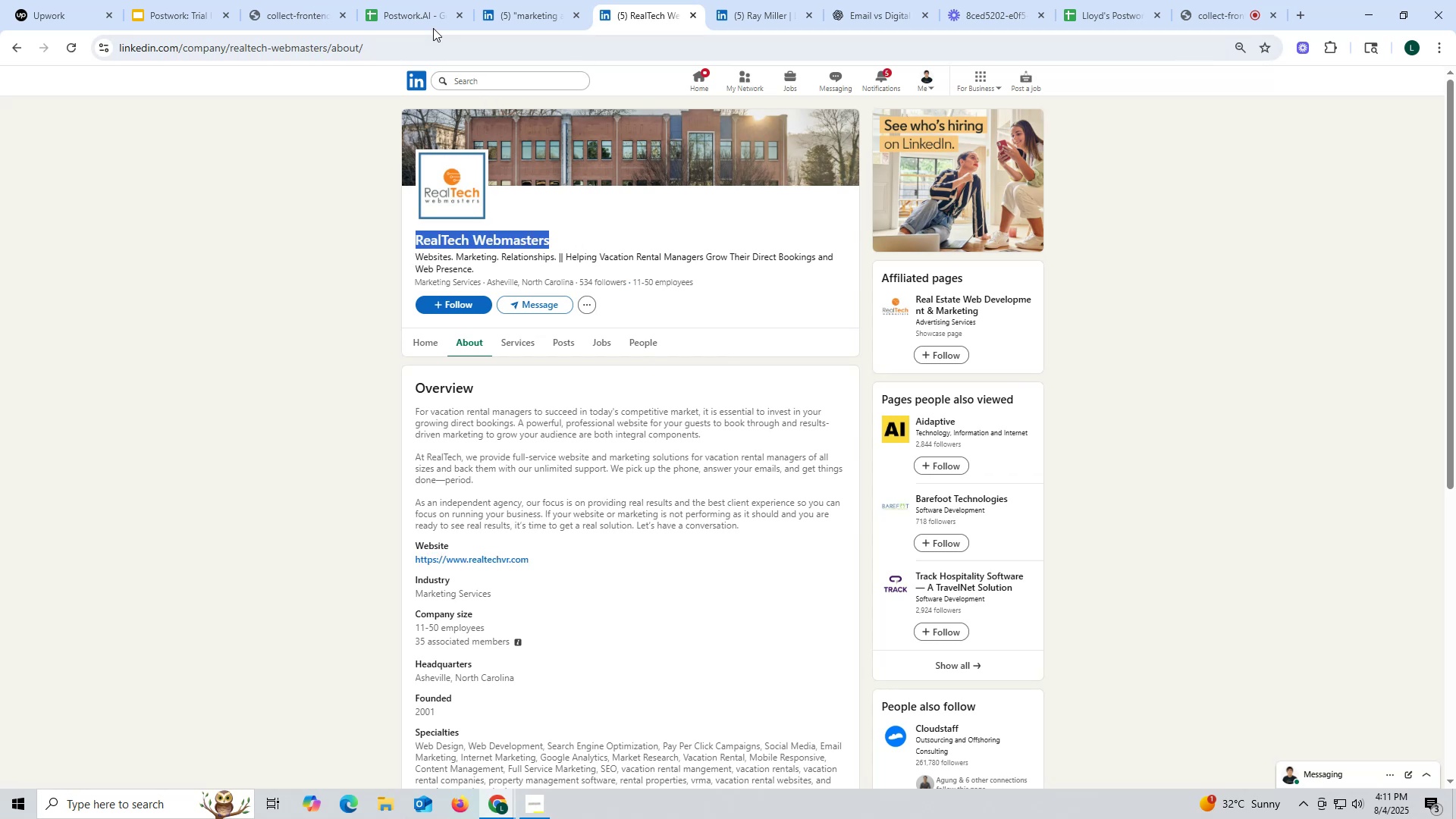 
left_click([411, 17])
 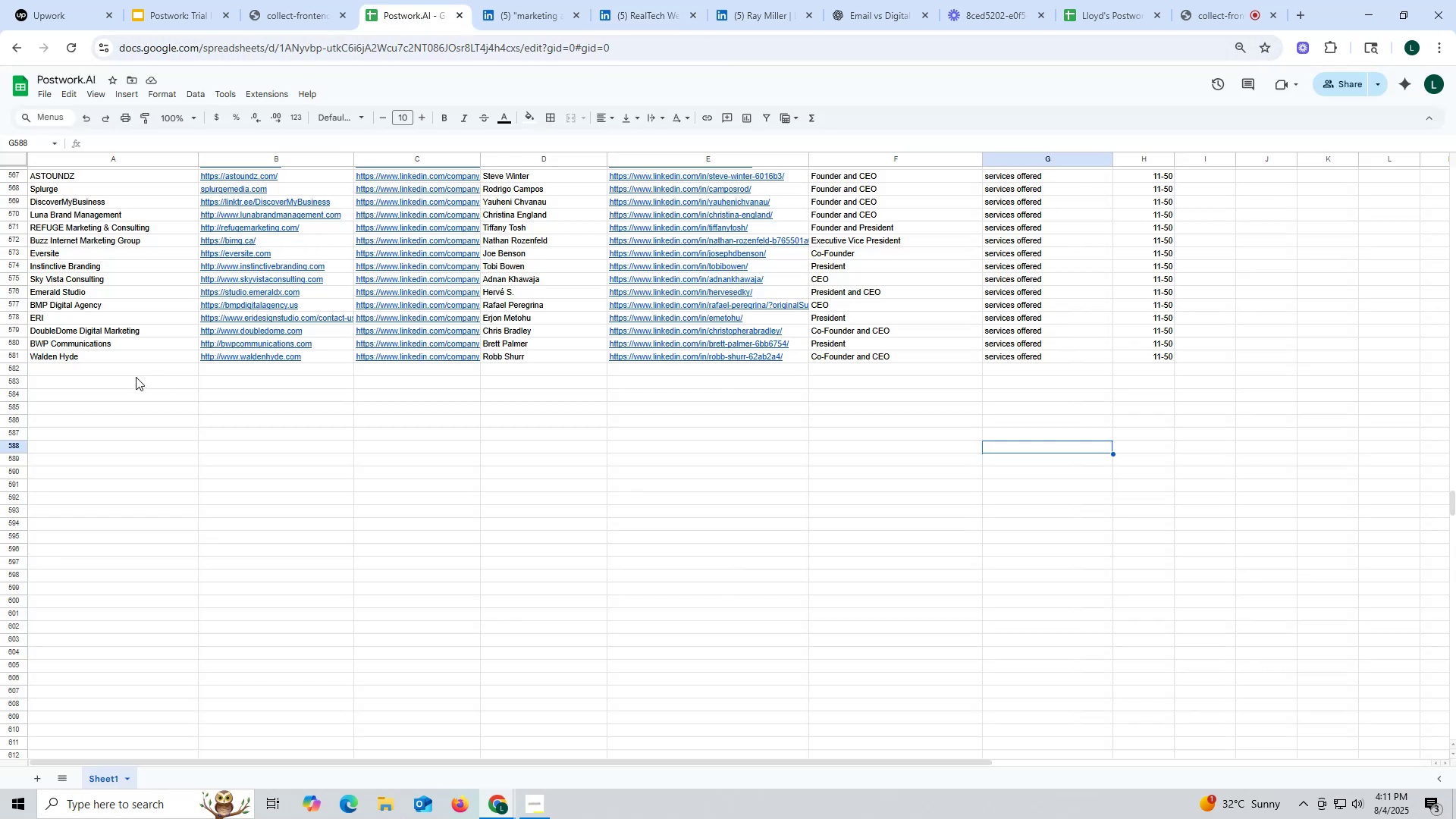 
double_click([135, 375])
 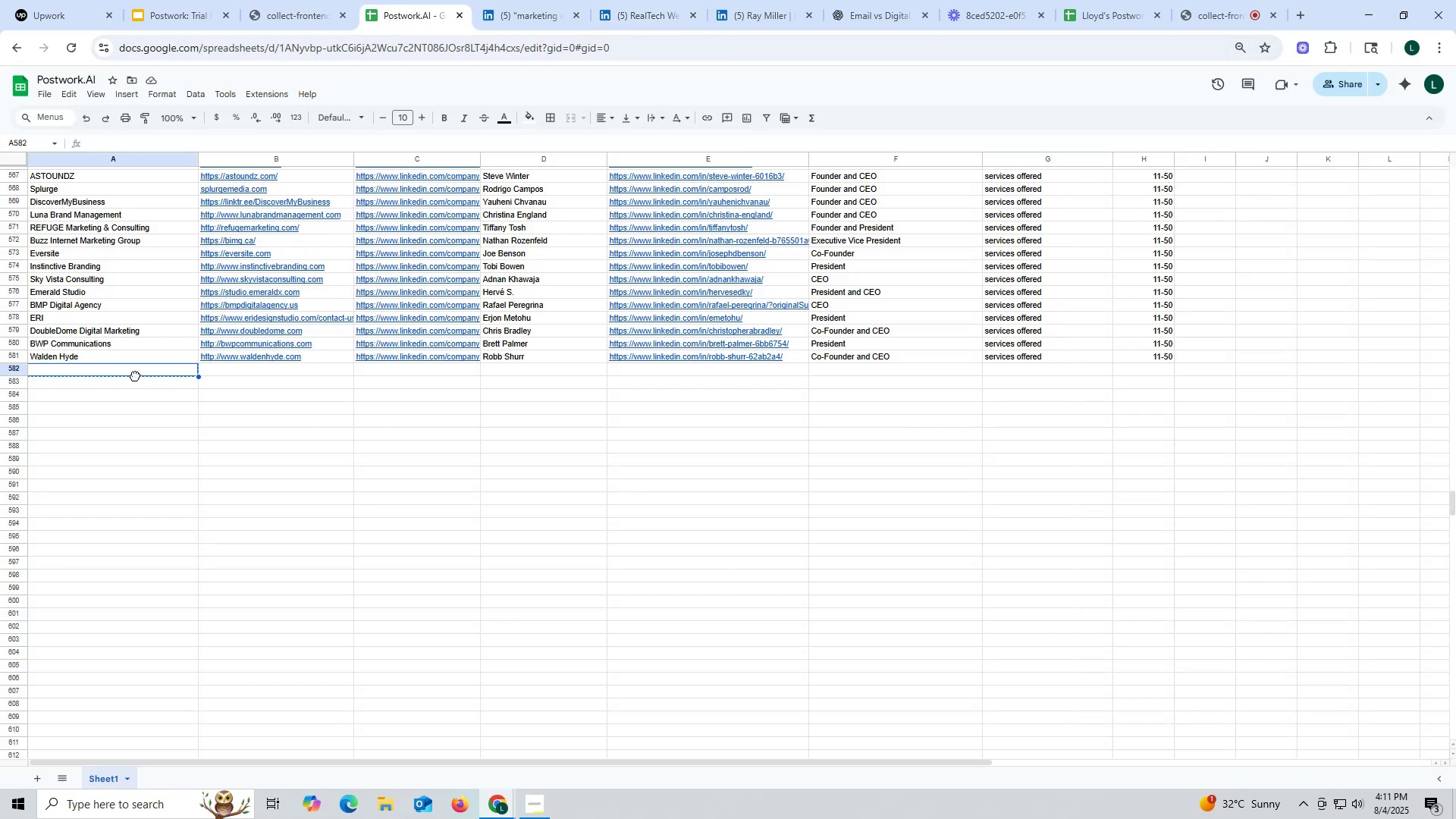 
key(Control+ControlLeft)
 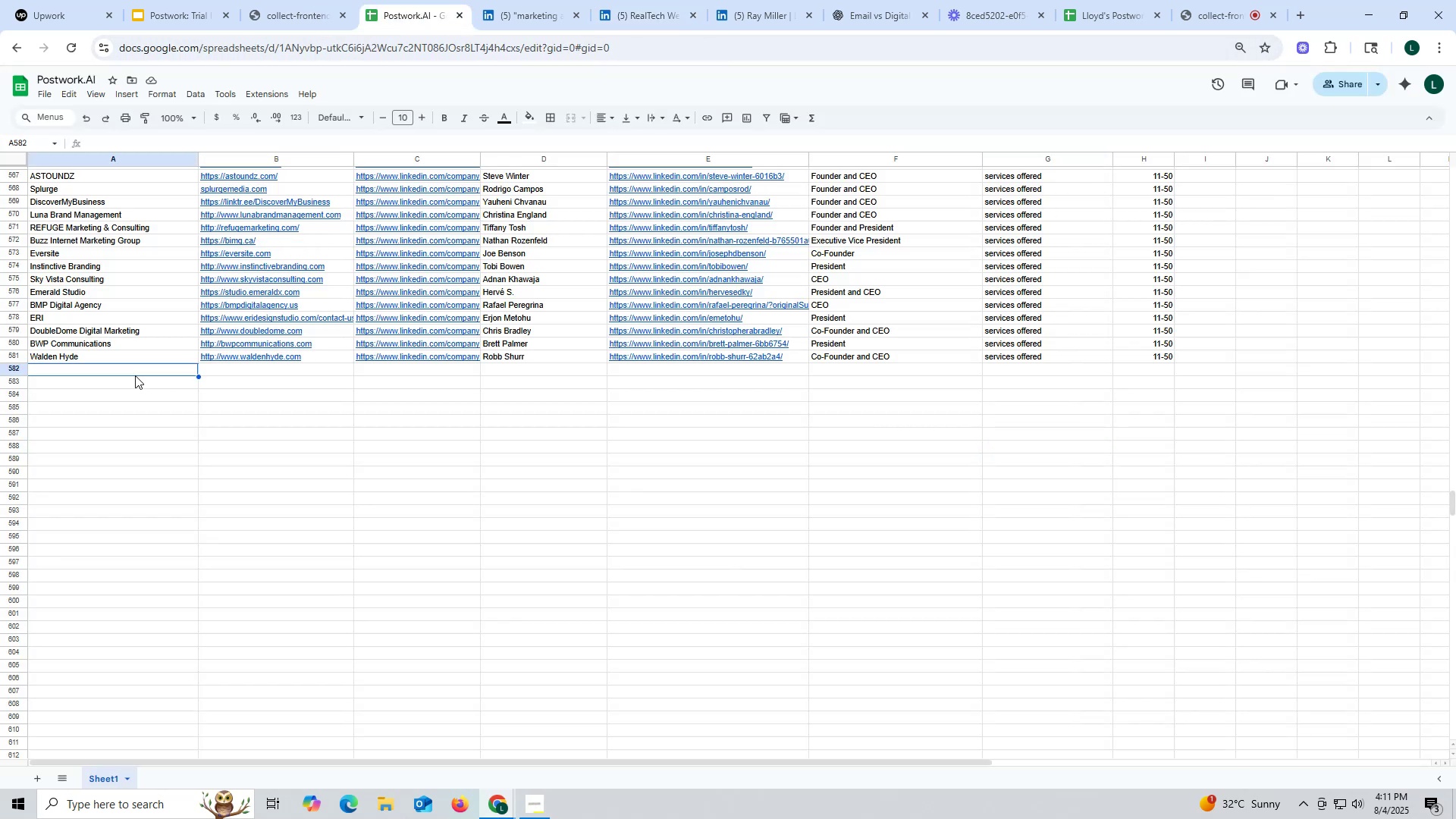 
key(Control+V)
 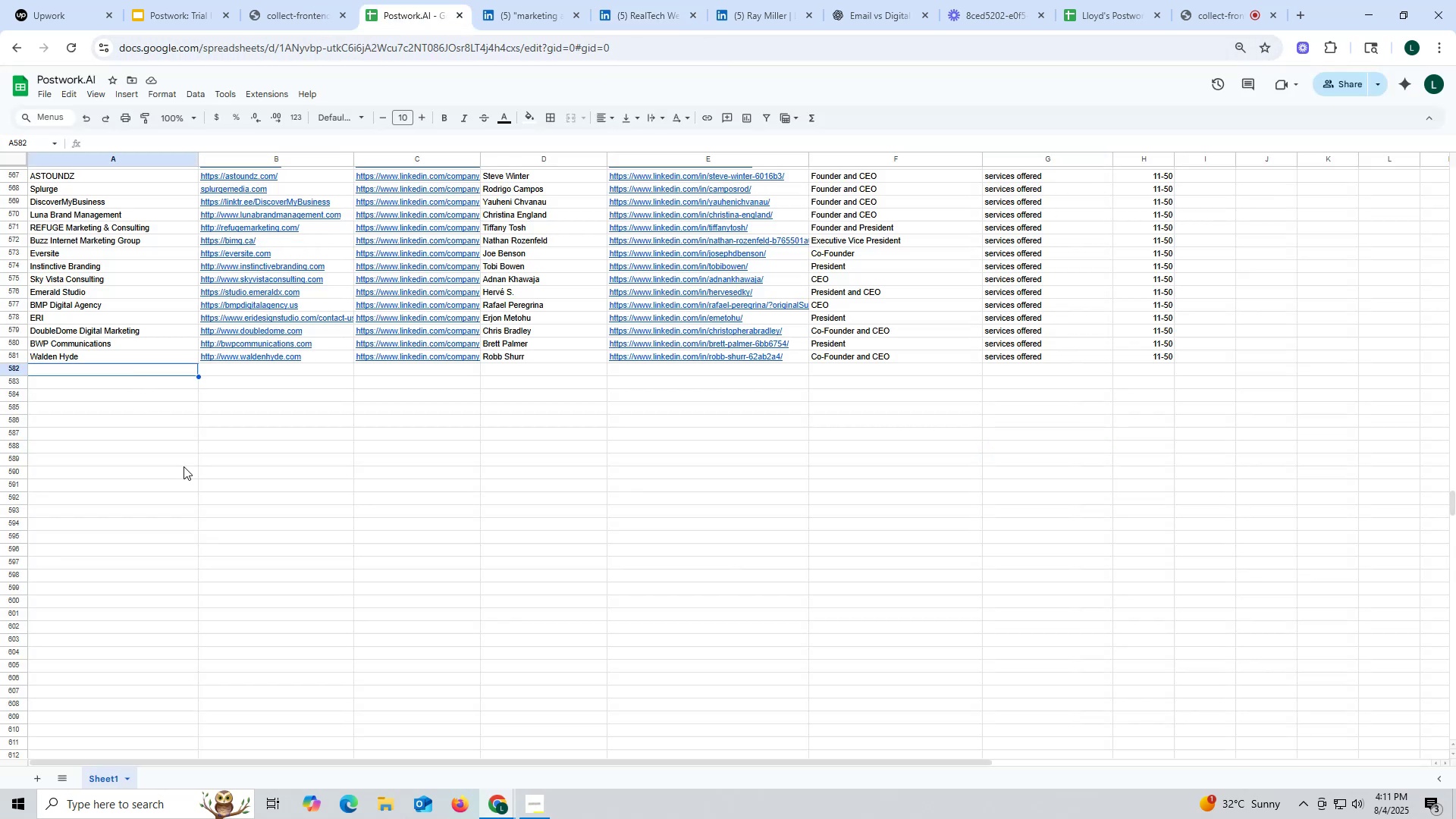 
triple_click([184, 467])
 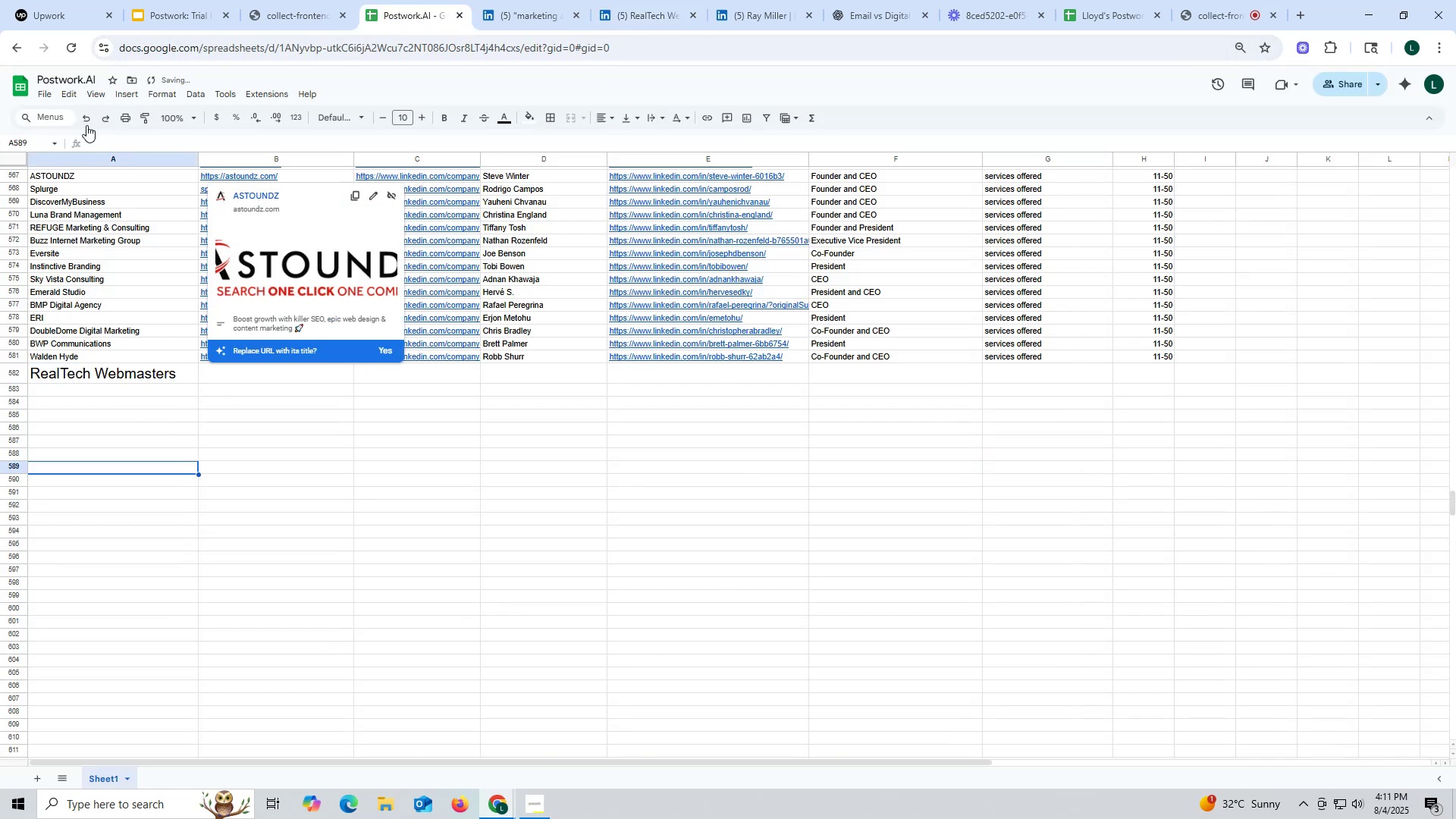 
double_click([237, 376])
 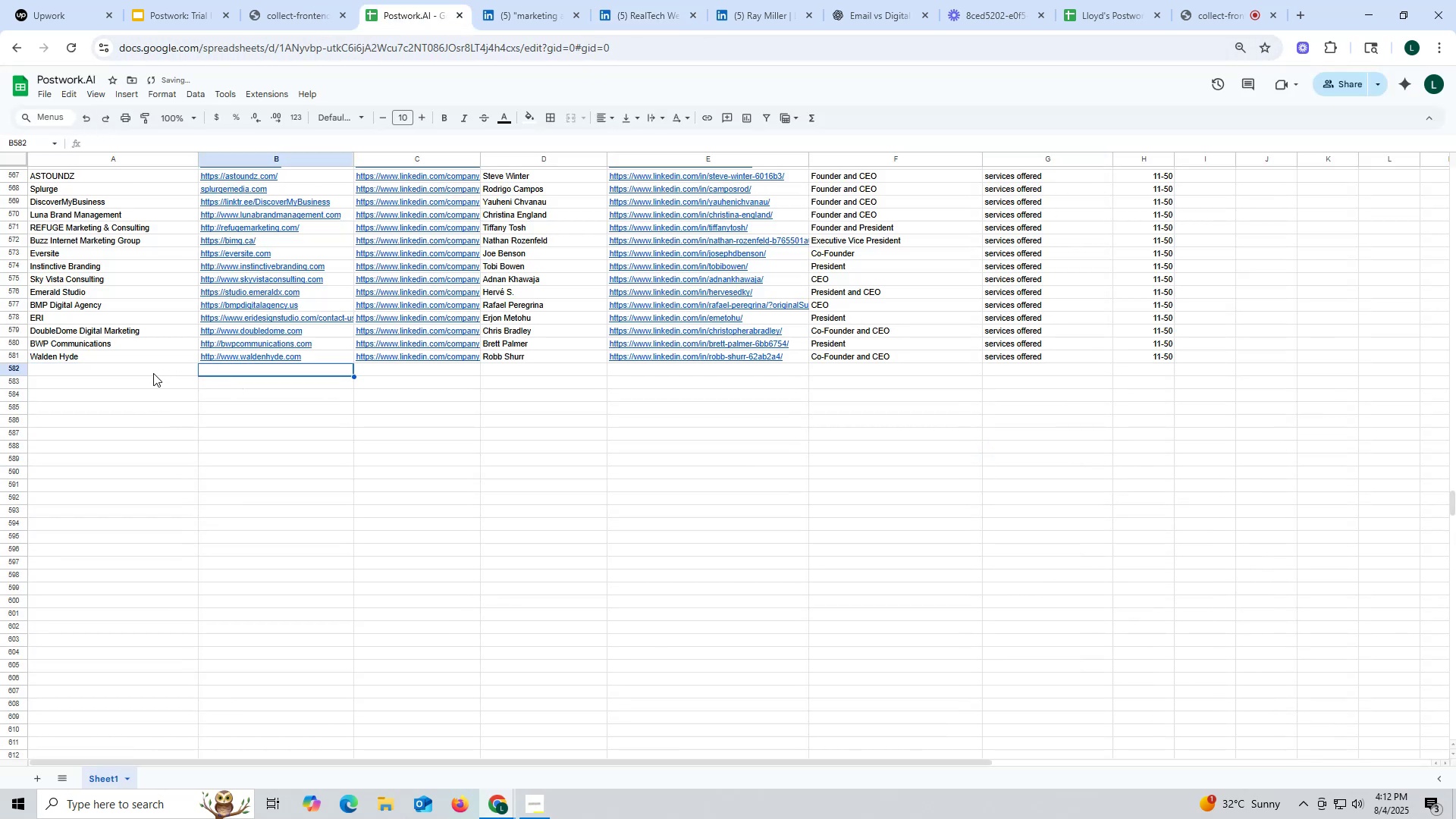 
double_click([153, 373])
 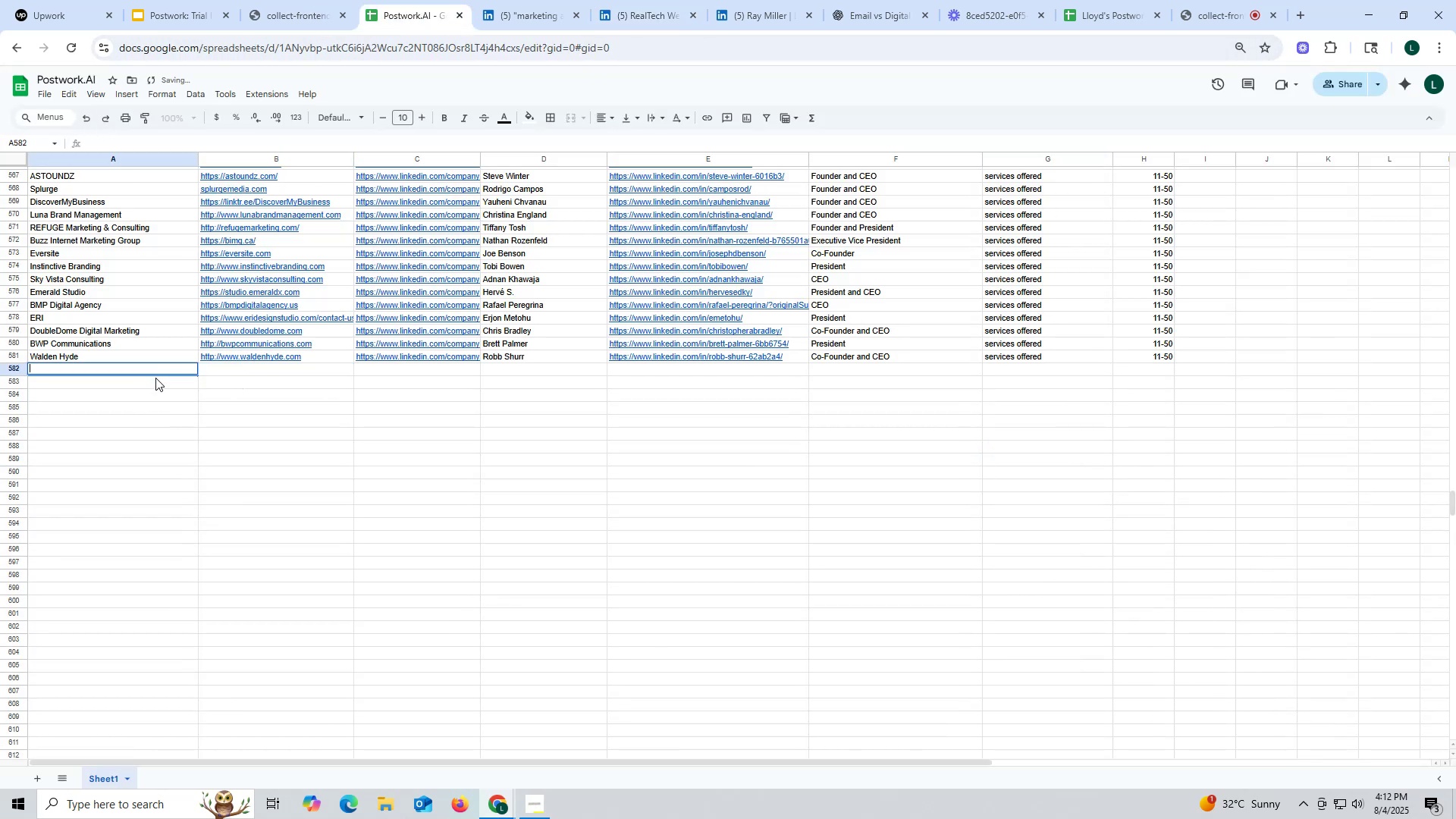 
key(Control+ControlLeft)
 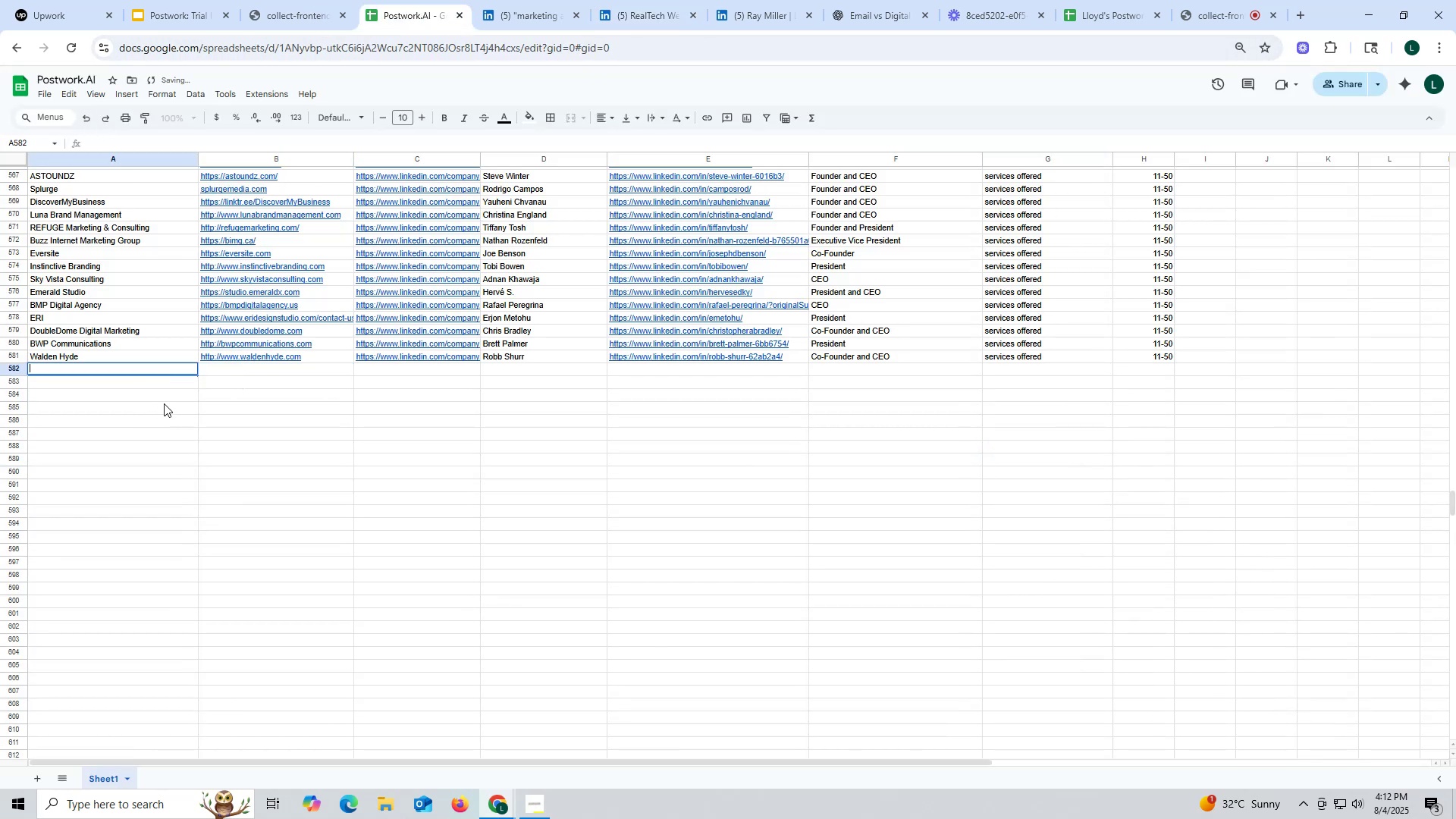 
key(Control+V)
 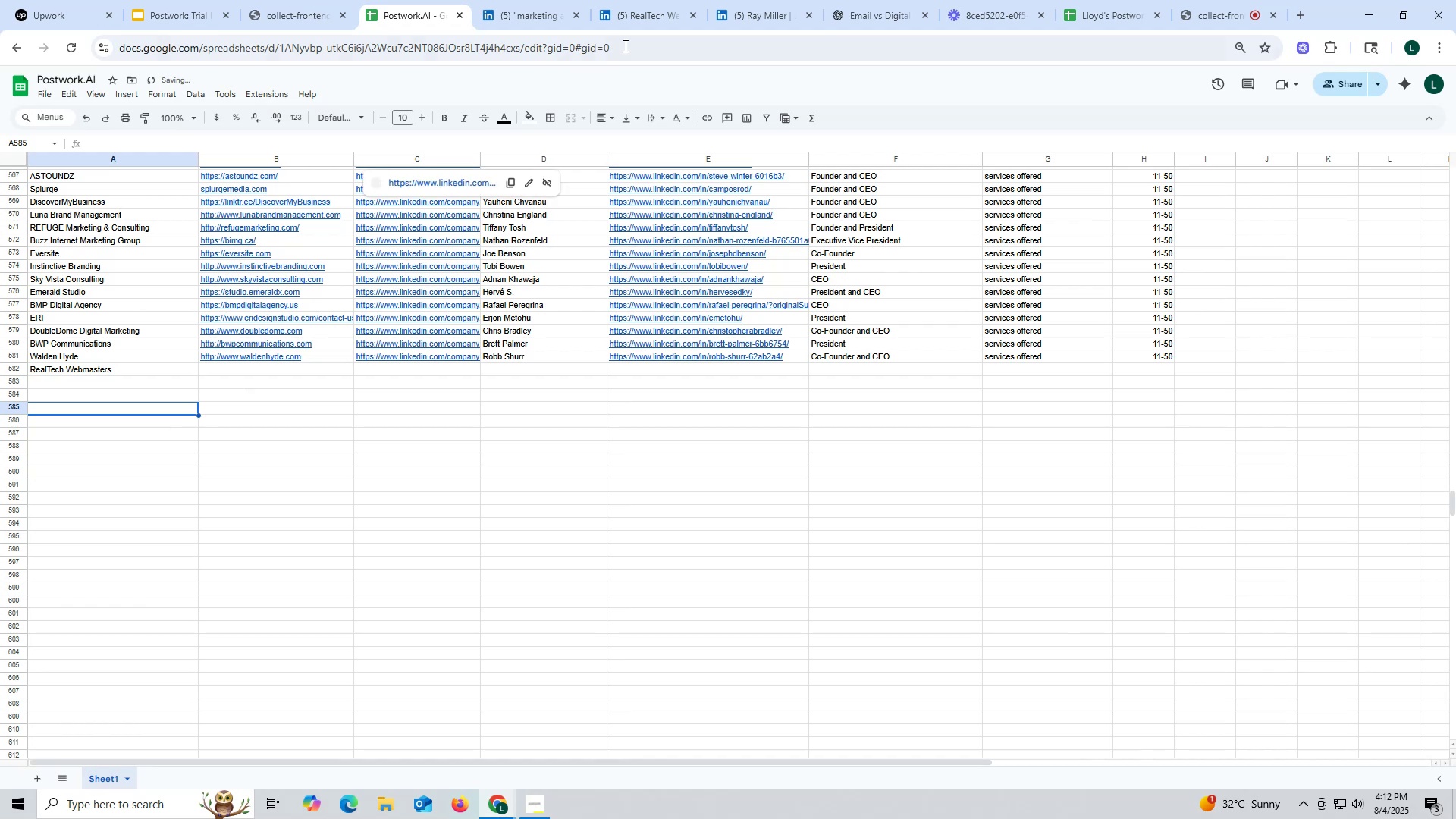 
left_click([639, 15])
 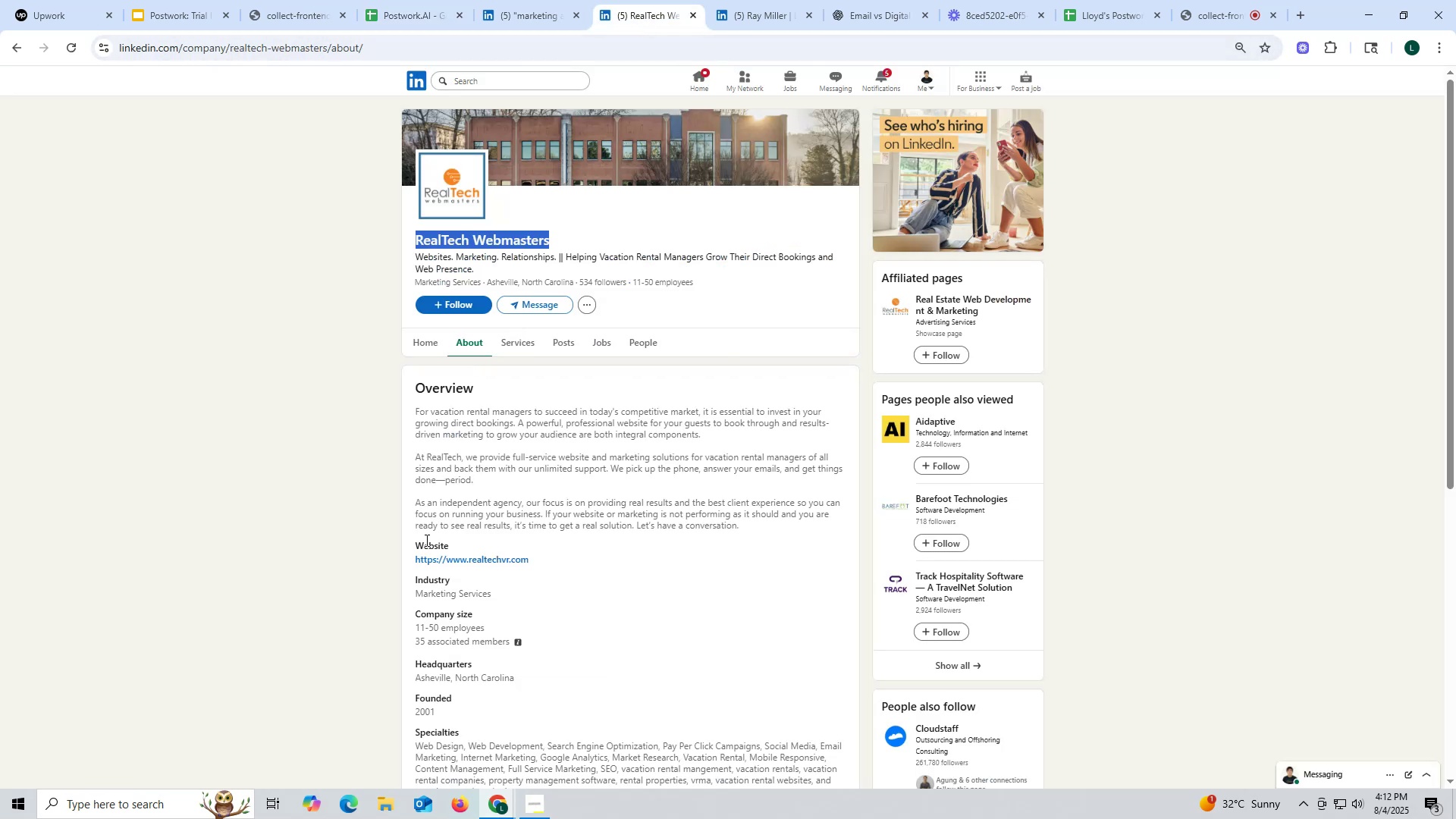 
left_click_drag(start_coordinate=[408, 556], to_coordinate=[544, 556])
 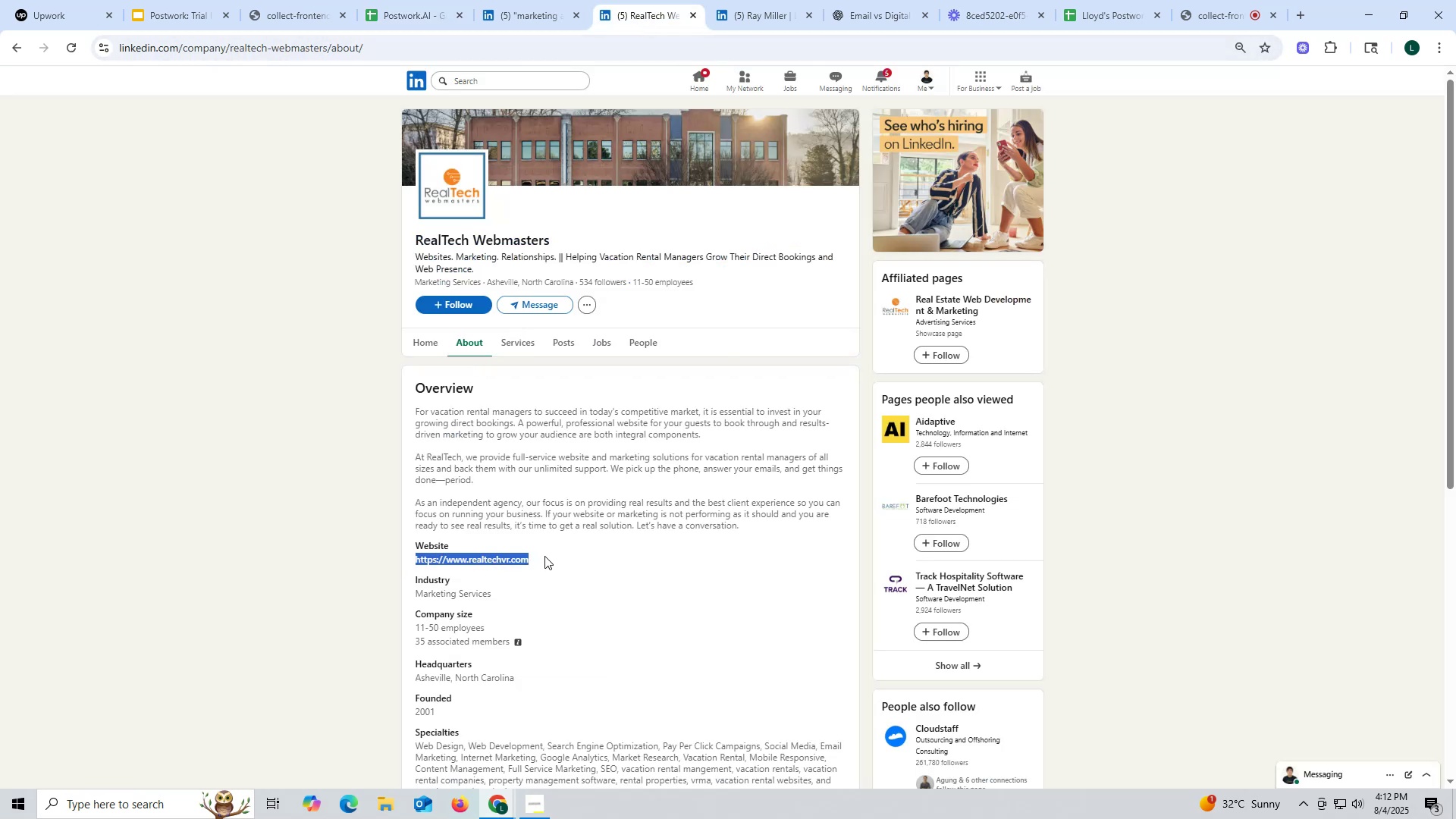 
key(Control+ControlLeft)
 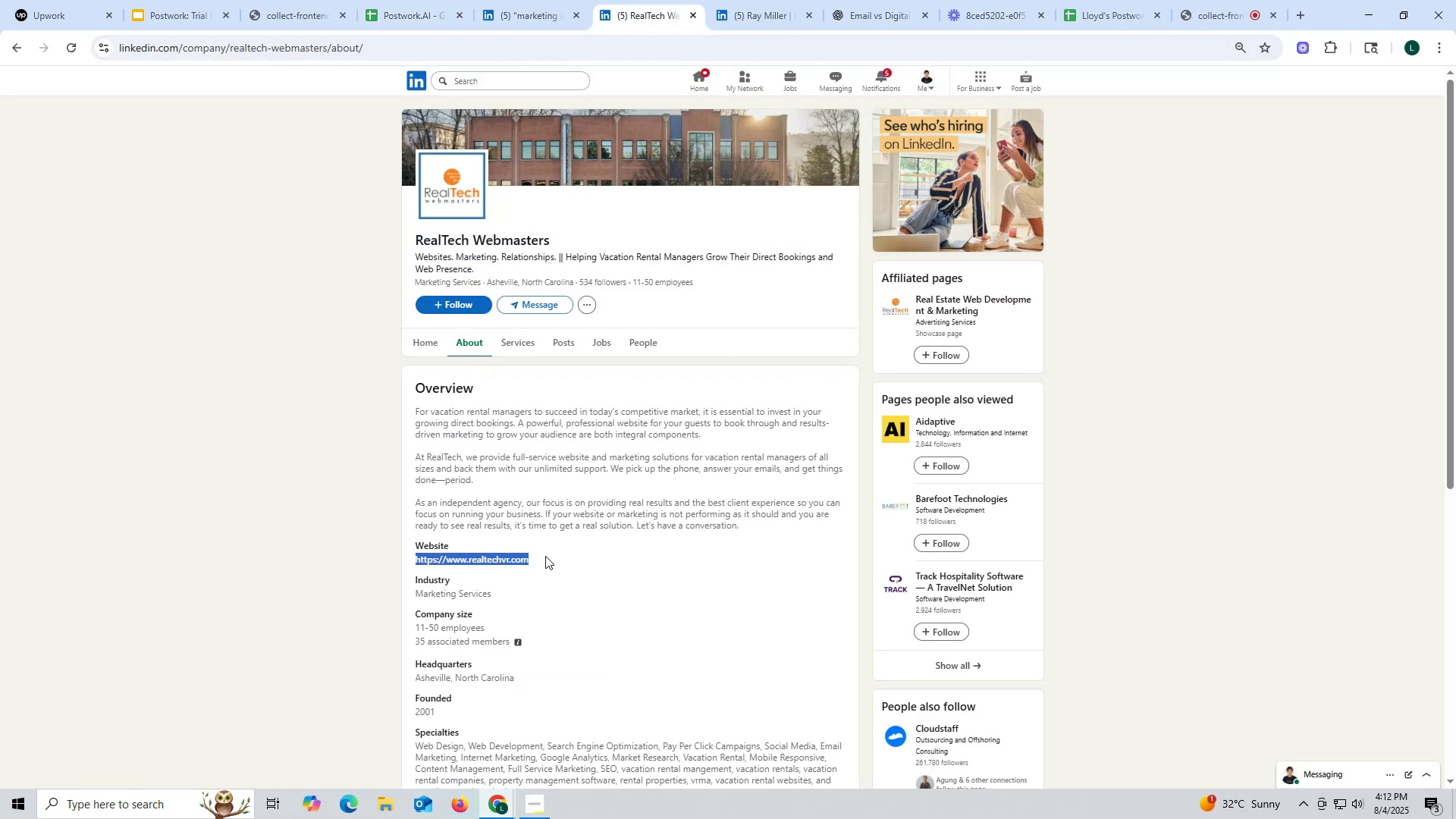 
key(Control+C)
 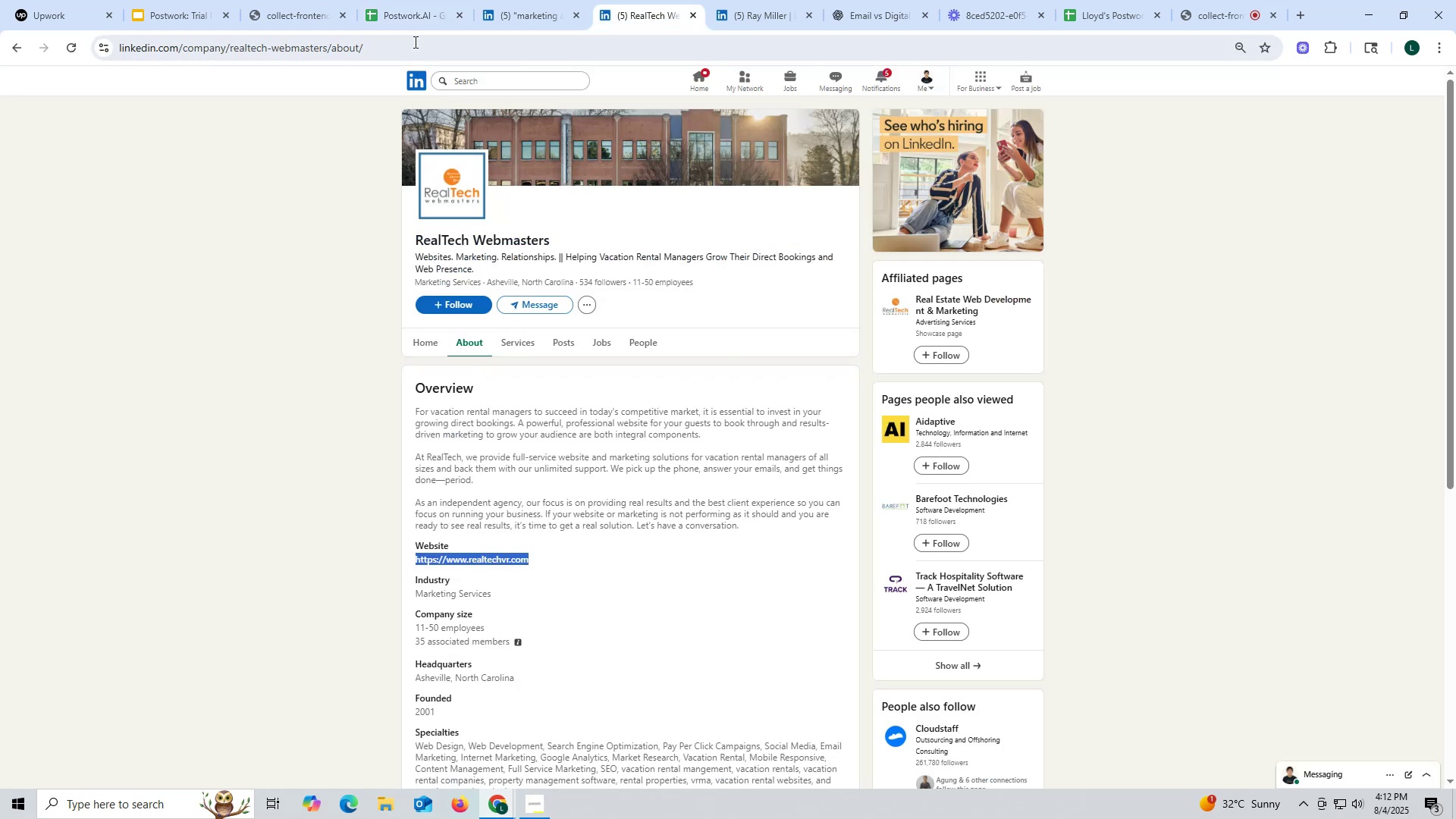 
left_click([410, 18])
 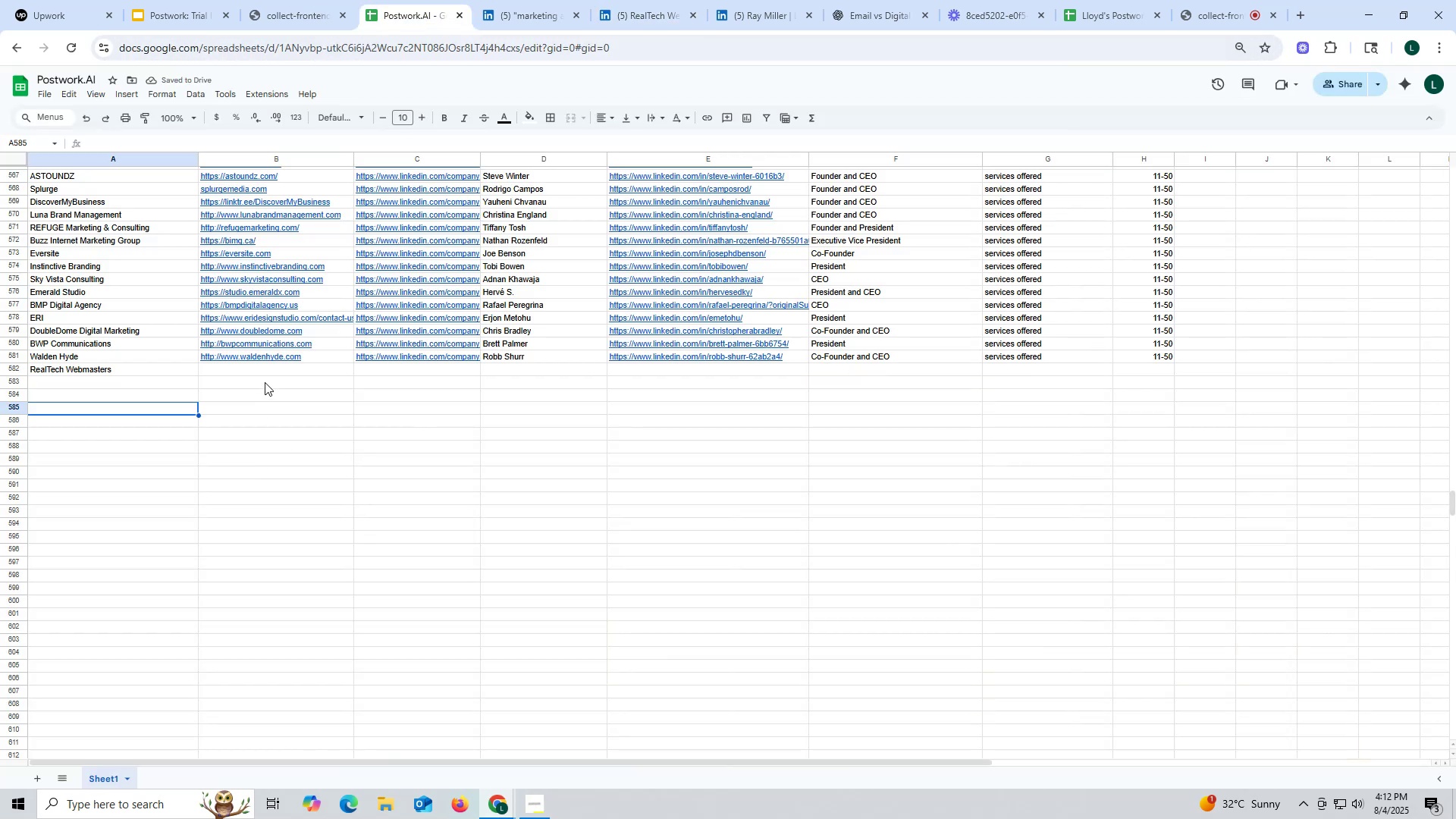 
double_click([267, 369])
 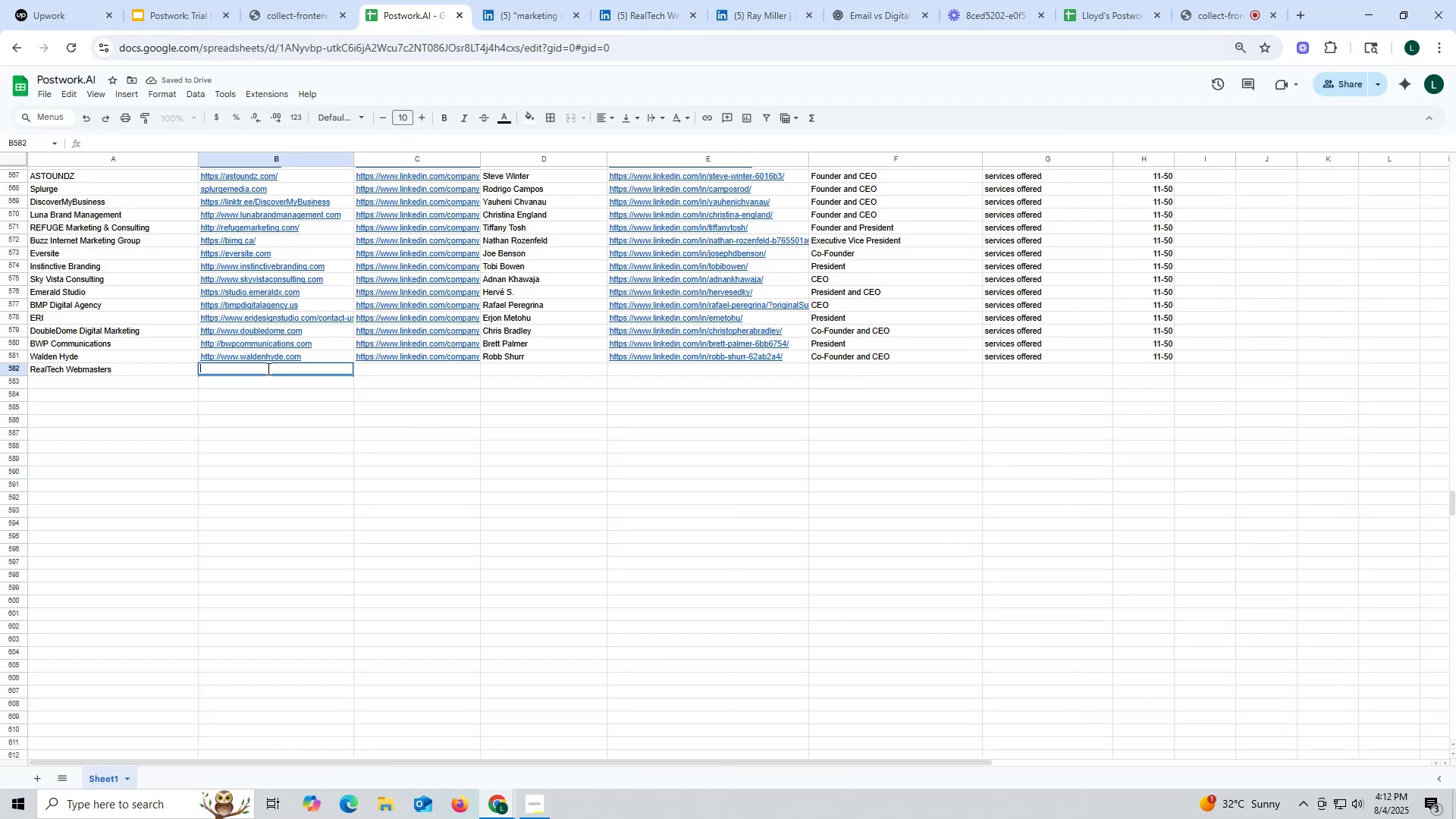 
key(Control+ControlLeft)
 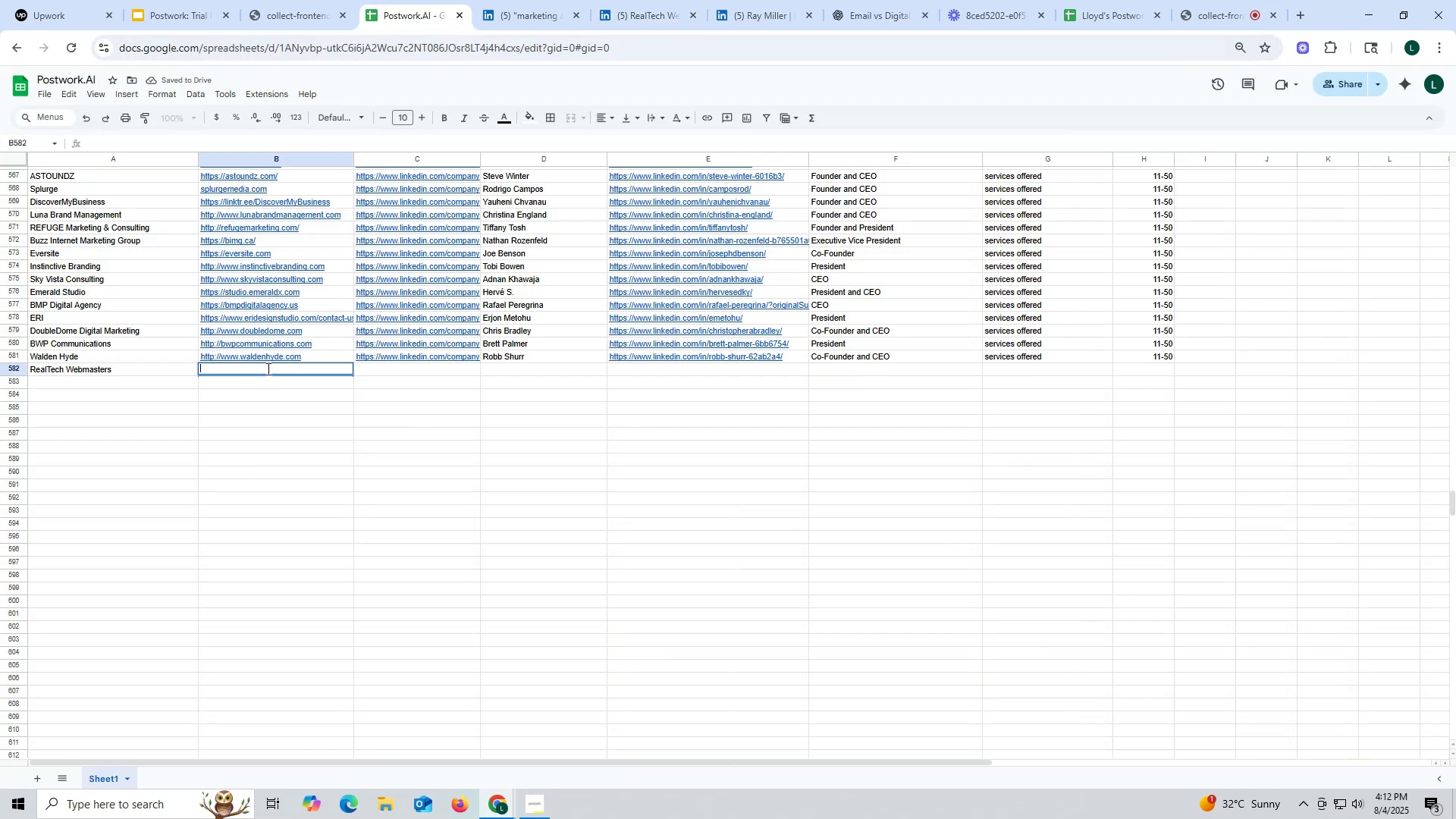 
key(Control+V)
 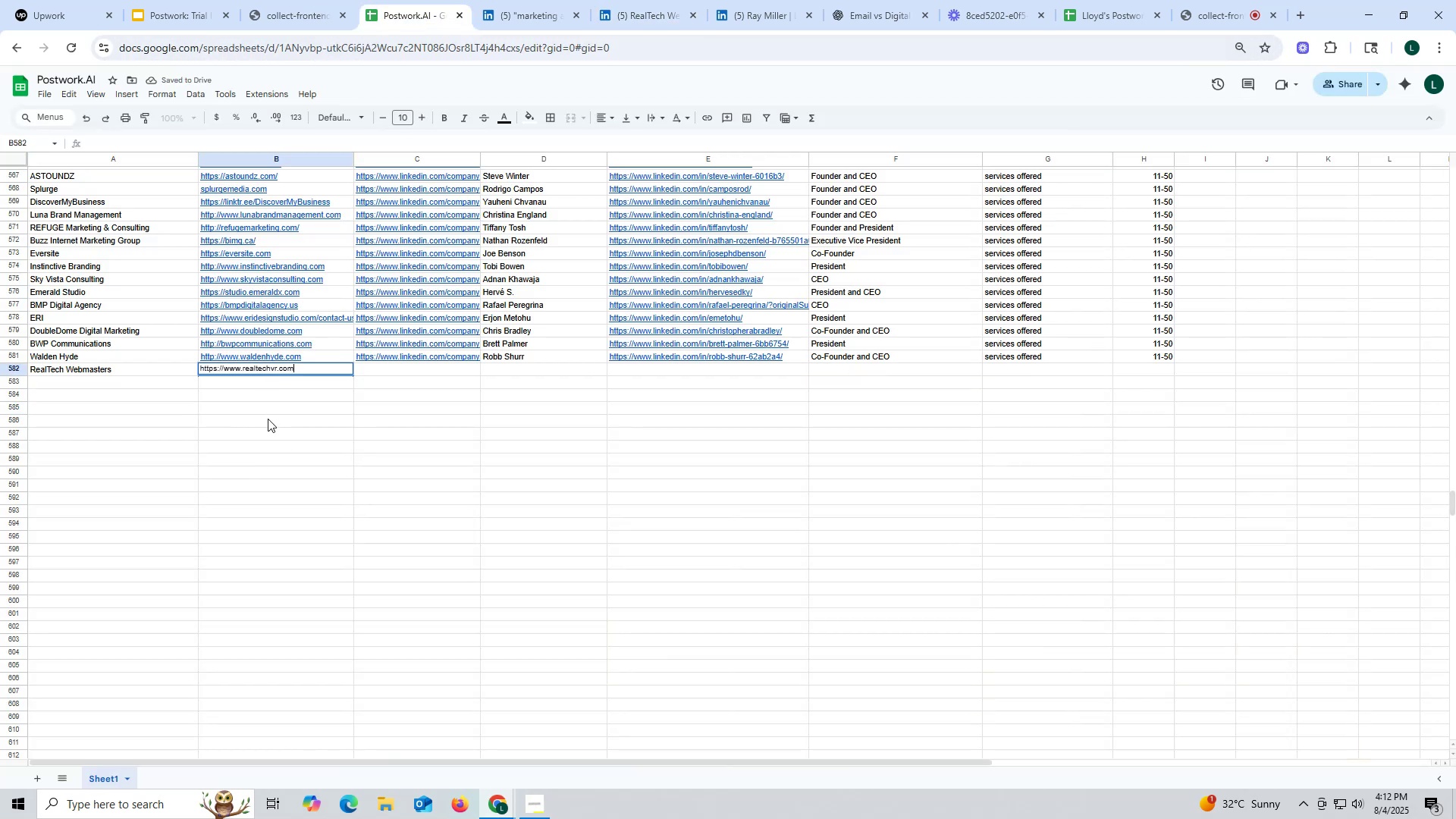 
triple_click([268, 419])
 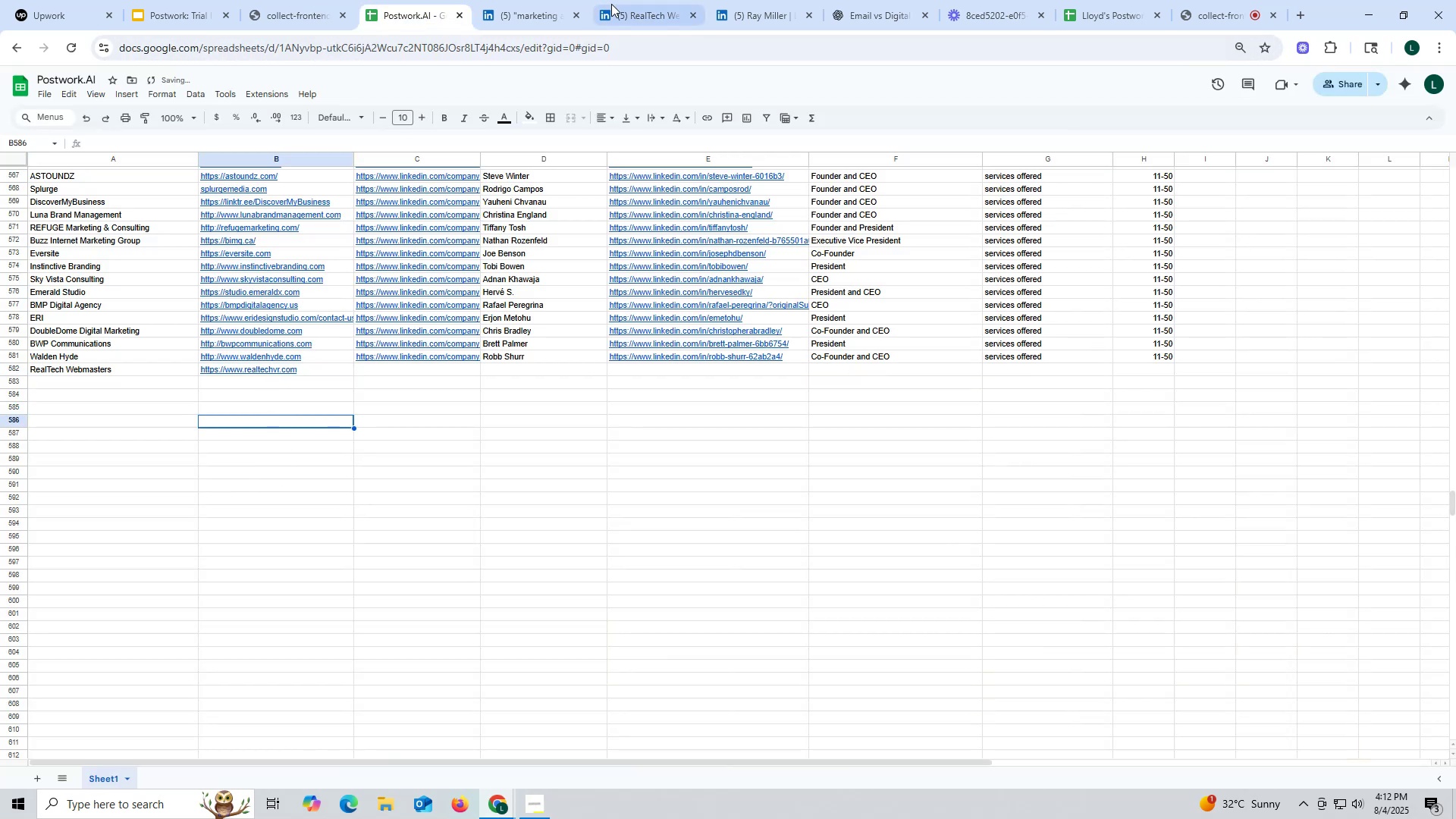 
left_click([638, 6])
 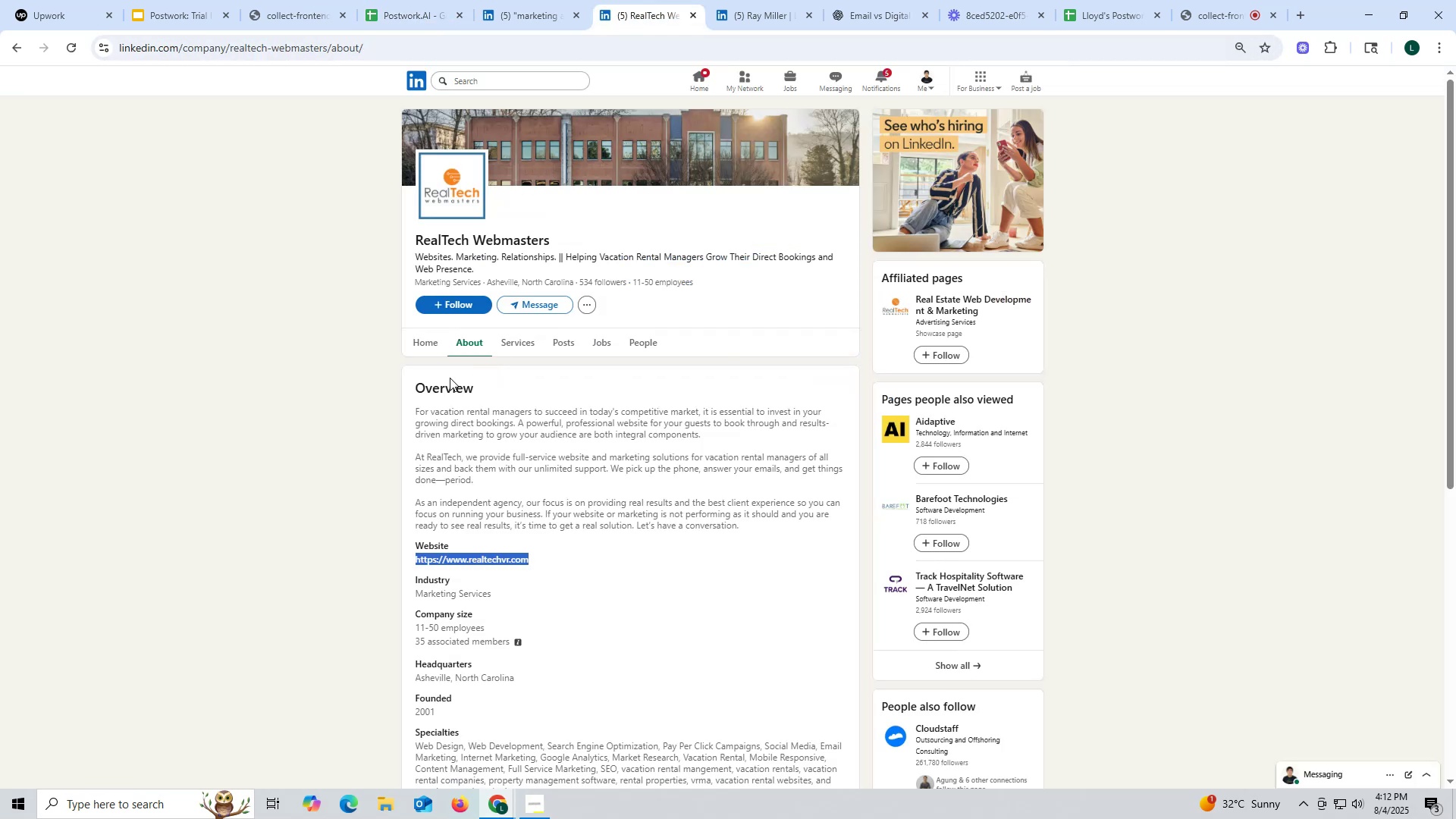 
left_click([419, 343])
 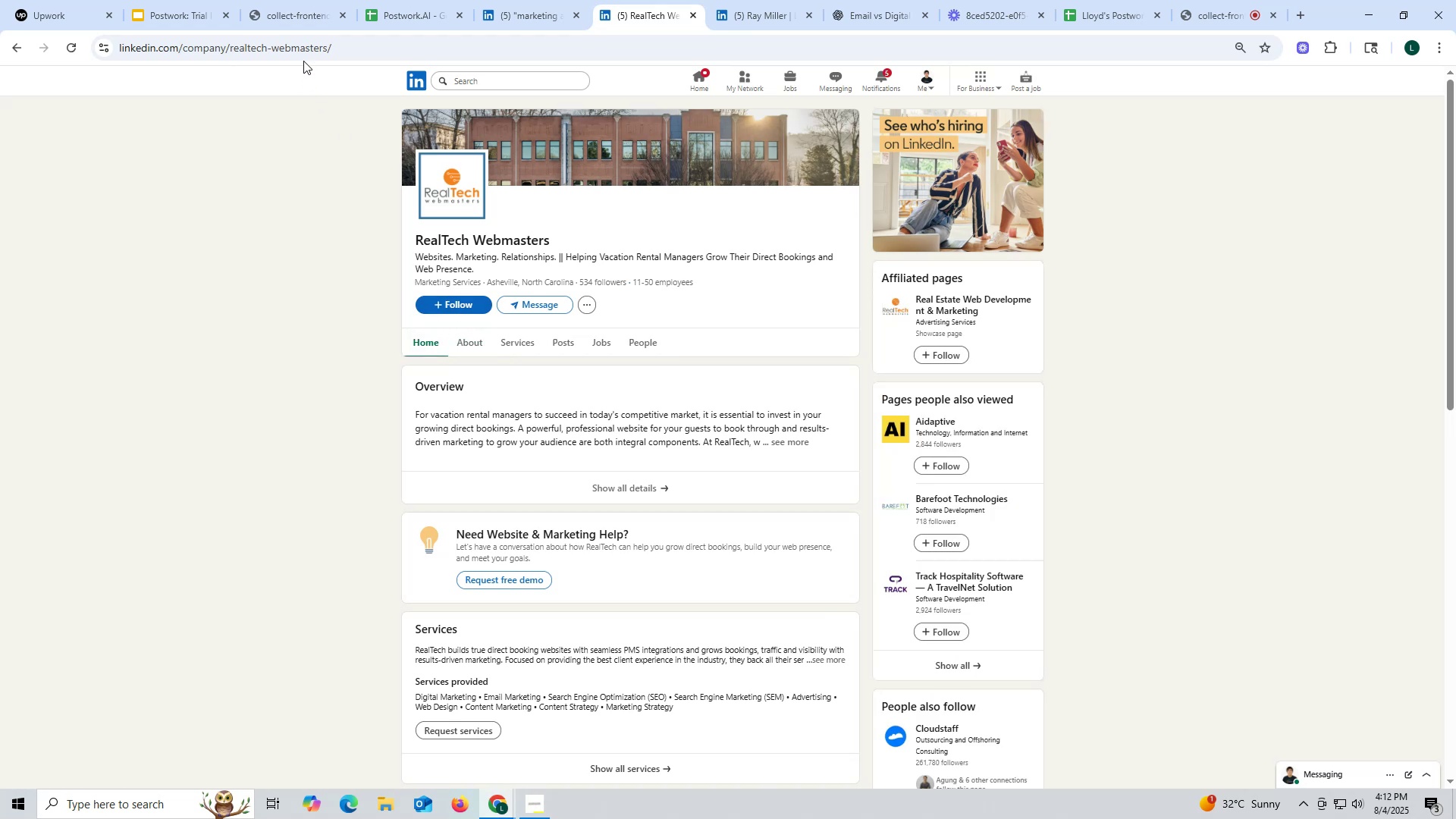 
double_click([302, 47])
 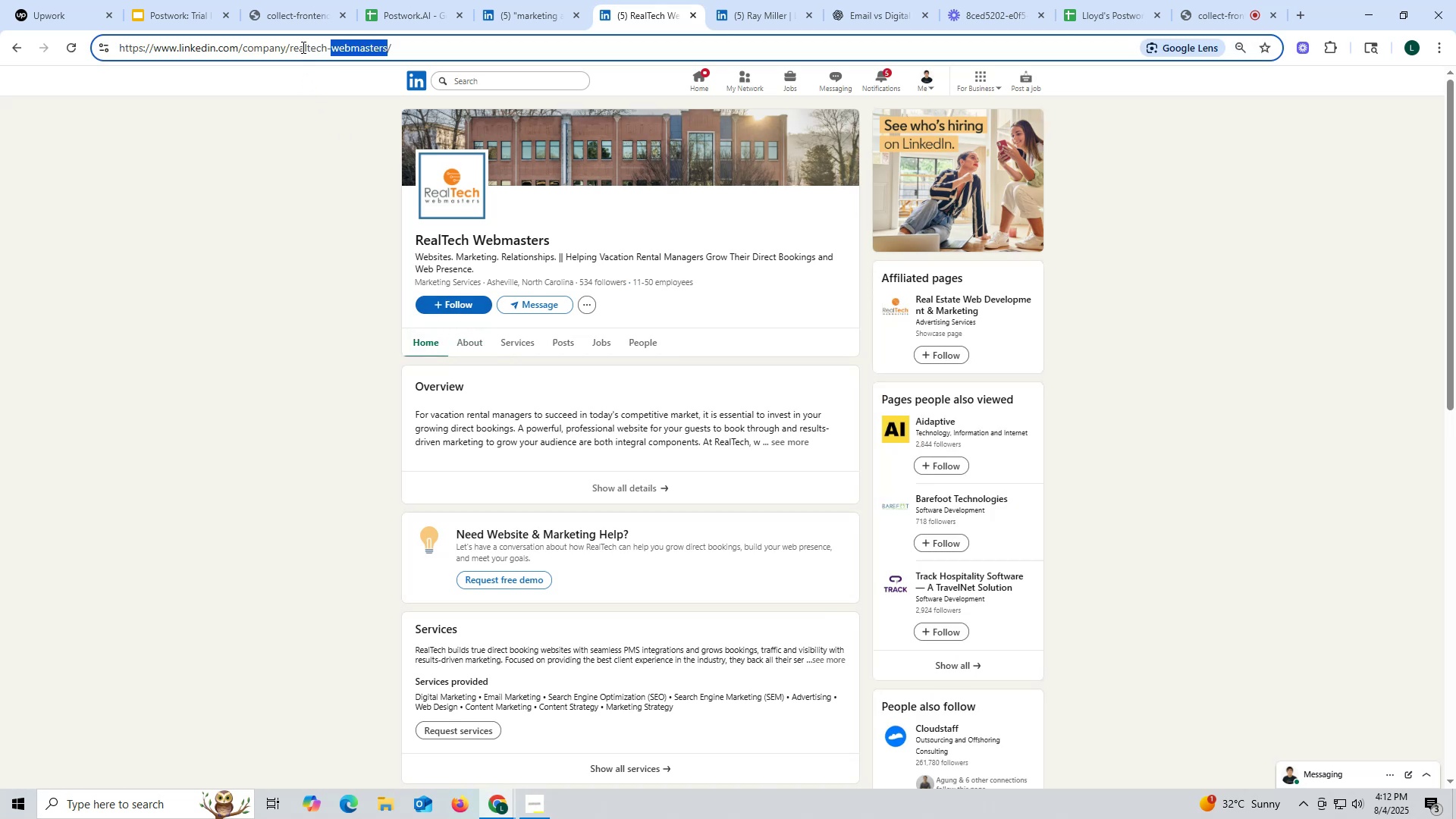 
triple_click([302, 47])
 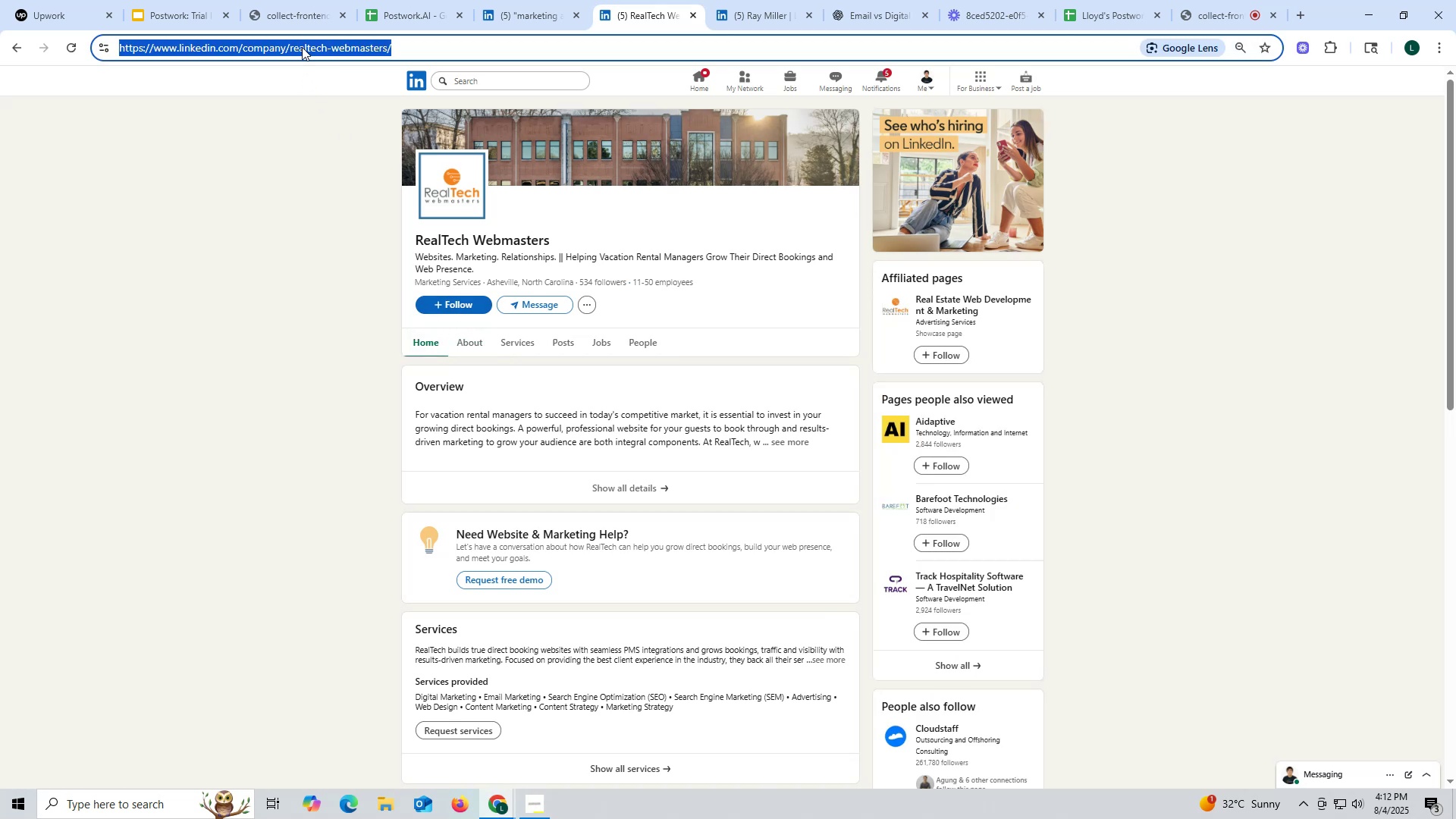 
key(Control+ControlLeft)
 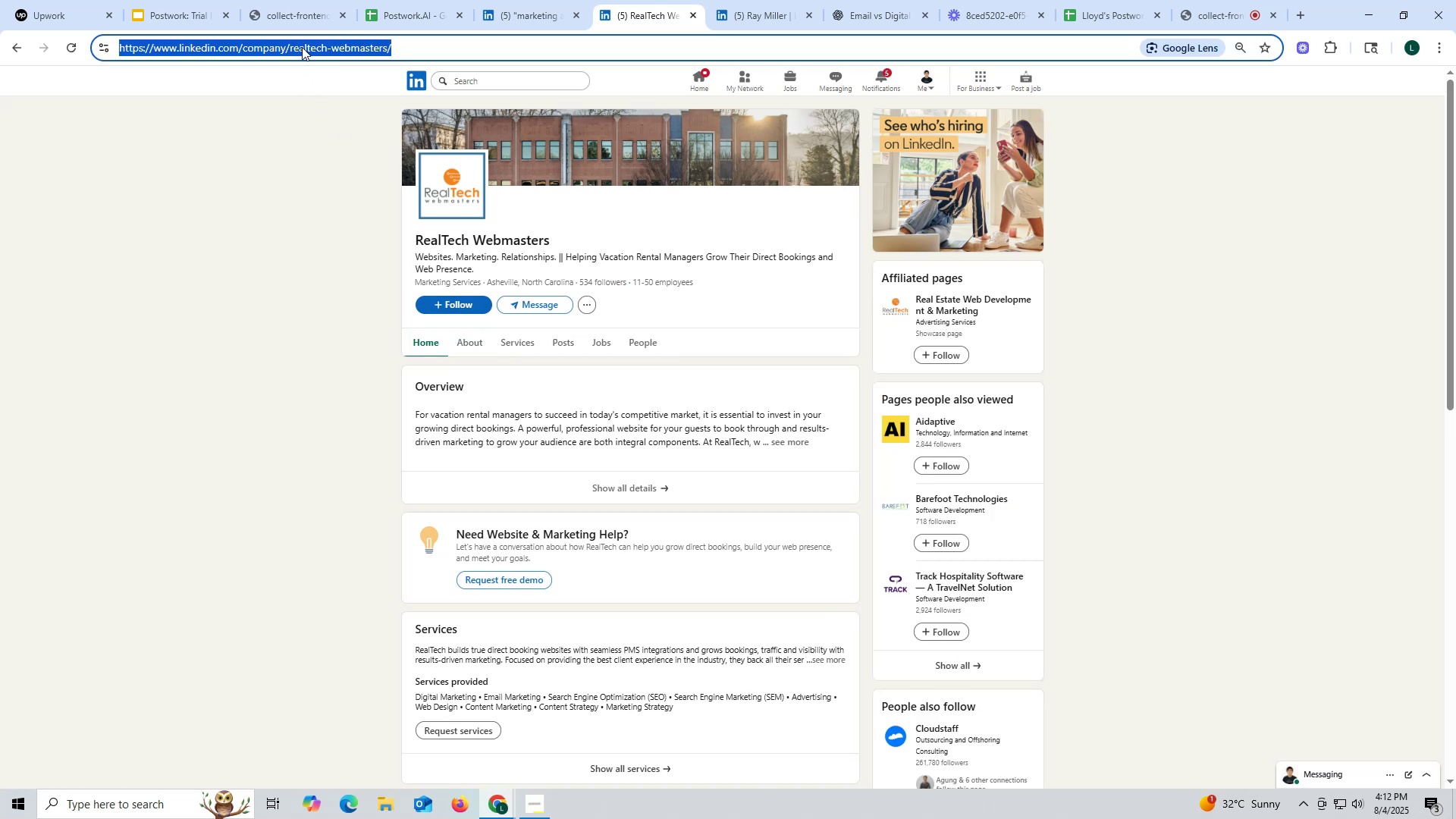 
key(Control+C)
 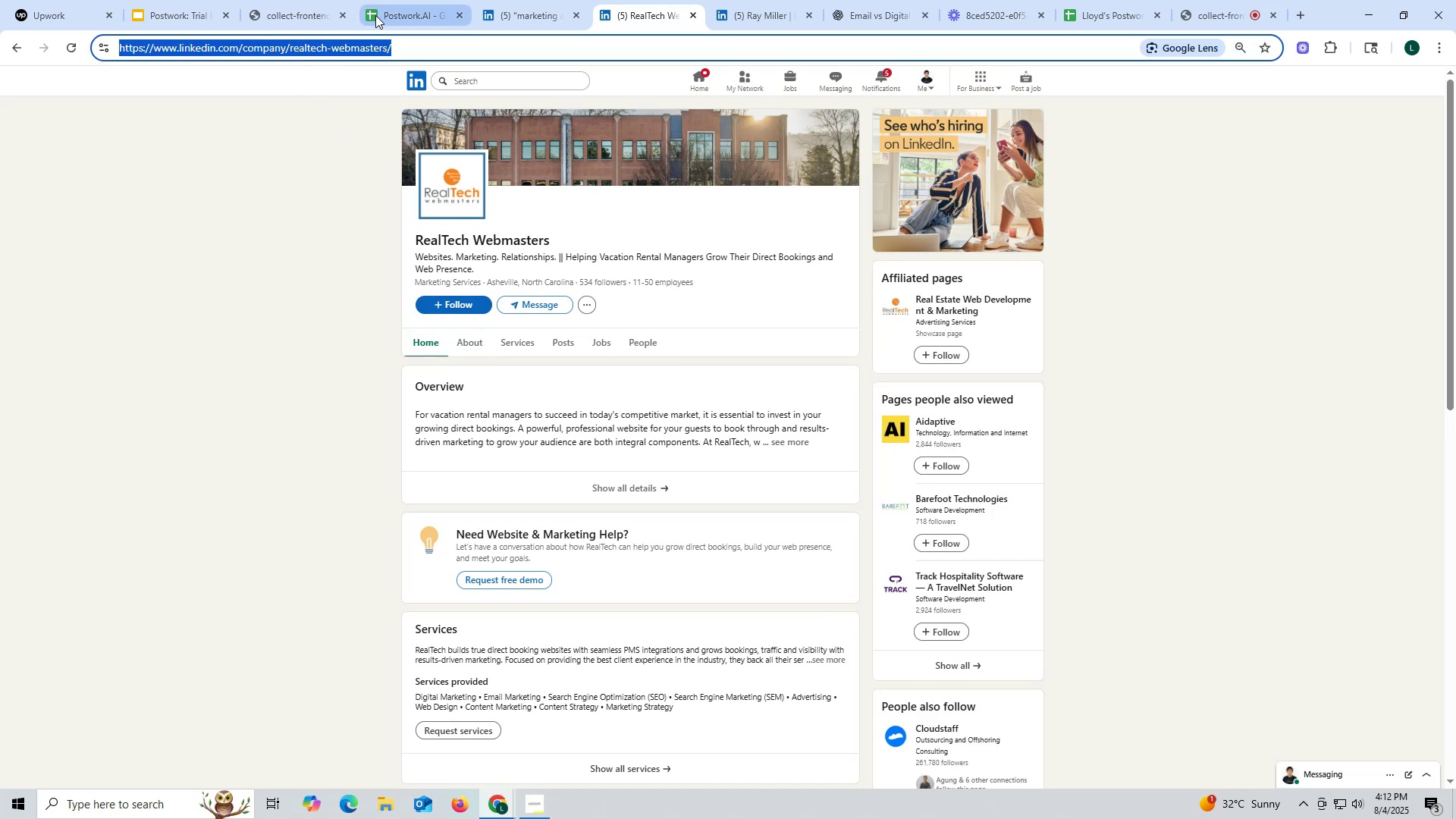 
left_click([419, 0])
 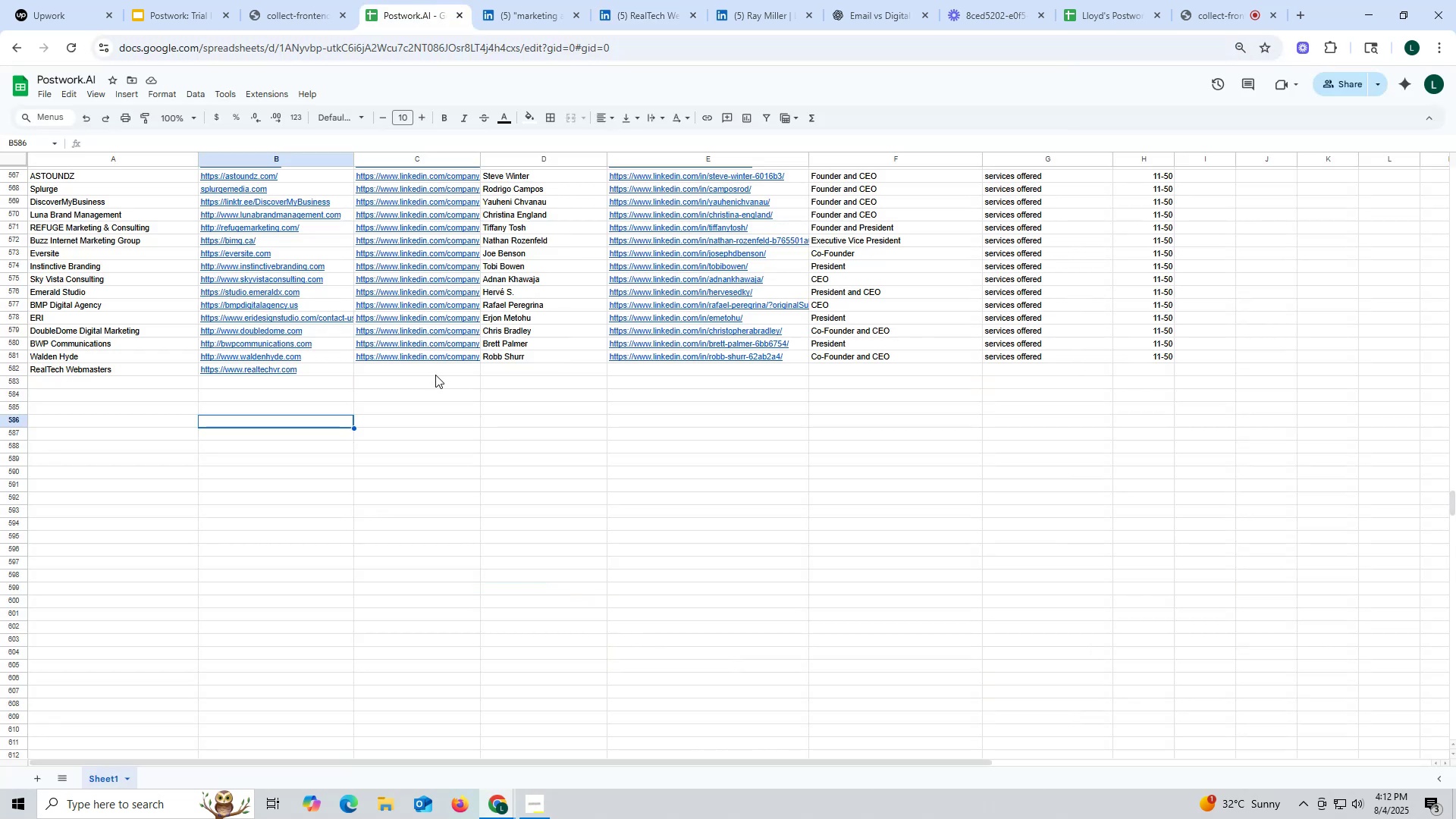 
double_click([435, 371])
 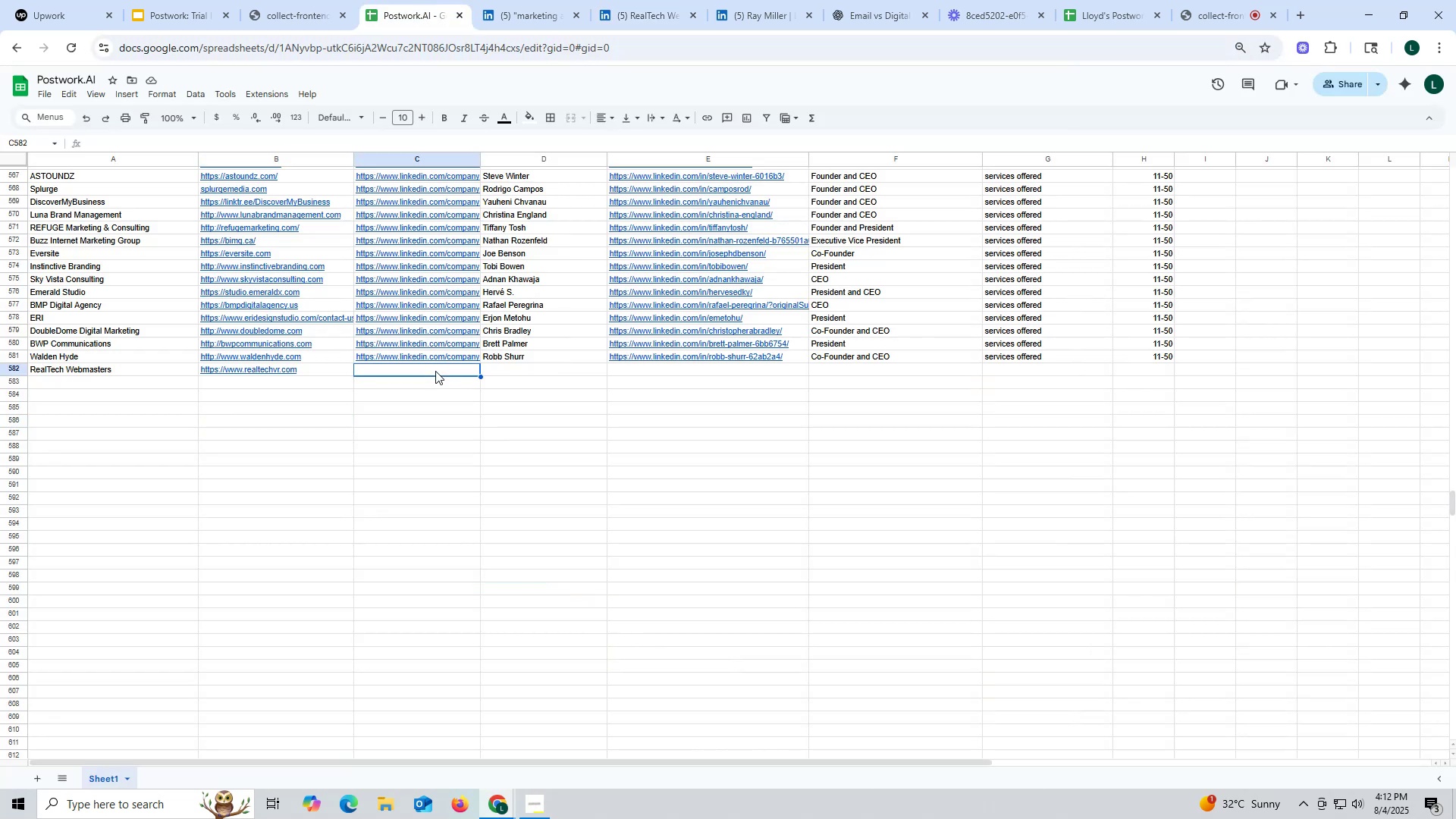 
key(Control+ControlLeft)
 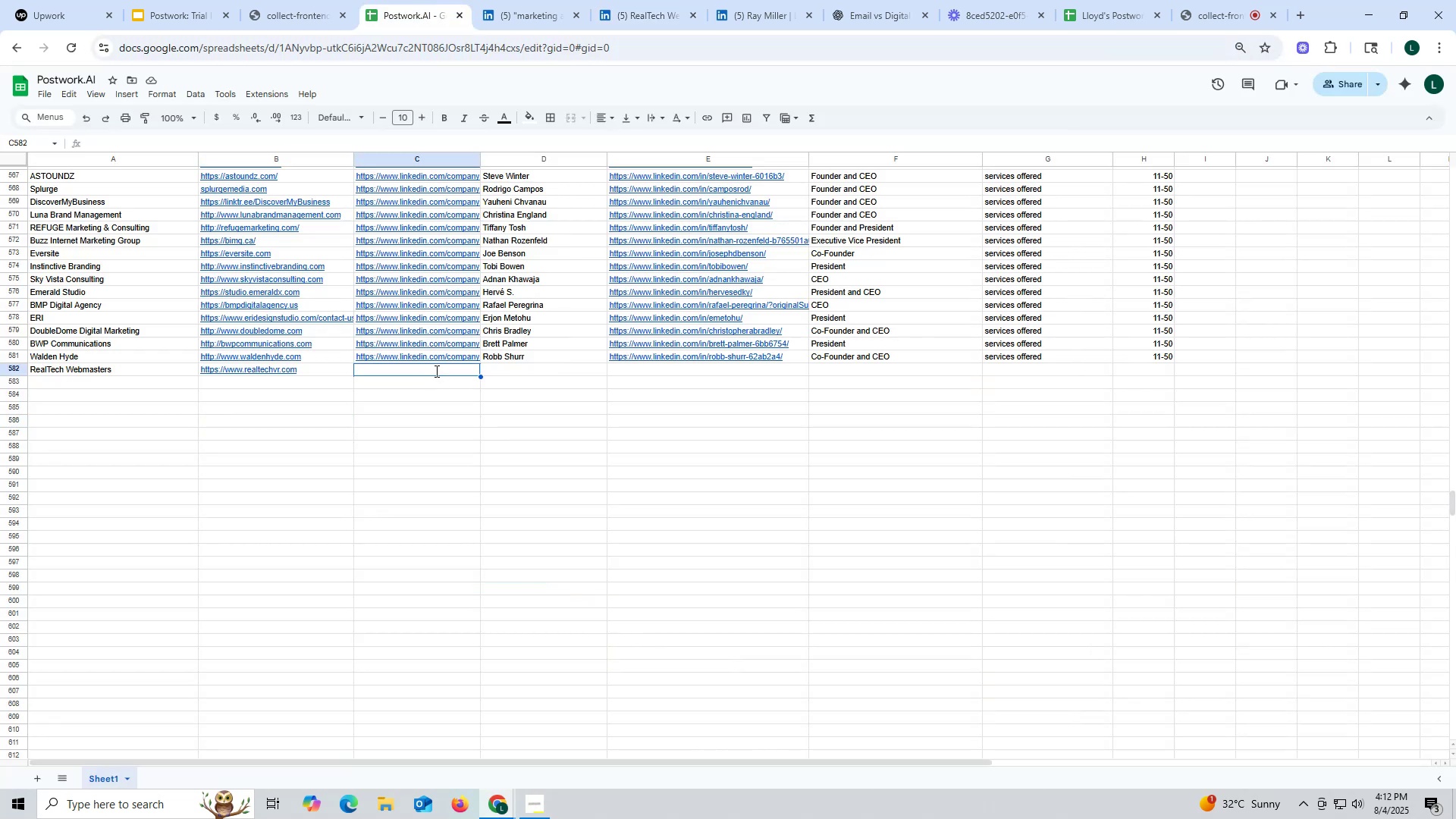 
key(Control+V)
 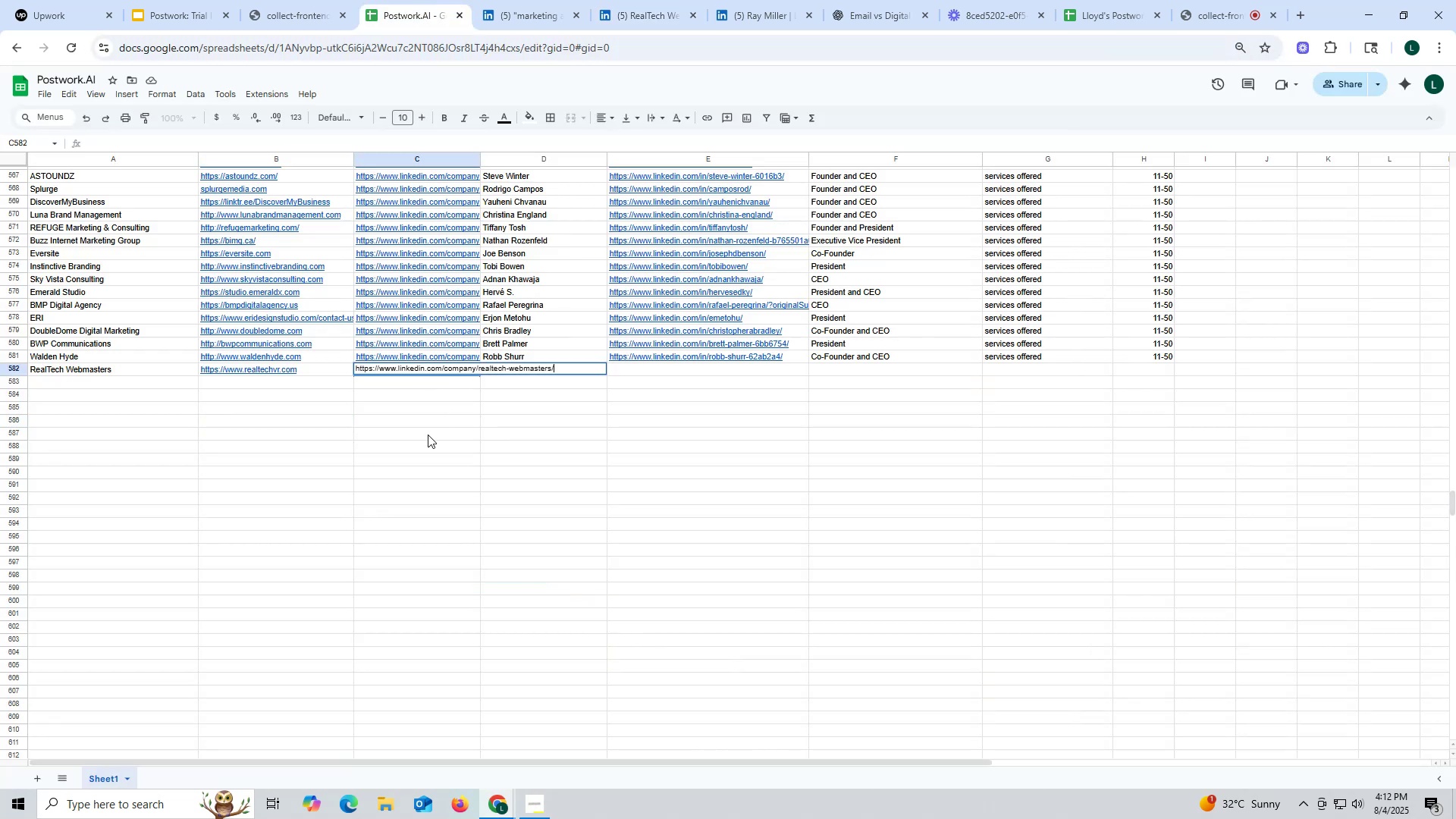 
triple_click([428, 435])
 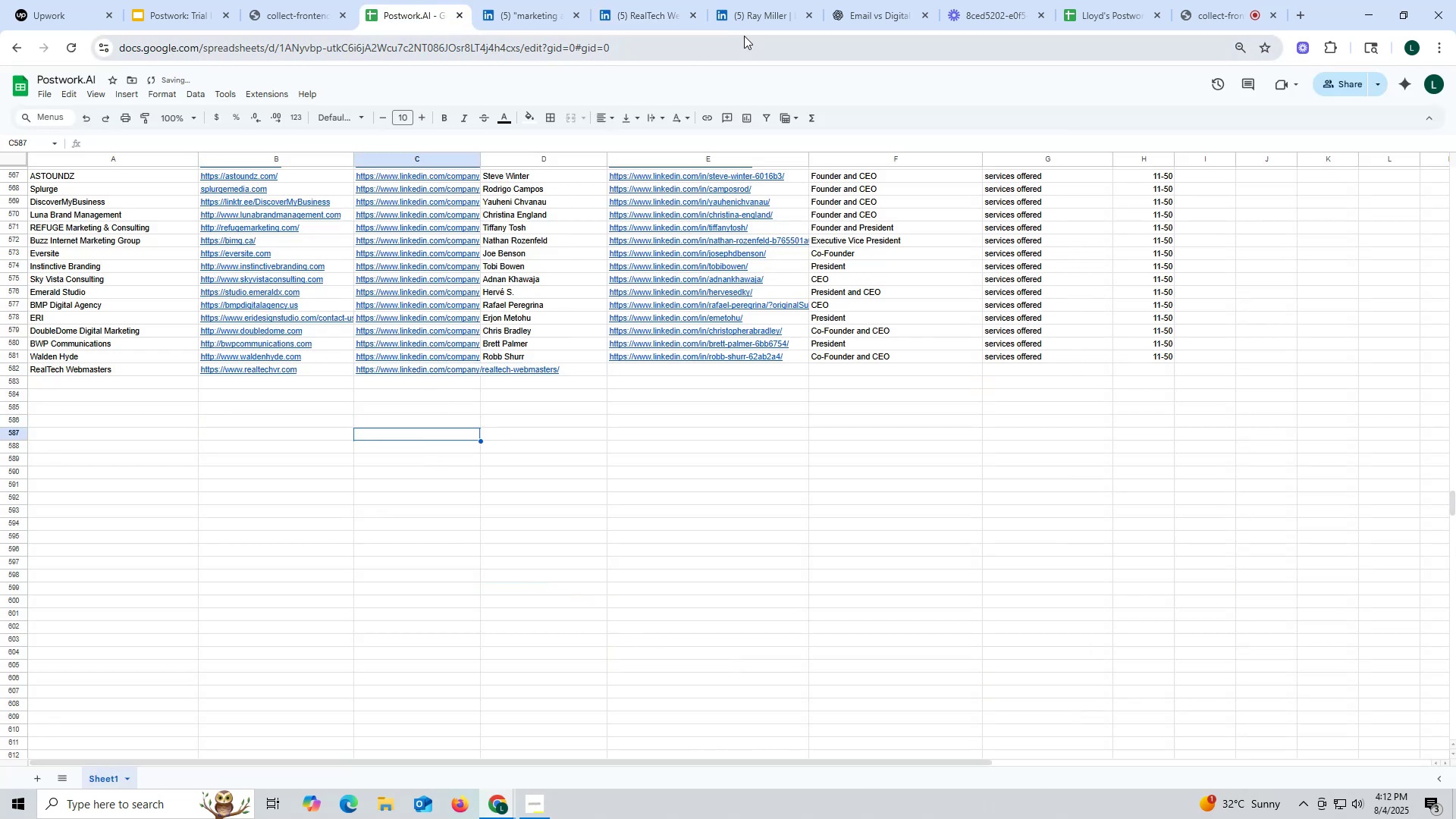 
left_click([750, 21])
 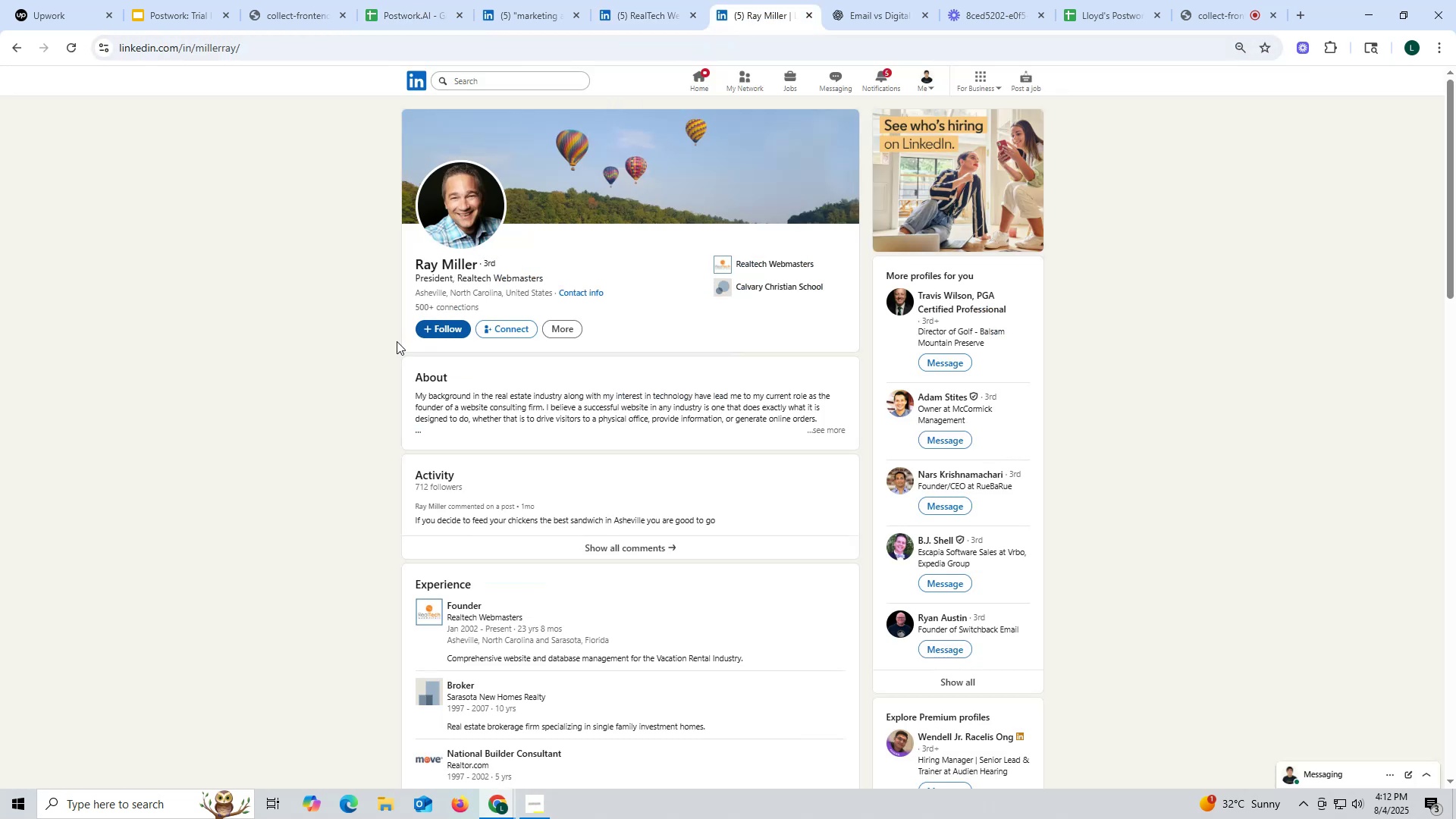 
left_click_drag(start_coordinate=[410, 259], to_coordinate=[478, 265])
 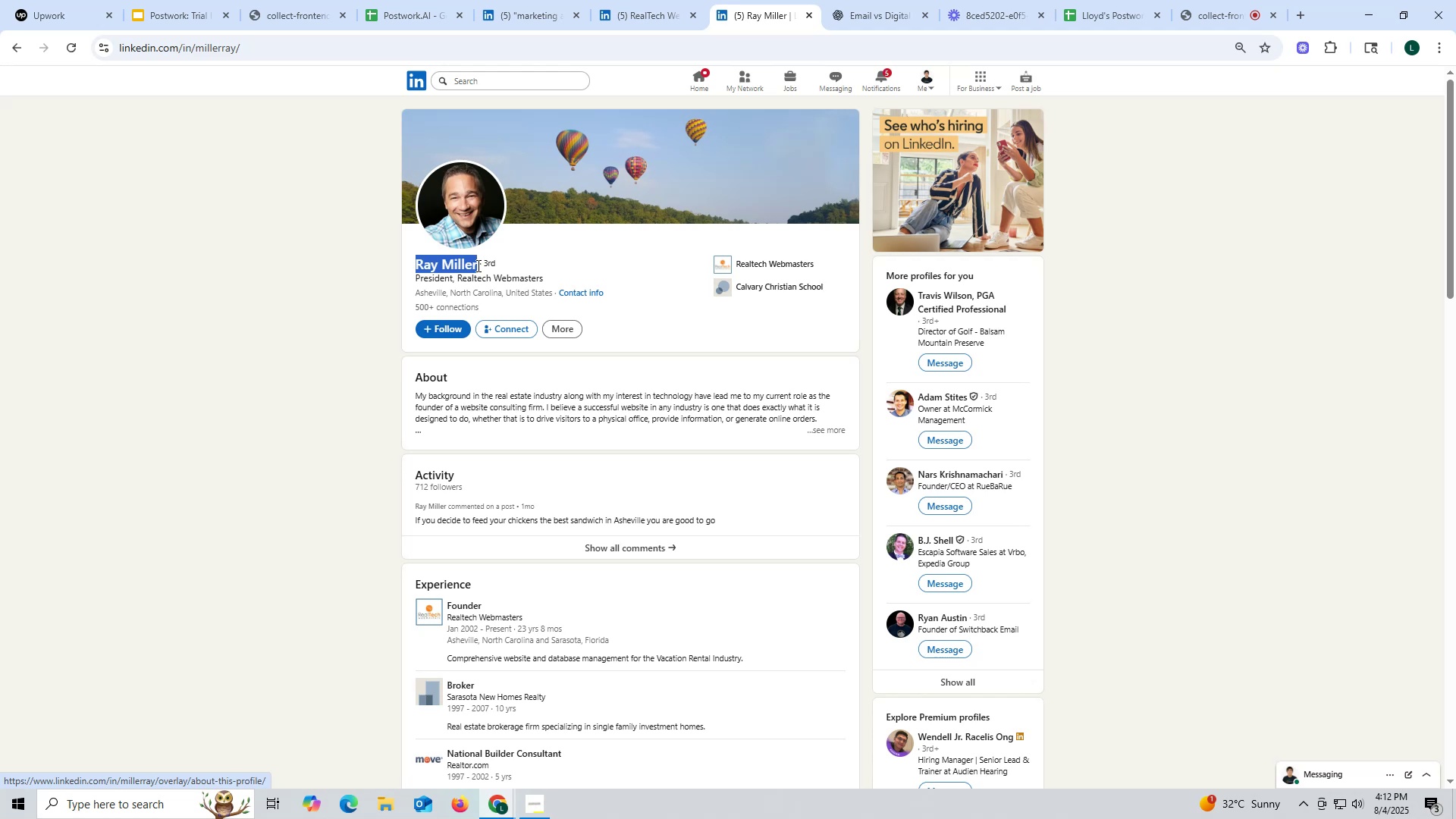 
key(Control+ControlLeft)
 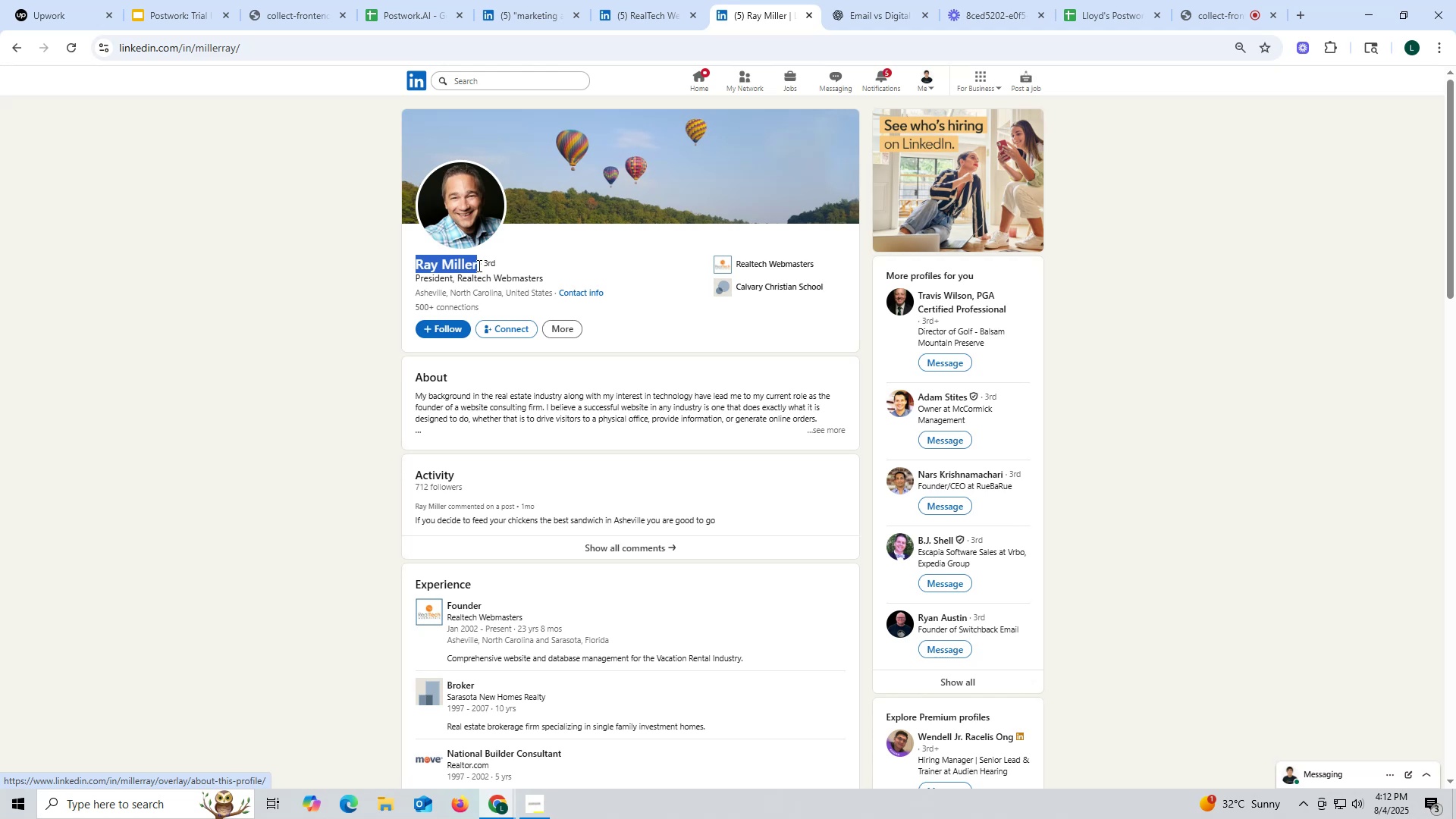 
key(Control+C)
 